 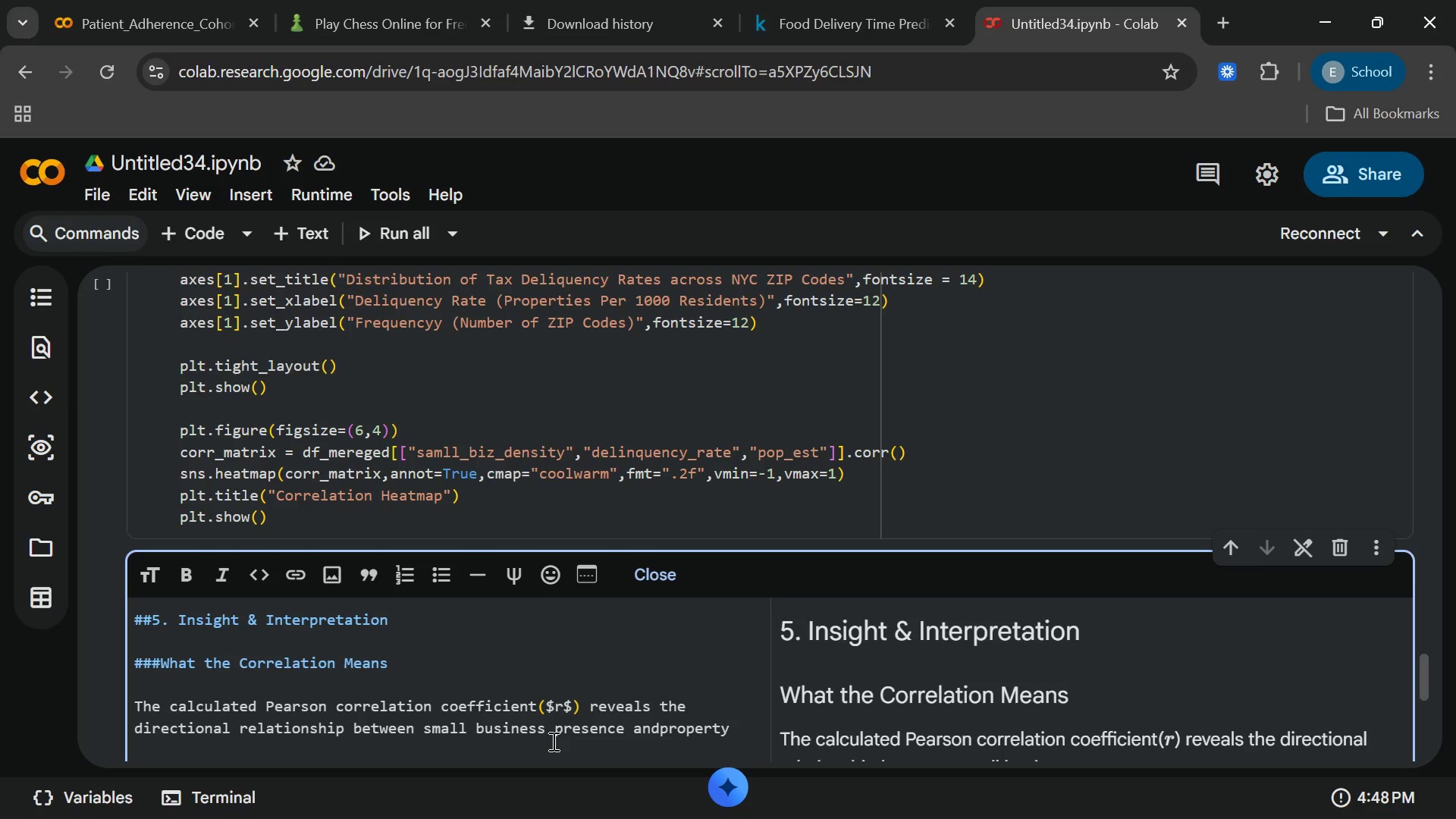 
key(ArrowLeft)
 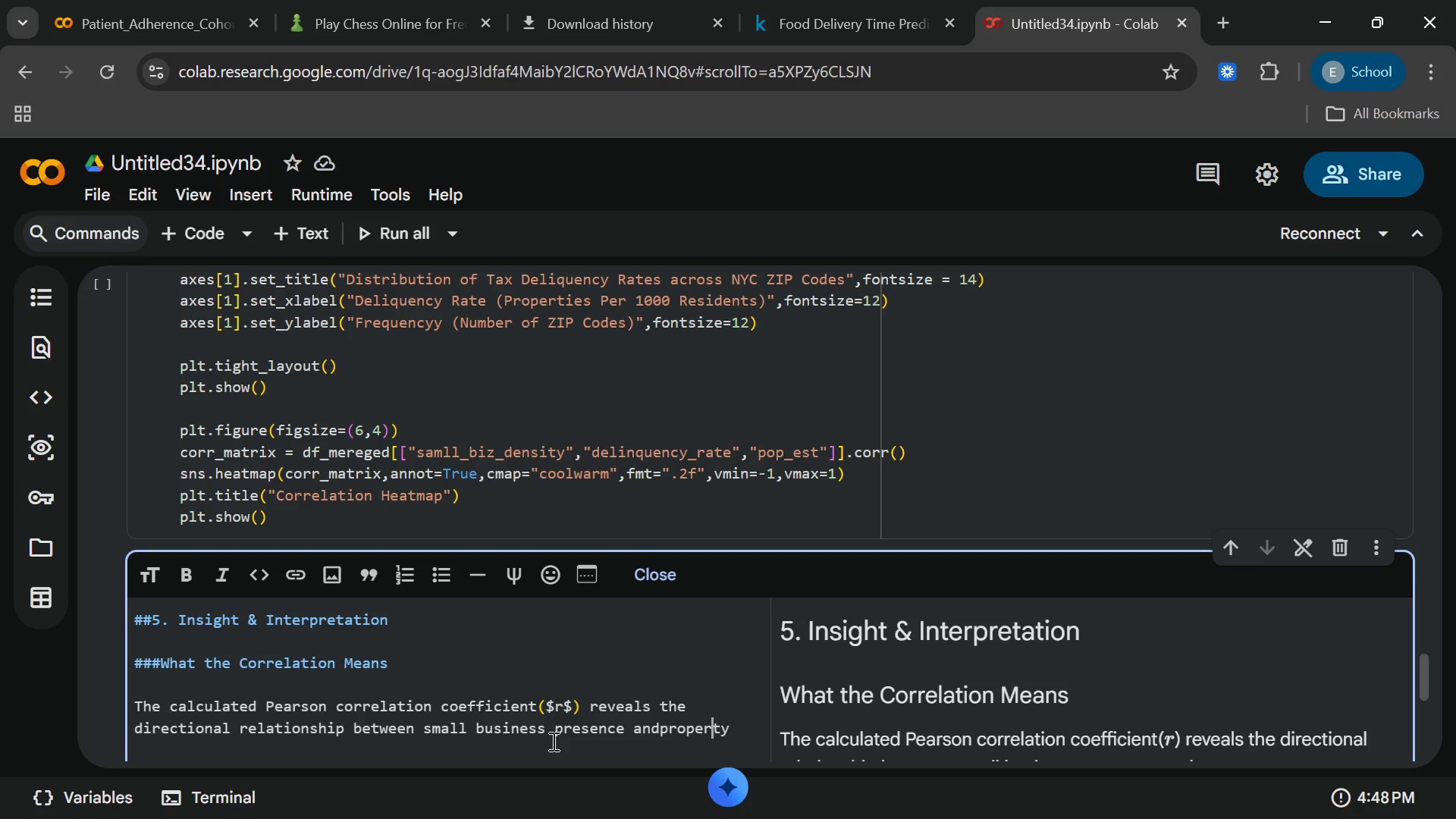 
key(ArrowLeft)
 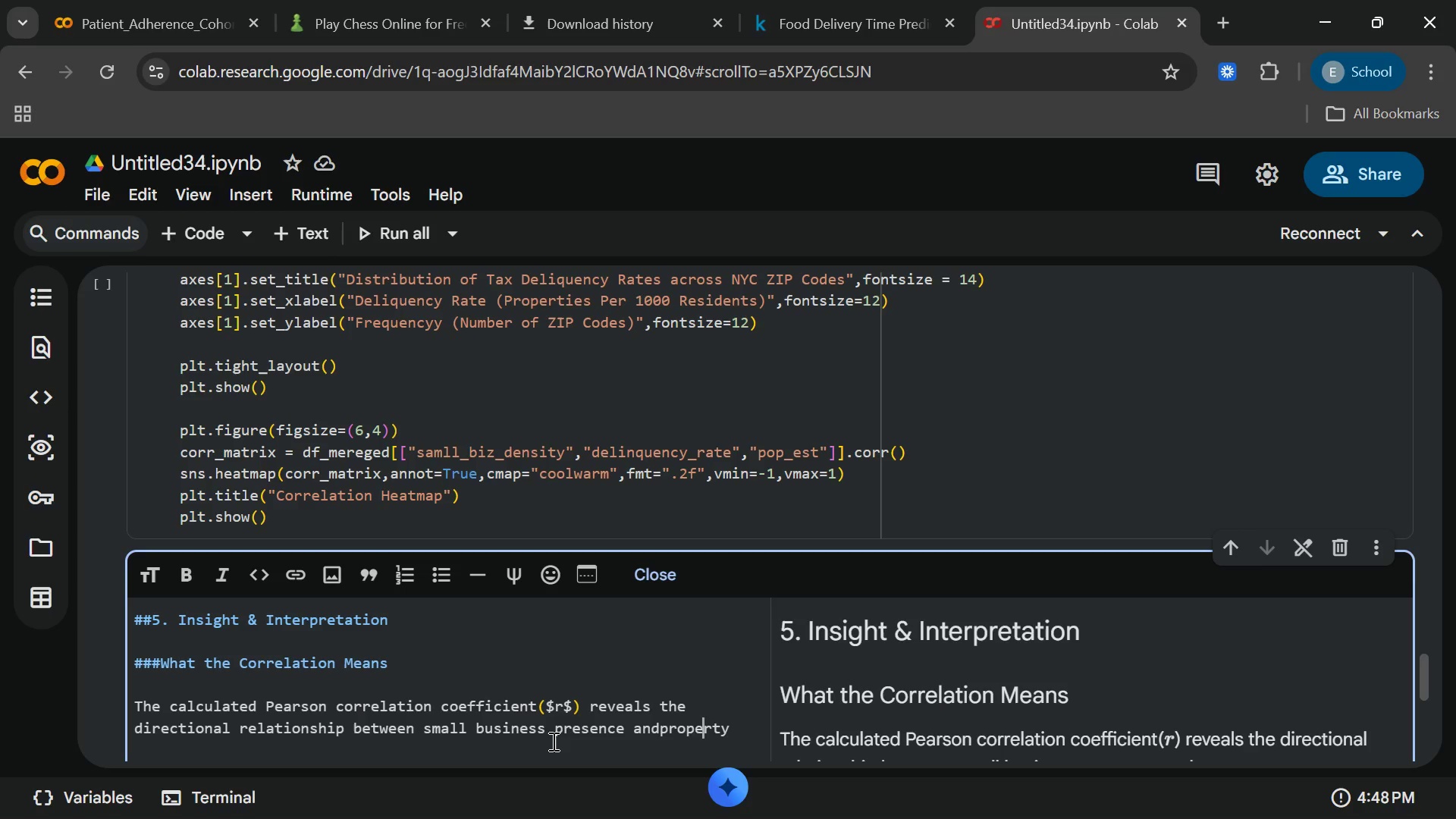 
key(ArrowLeft)
 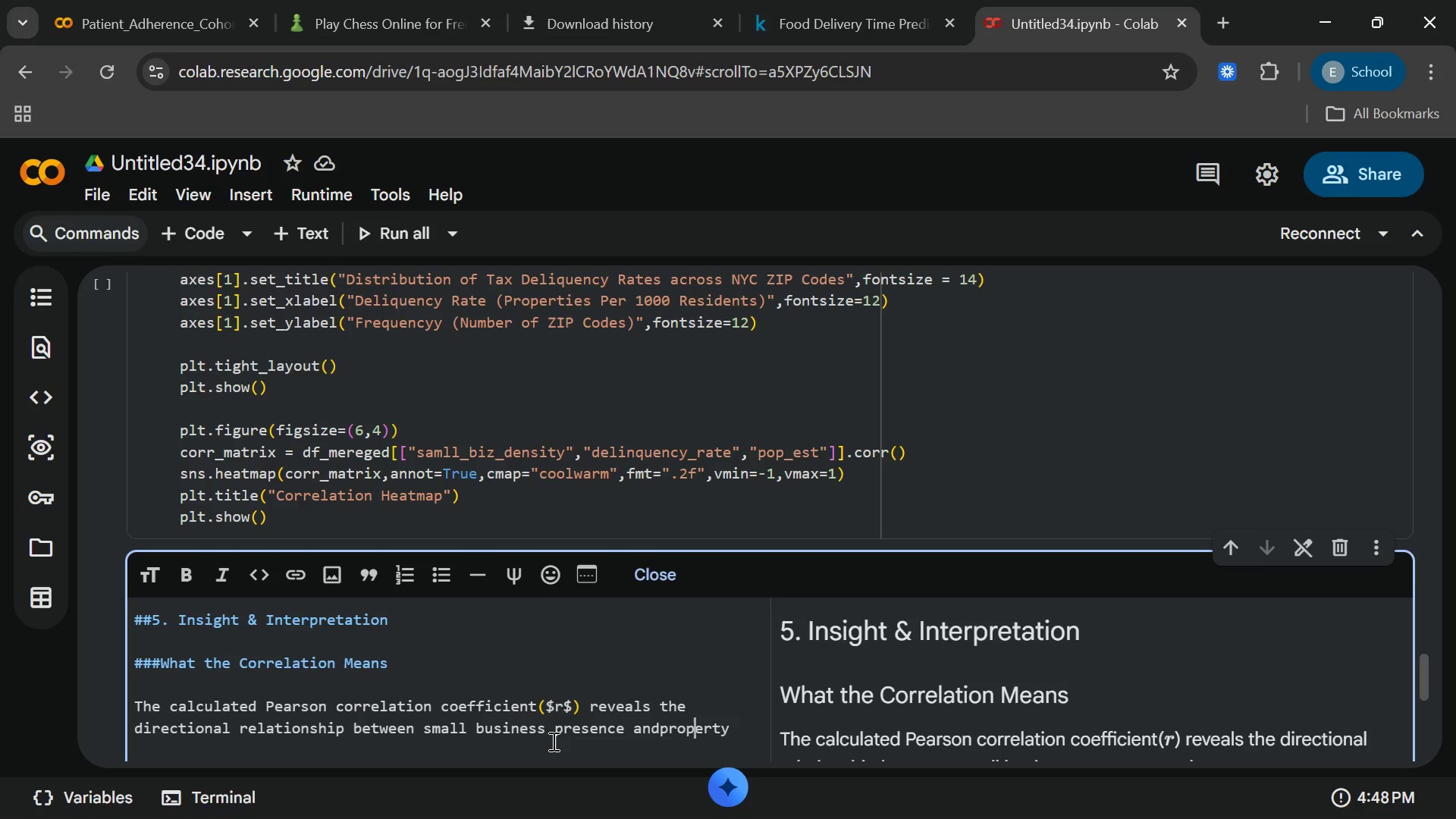 
key(ArrowLeft)
 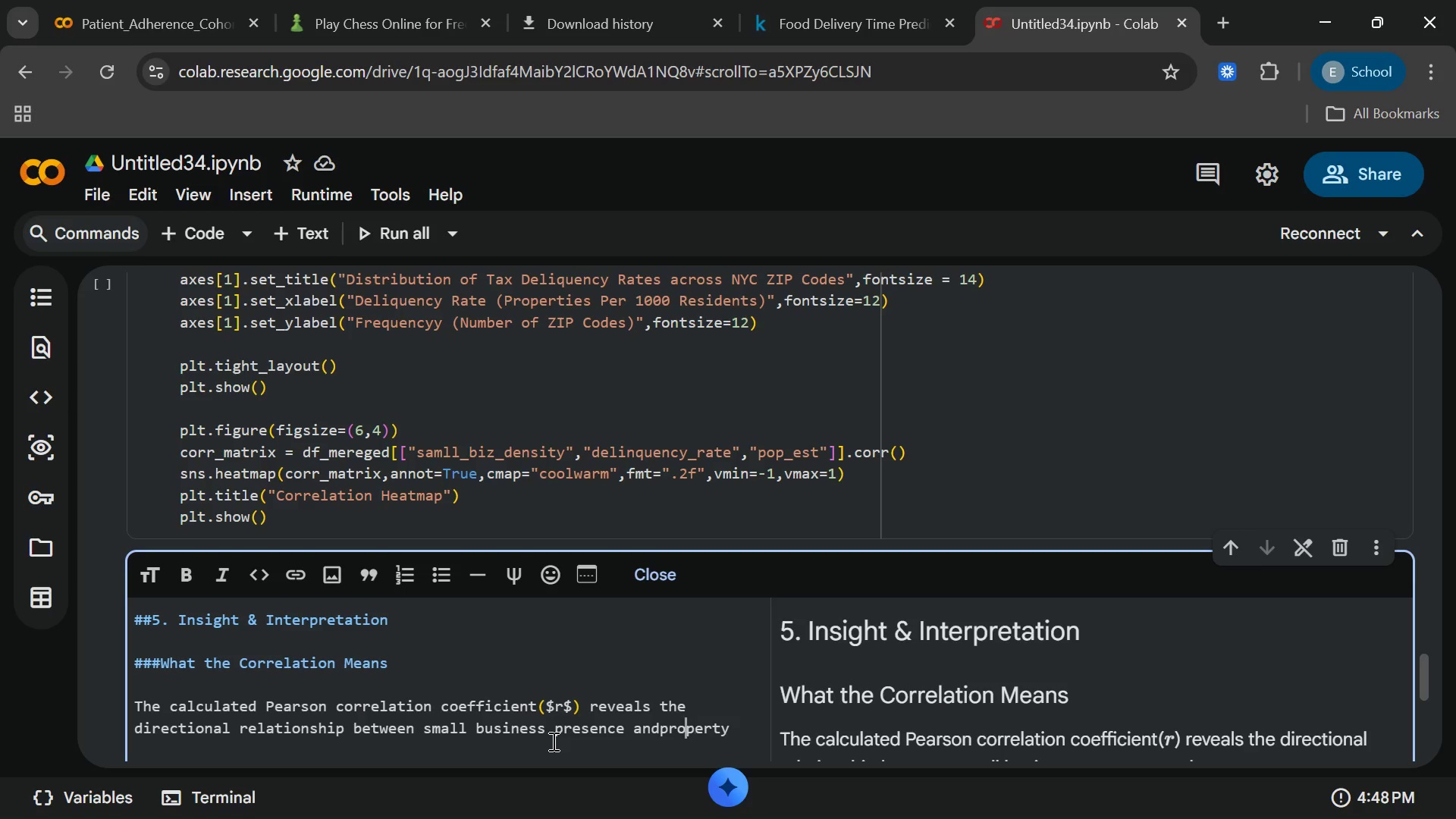 
key(ArrowLeft)
 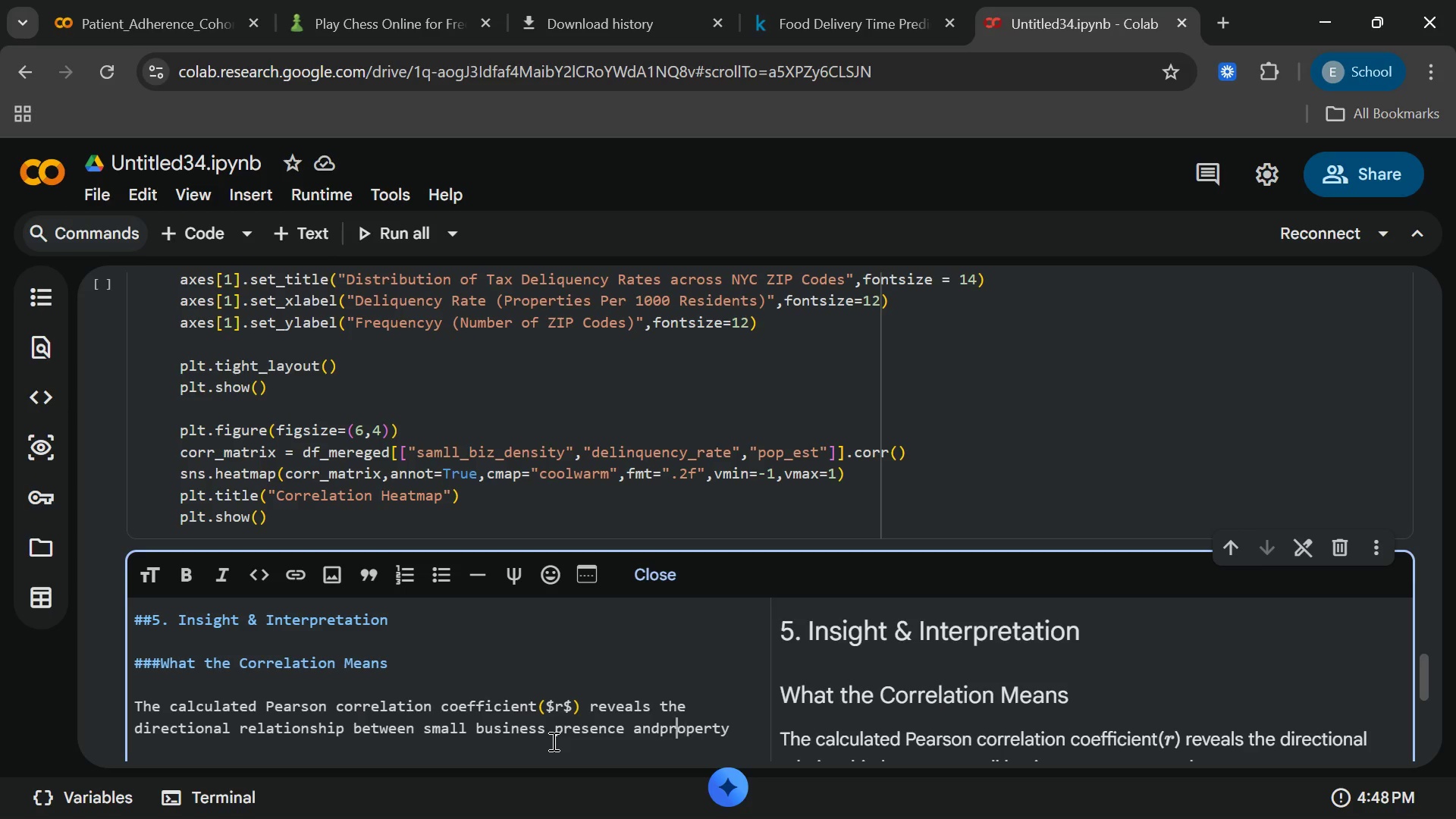 
key(ArrowLeft)
 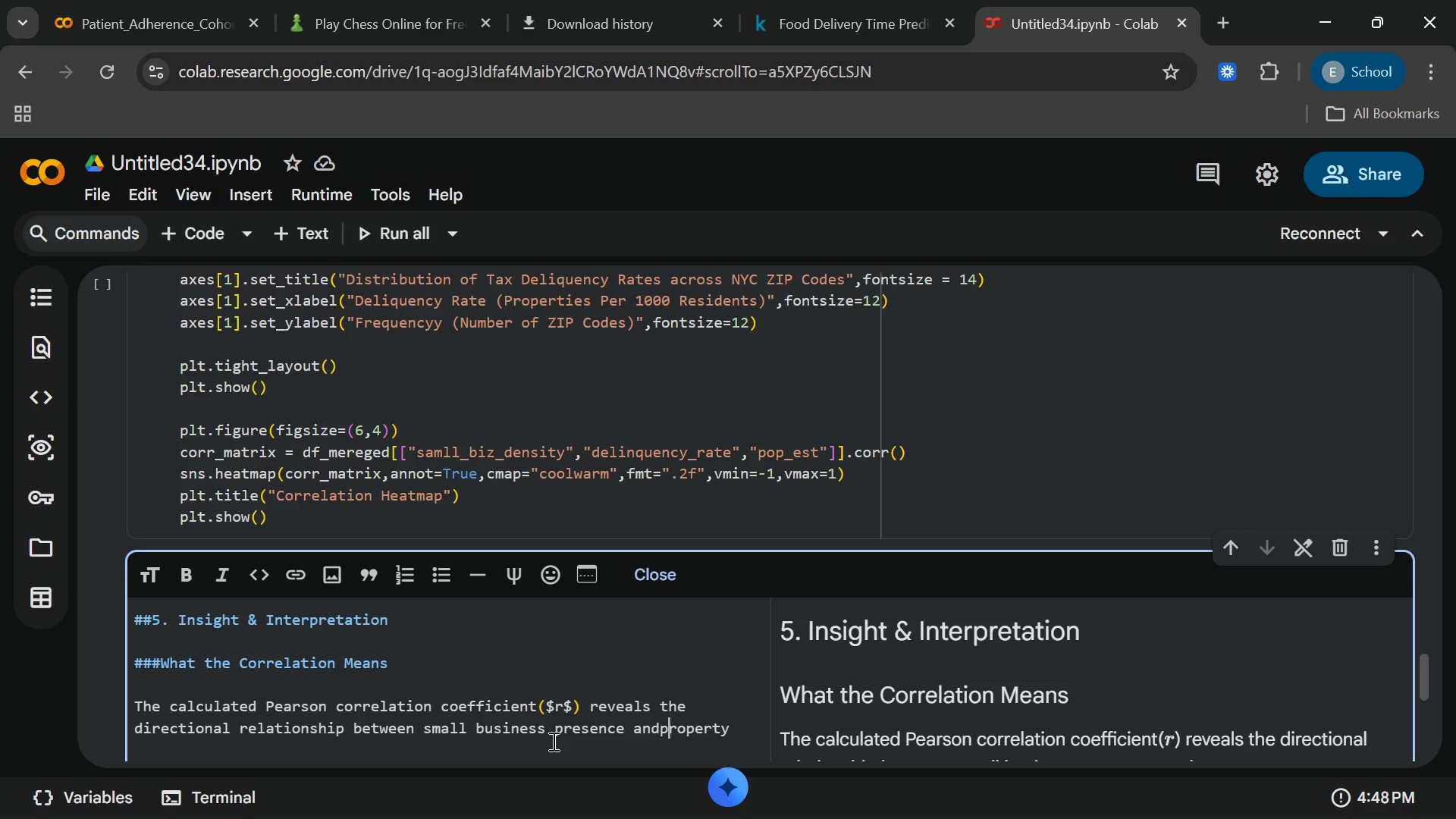 
key(ArrowLeft)
 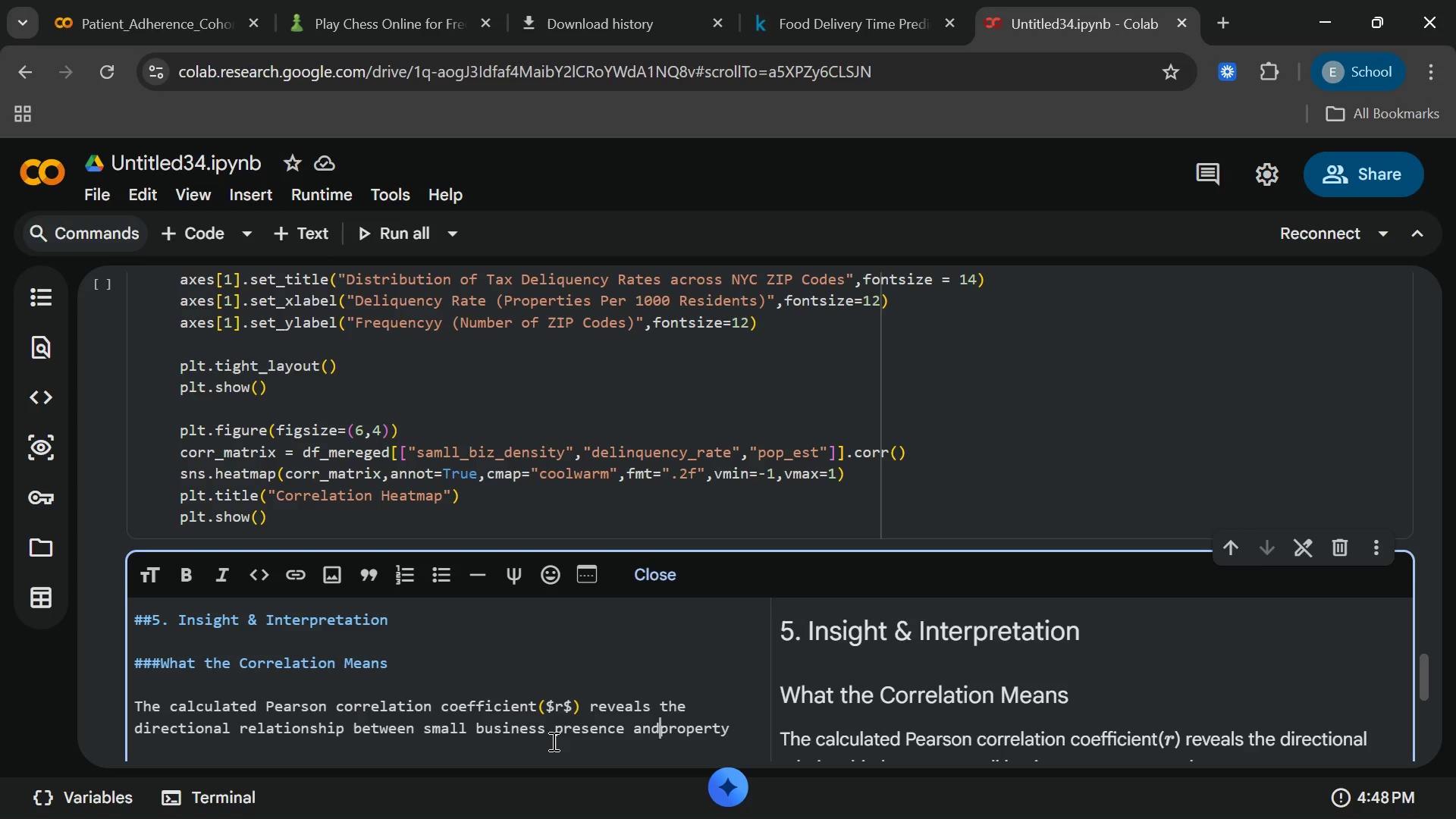 
key(ArrowLeft)
 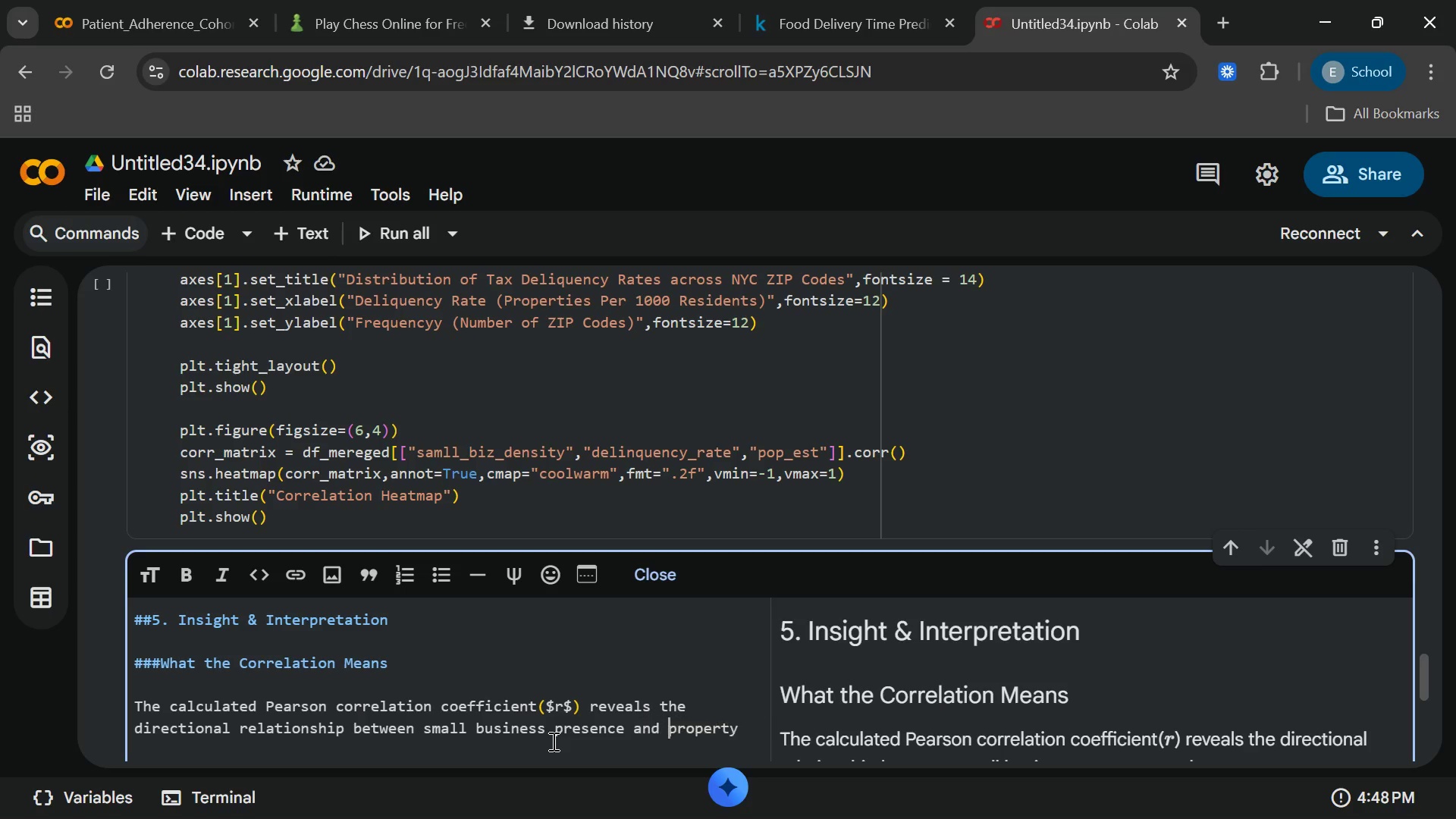 
type( [End] tax)
 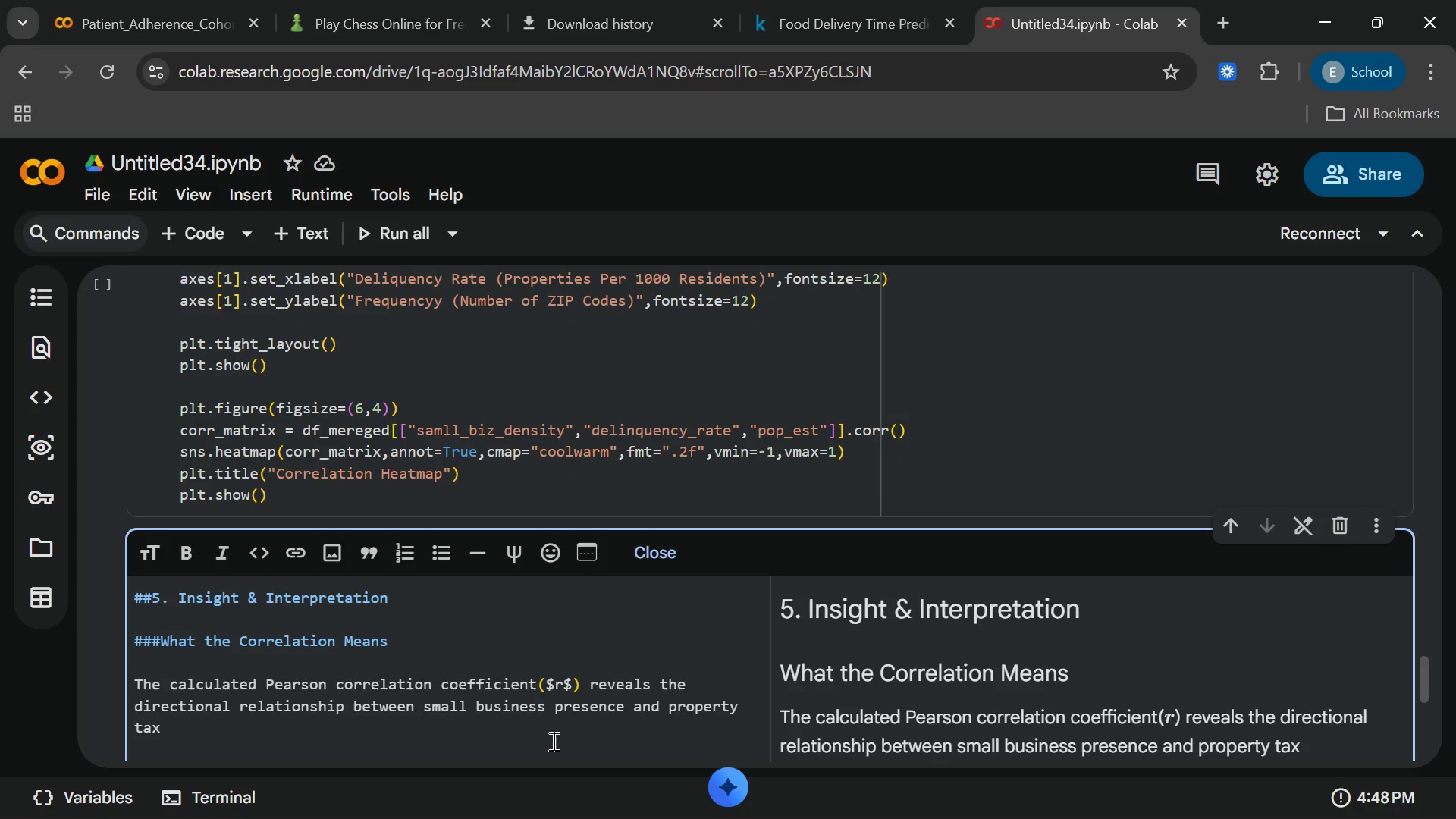 
type( distress.)
 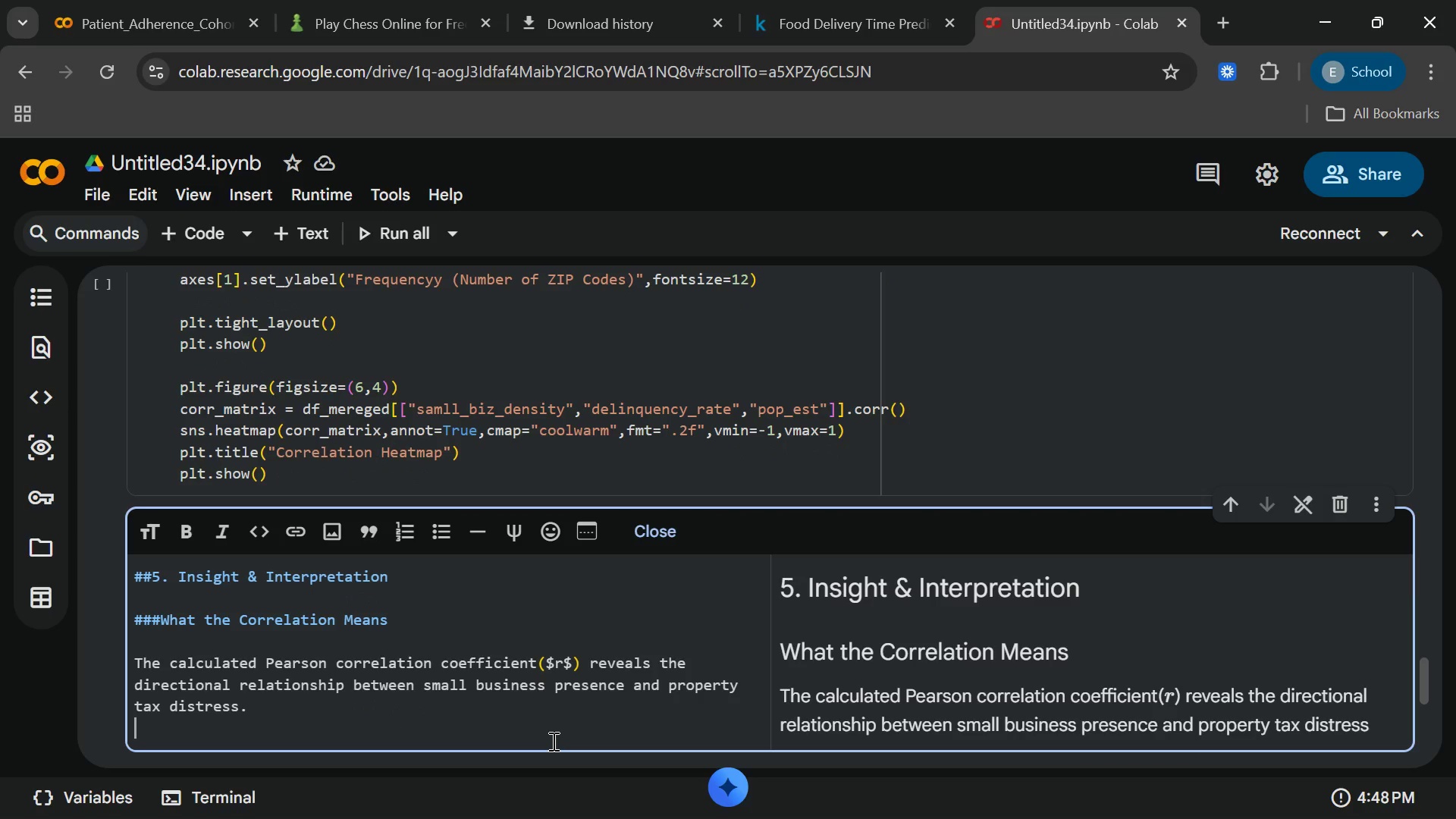 
key(Enter)
 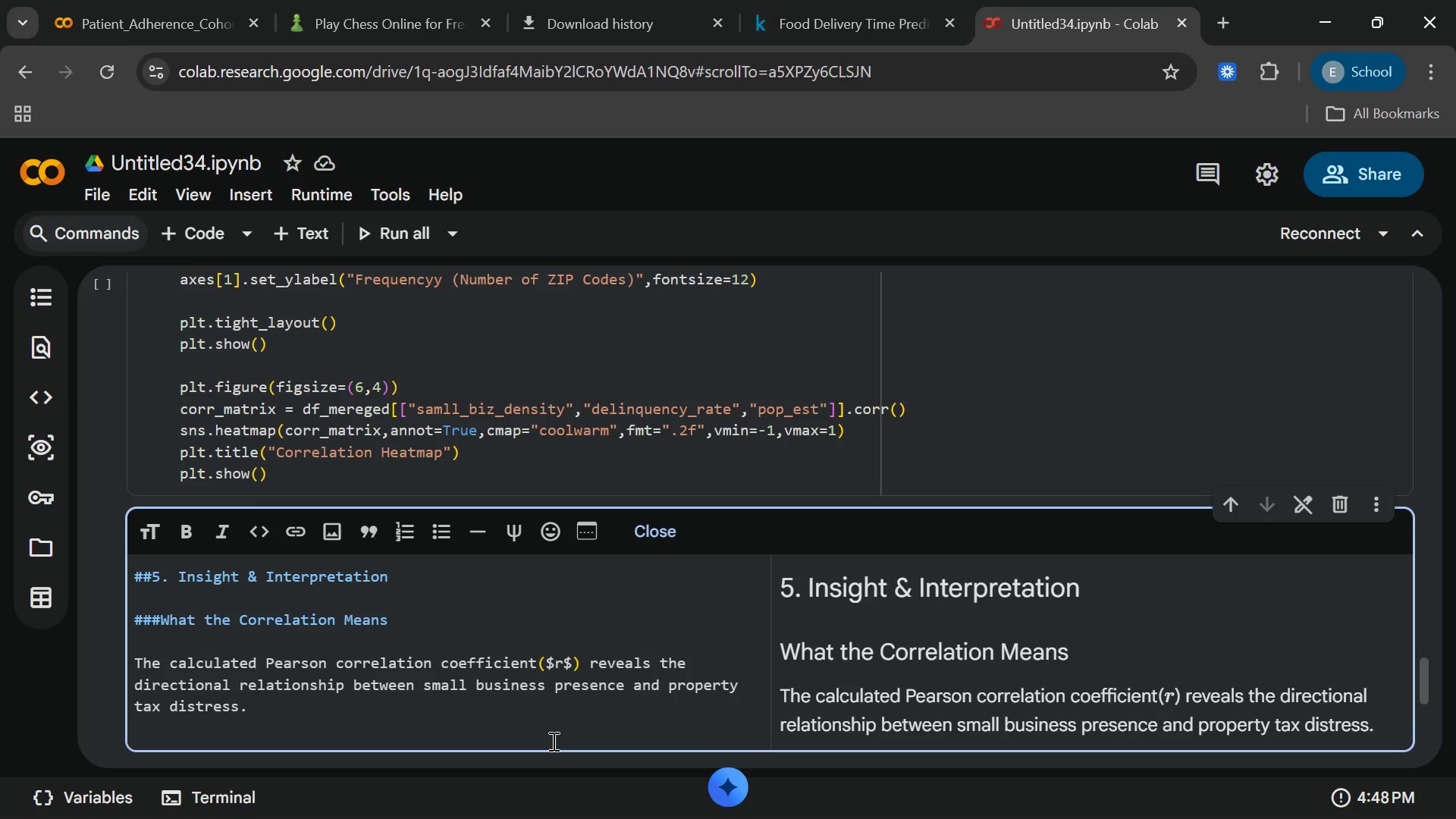 
key(Shift+8)
 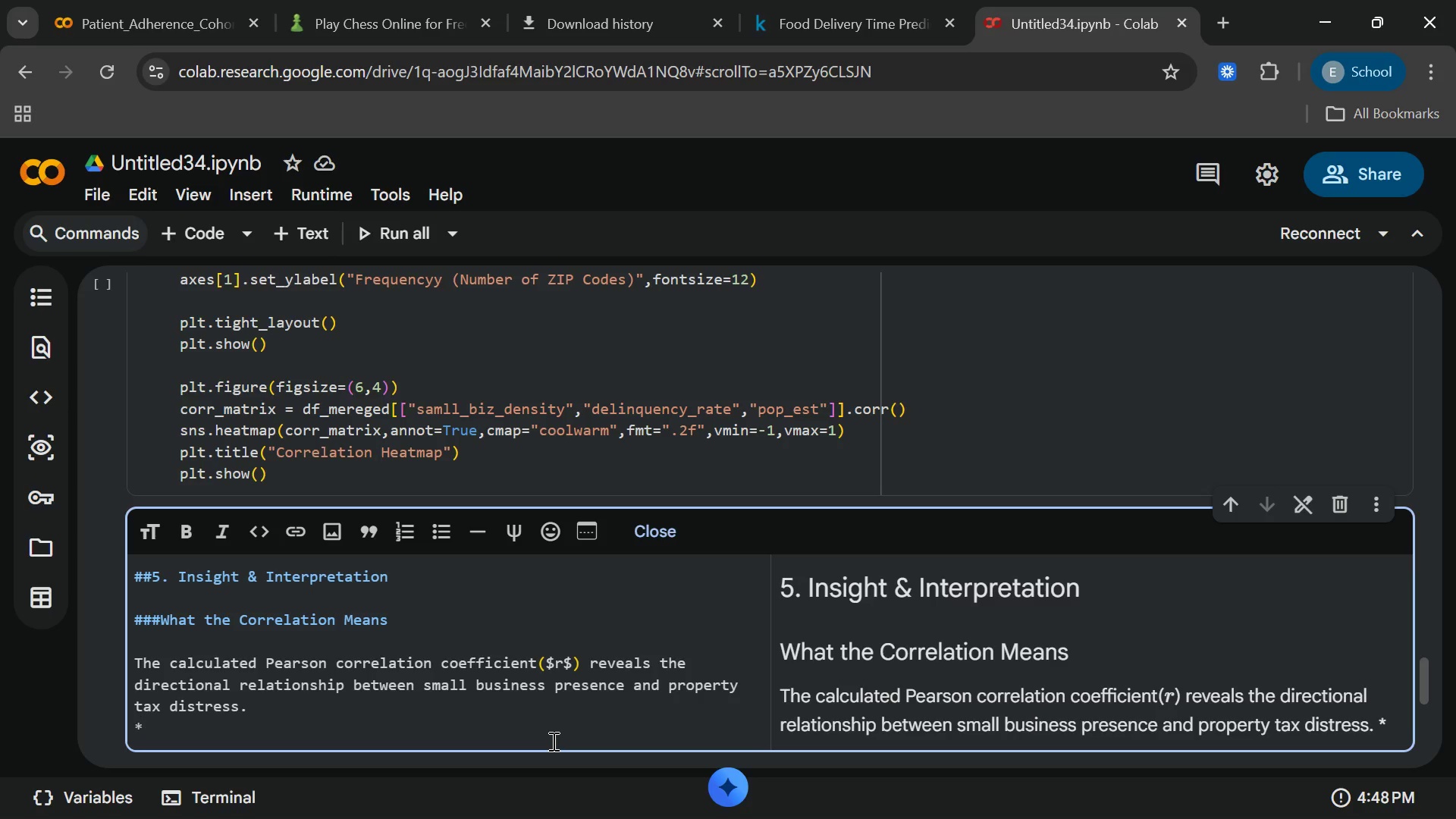 
hold_key(key=ShiftLeft, duration=0.52)
 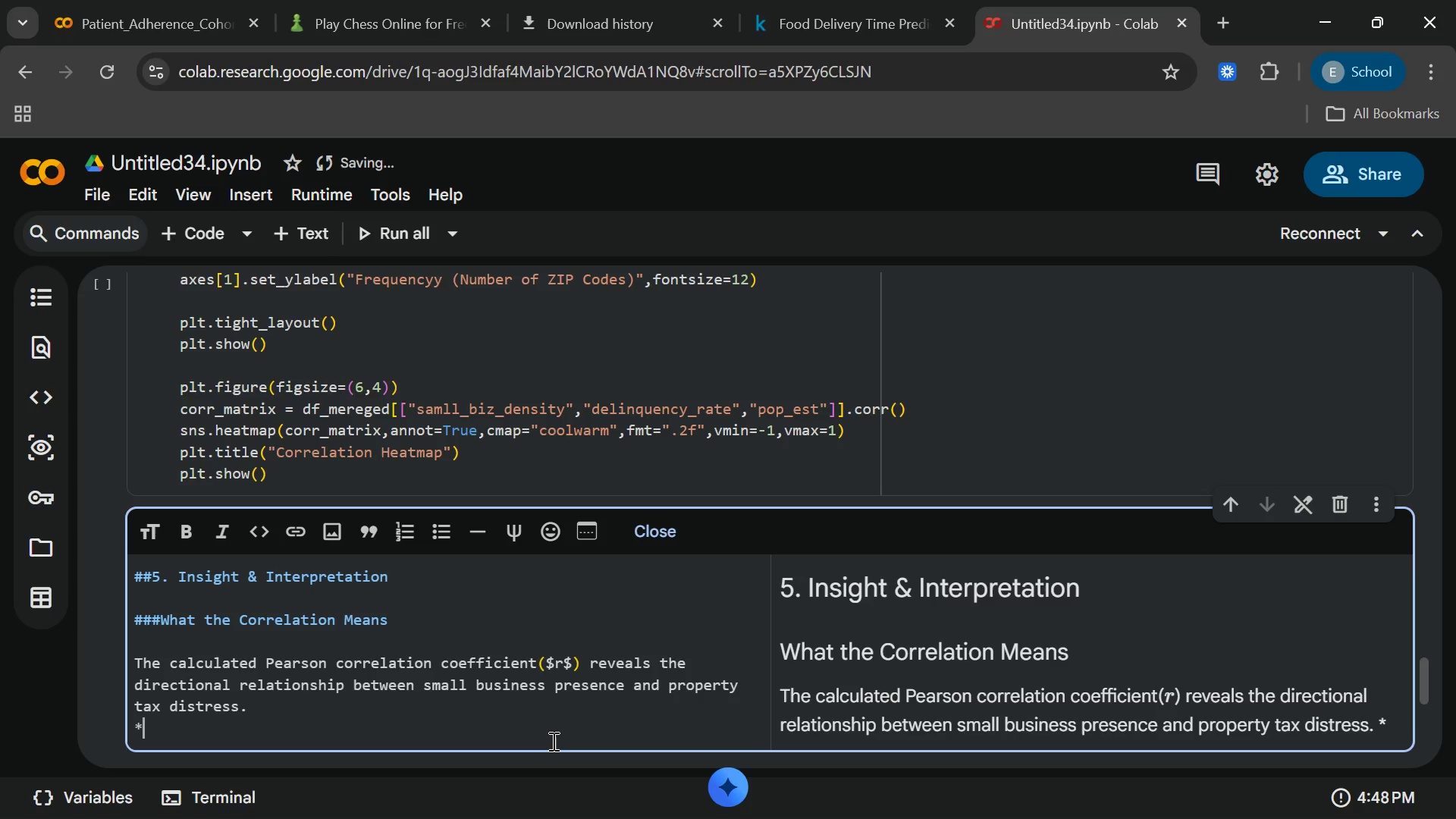 
key(Shift+A)
 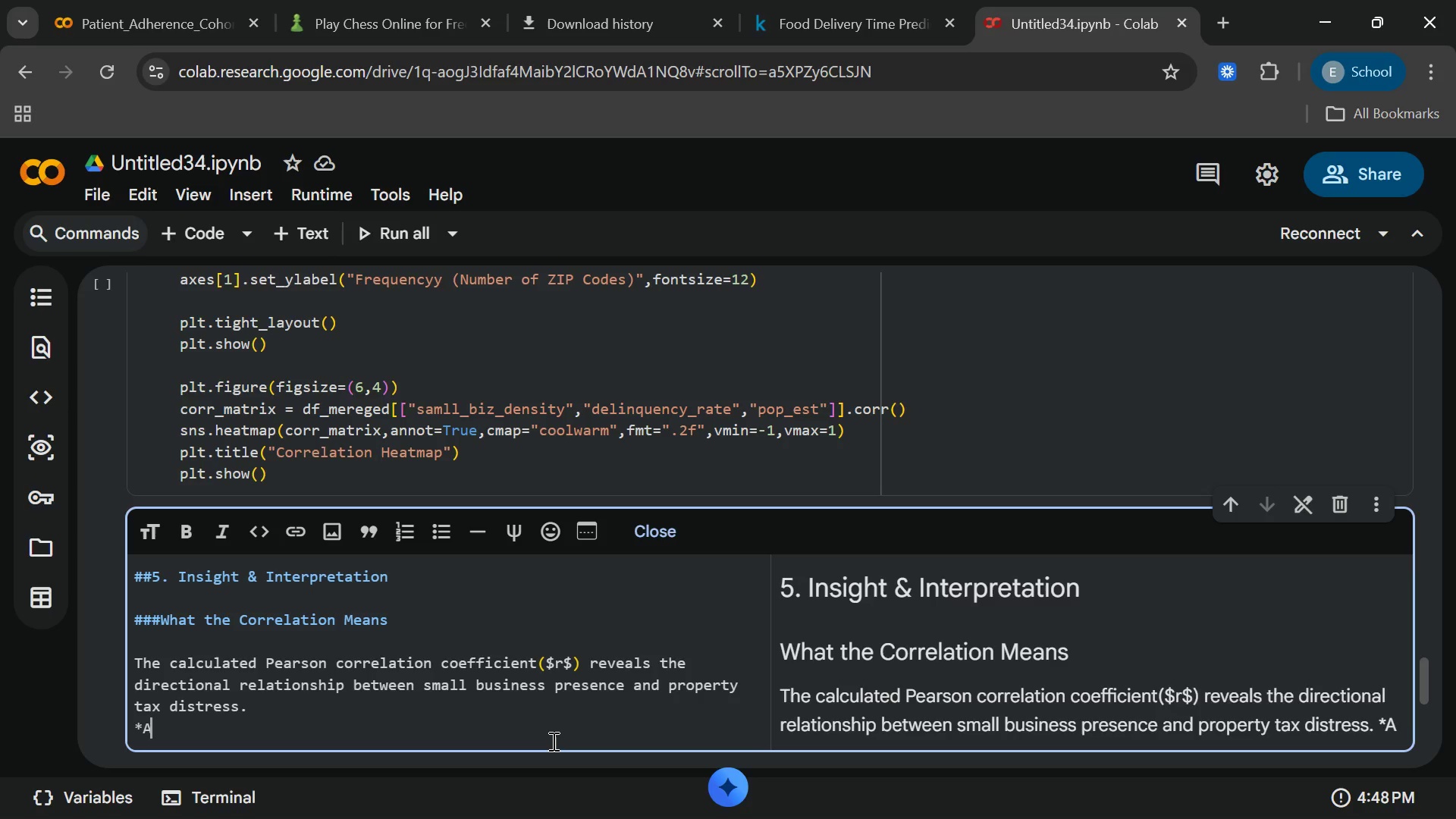 
key(Backspace)
 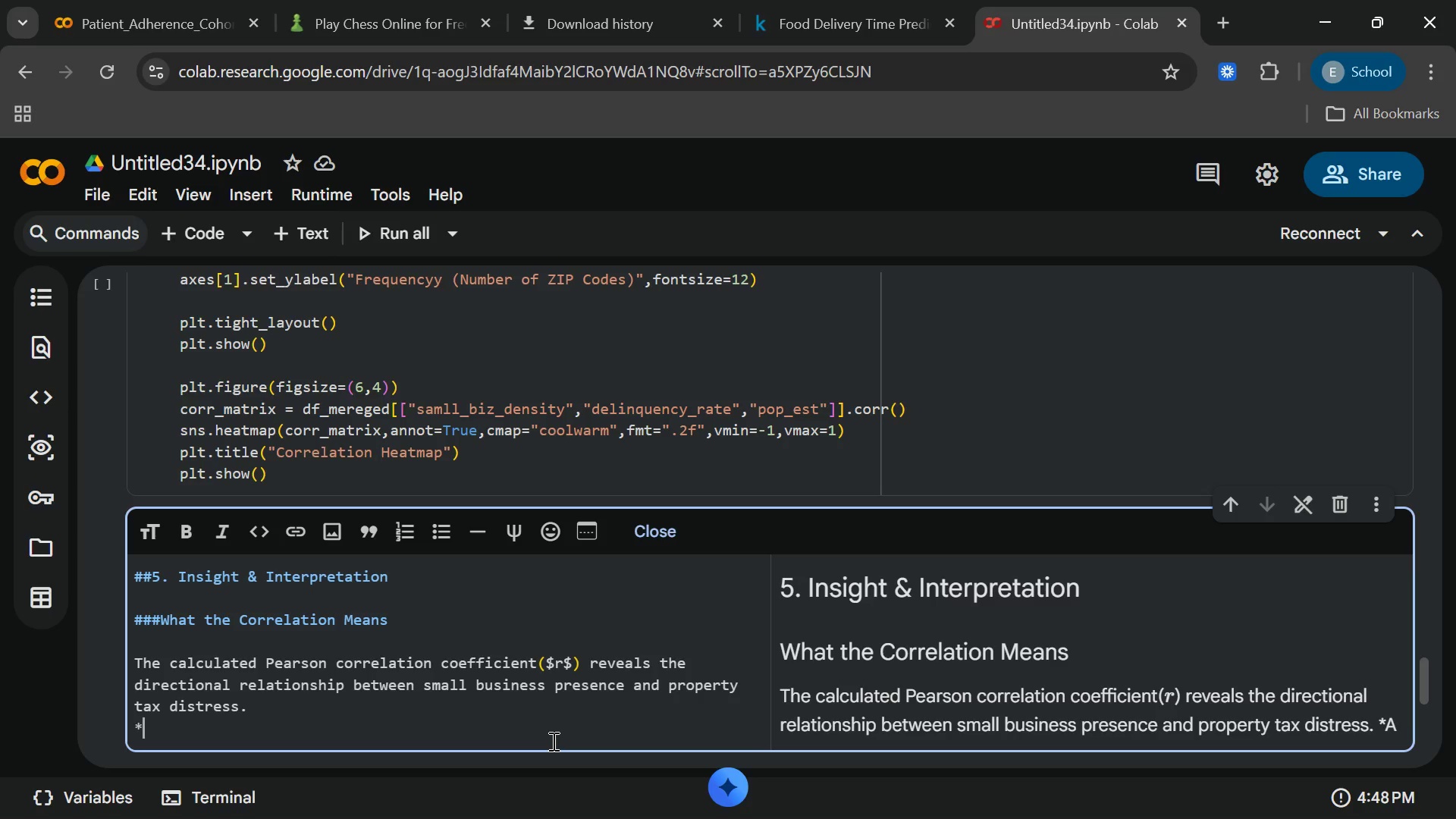 
key(Shift+ShiftLeft)
 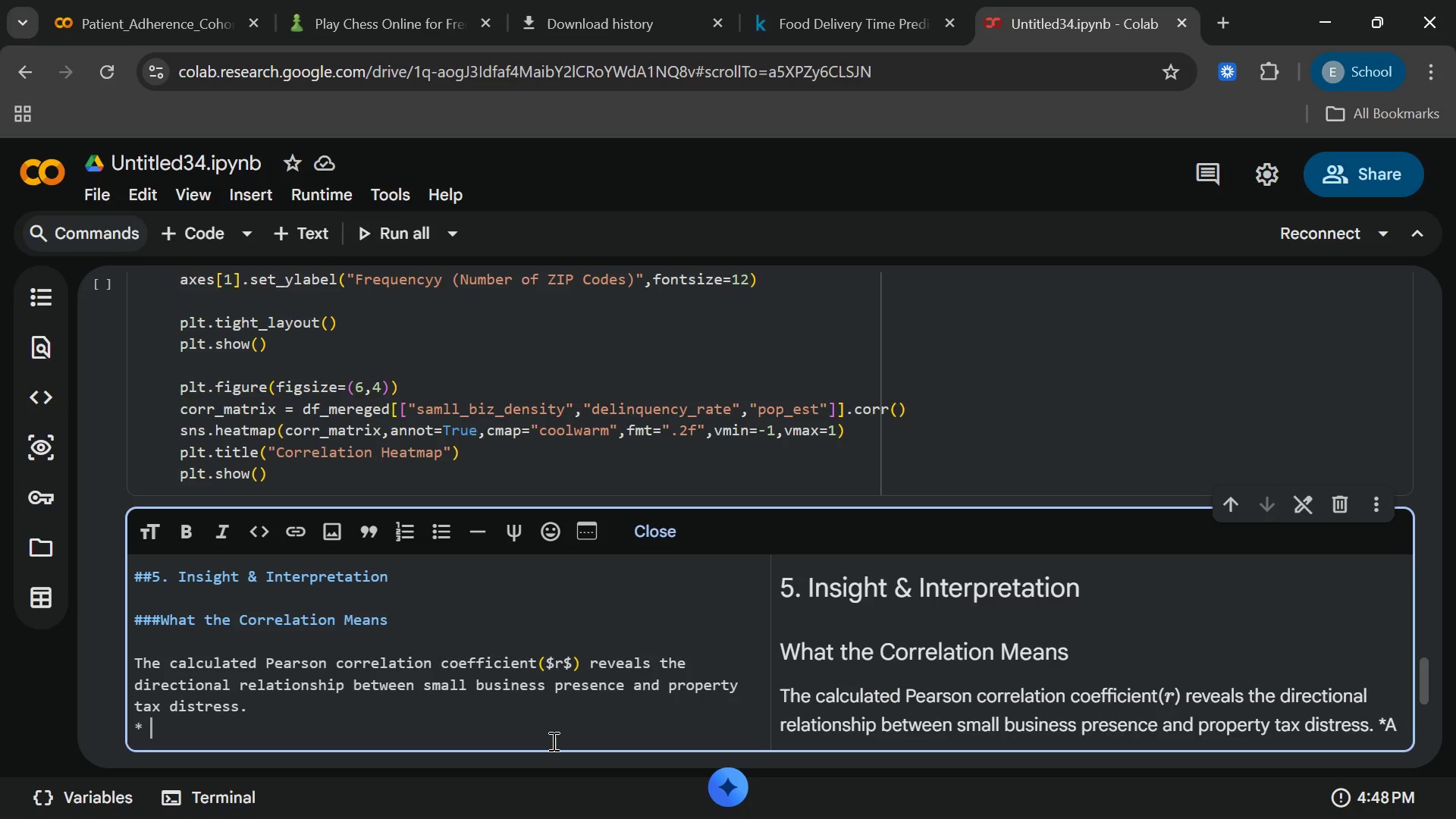 
key(Space)
 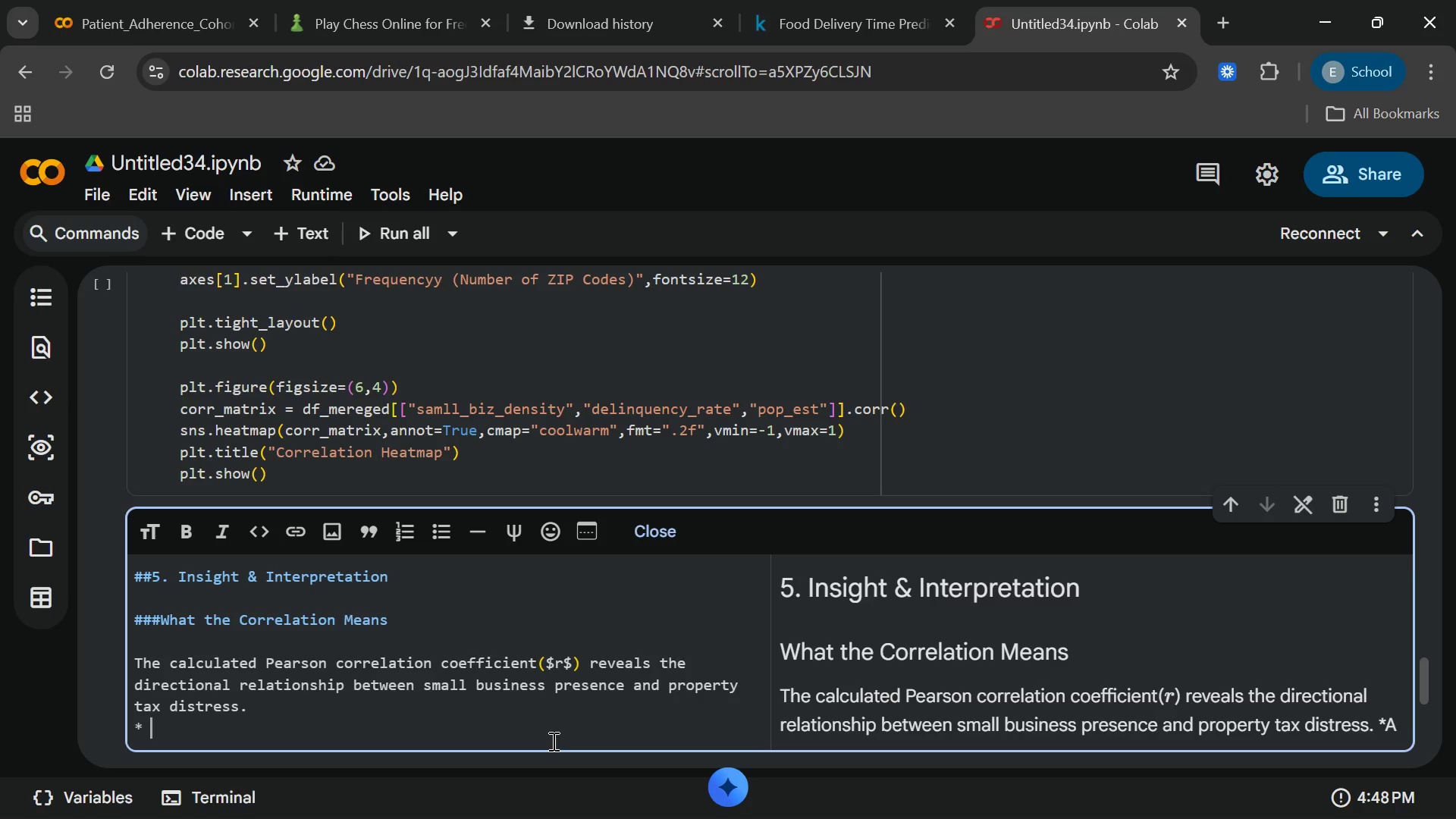 
key(Shift+A)
 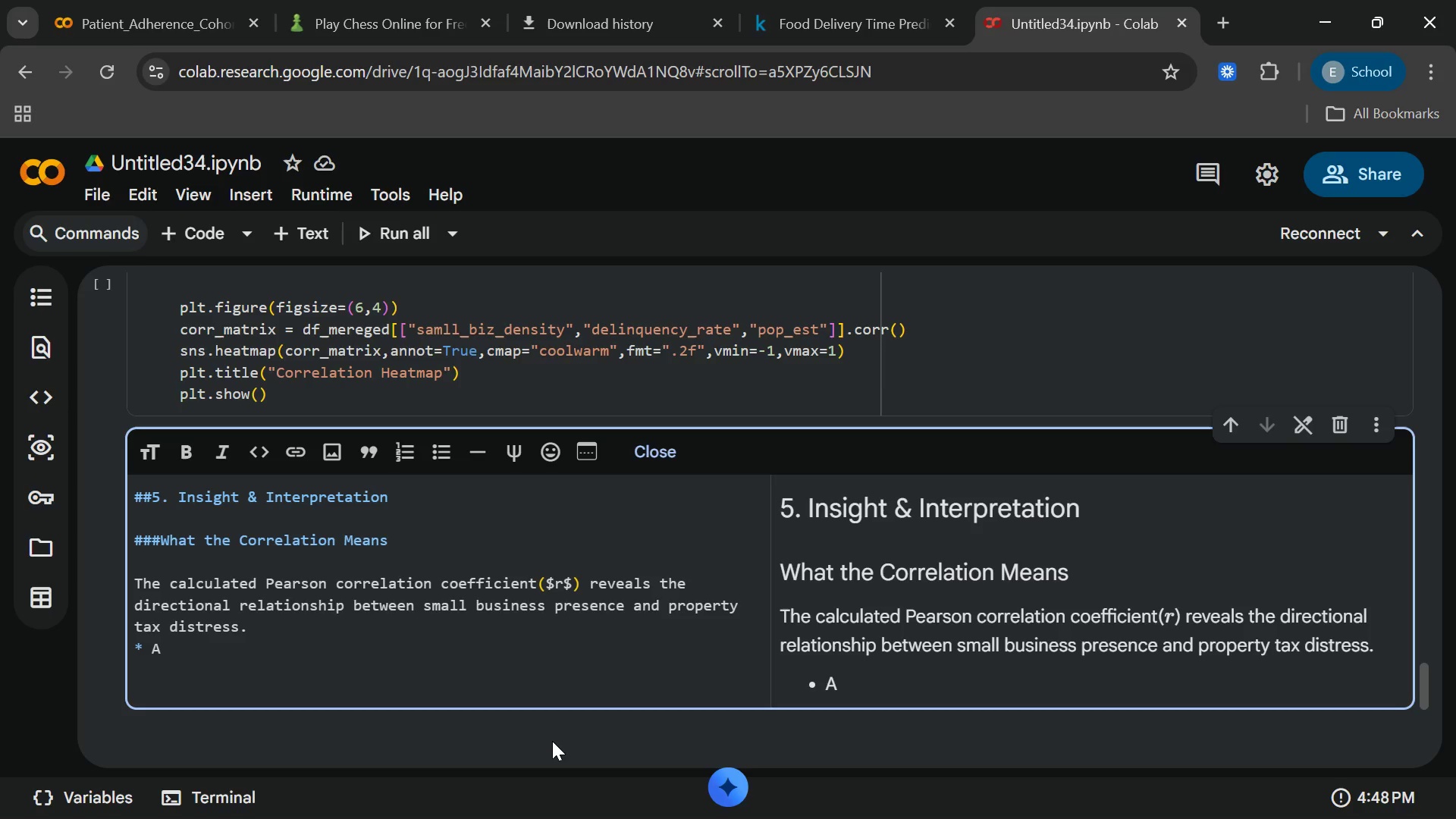 
wait(5.94)
 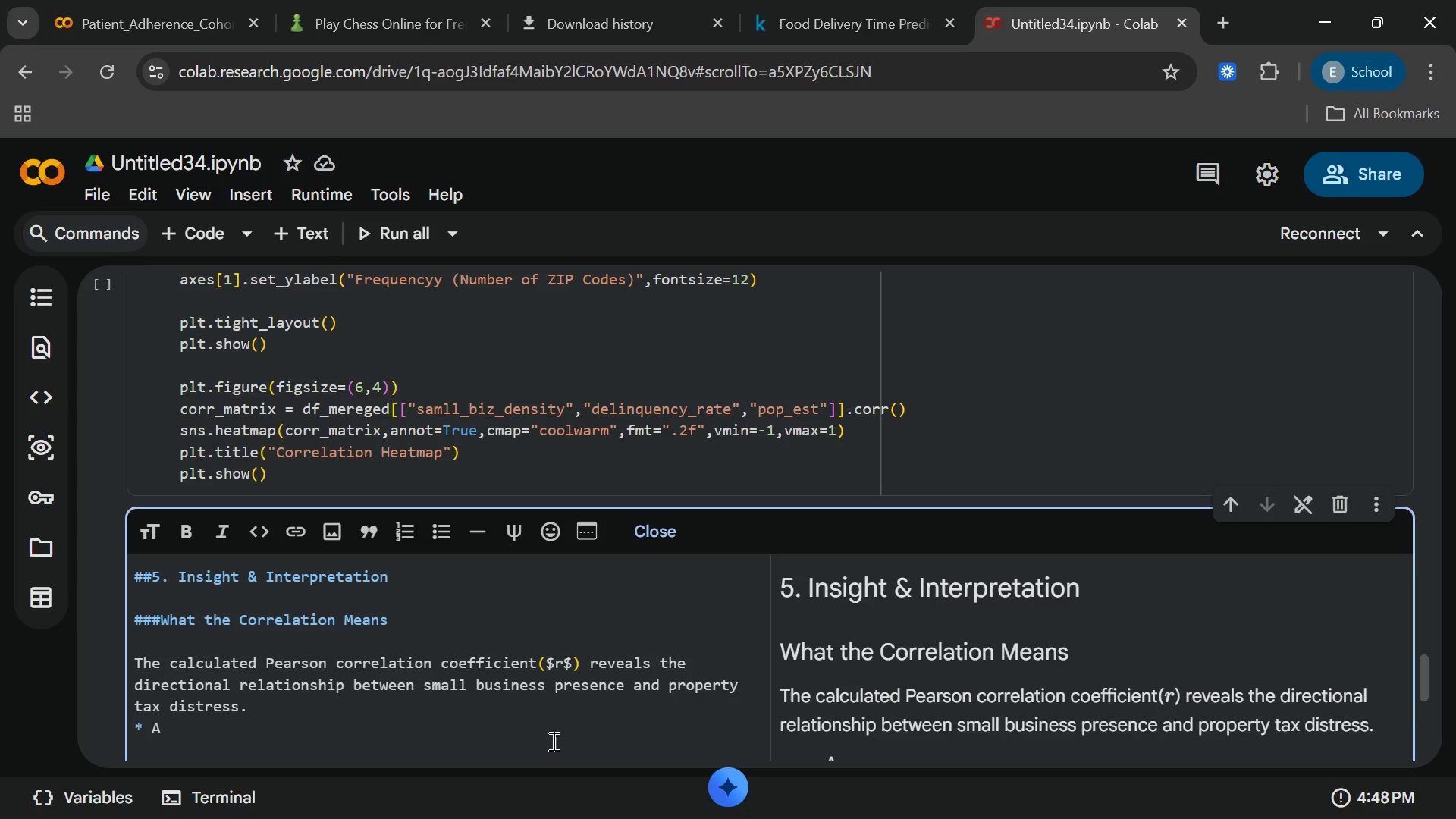 
hold_key(key=ShiftLeft, duration=1.78)
 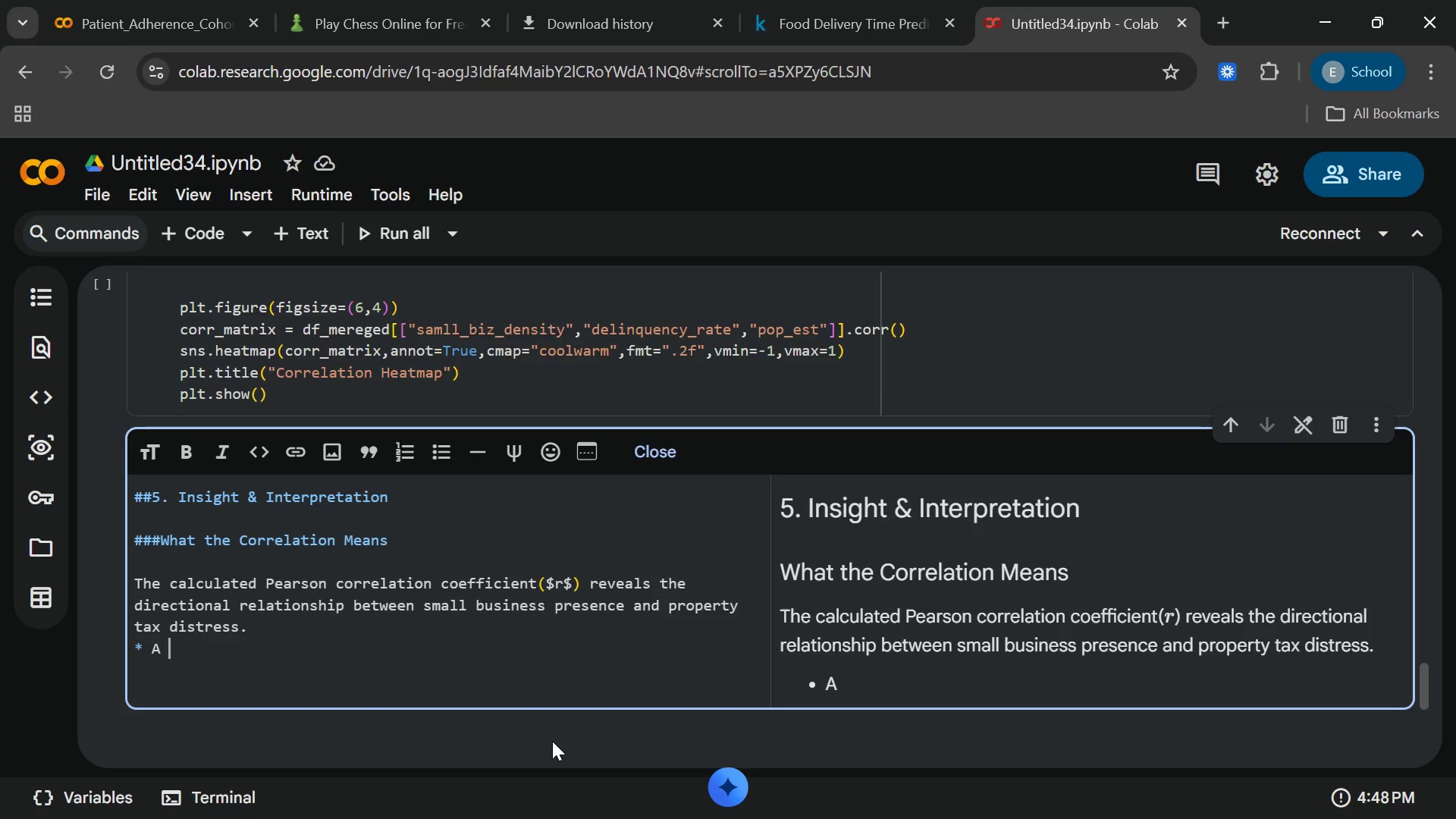 
type( **negative\\)
key(Backspace)
key(Backspace)
key(Backspace)
key(Backspace)
key(Backspace)
key(Backspace)
key(Backspace)
key(Backspace)
key(Backspace)
key(Backspace)
type(Negative)
 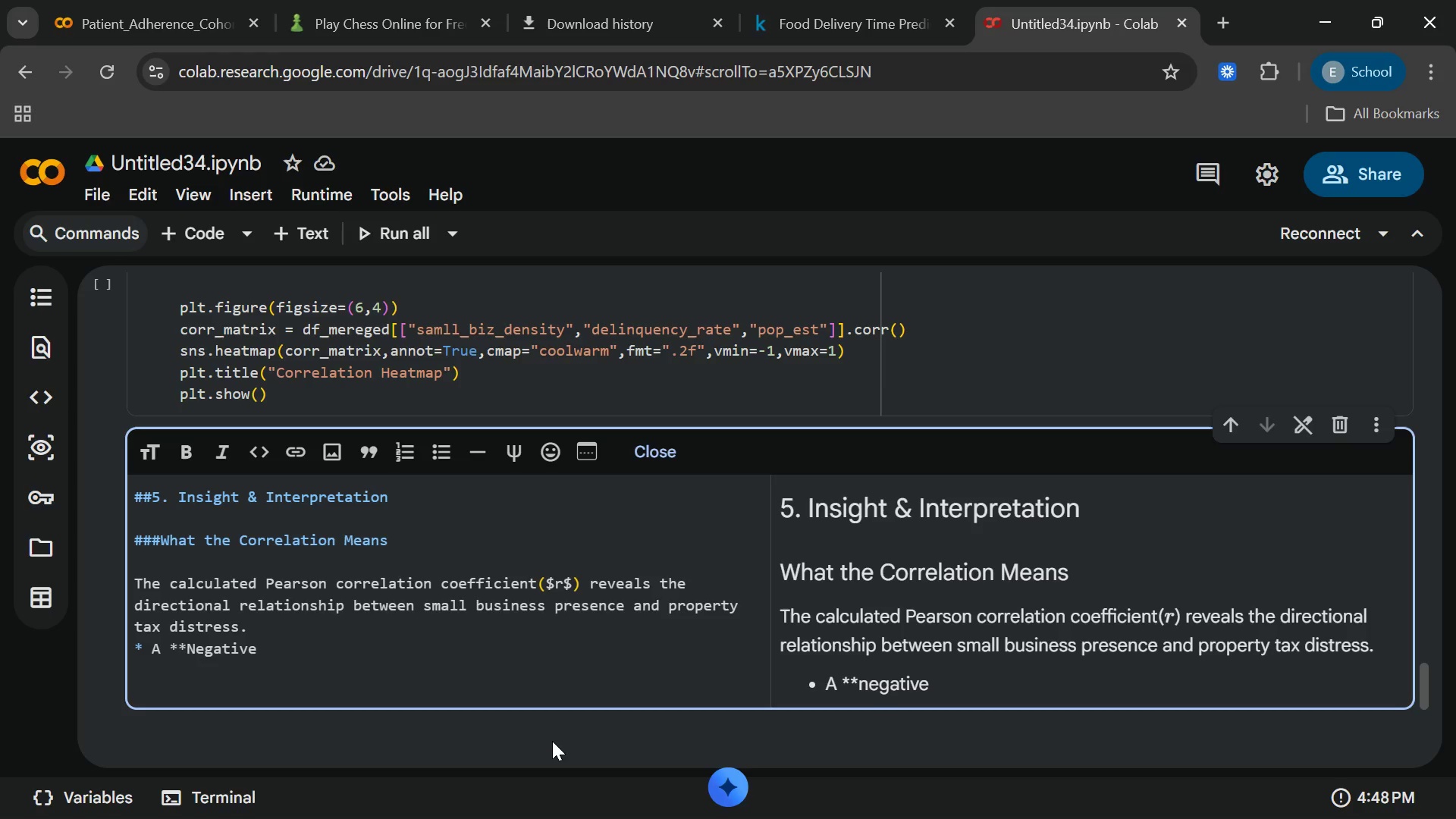 
type( correlation** indicates that districts withhigher)
 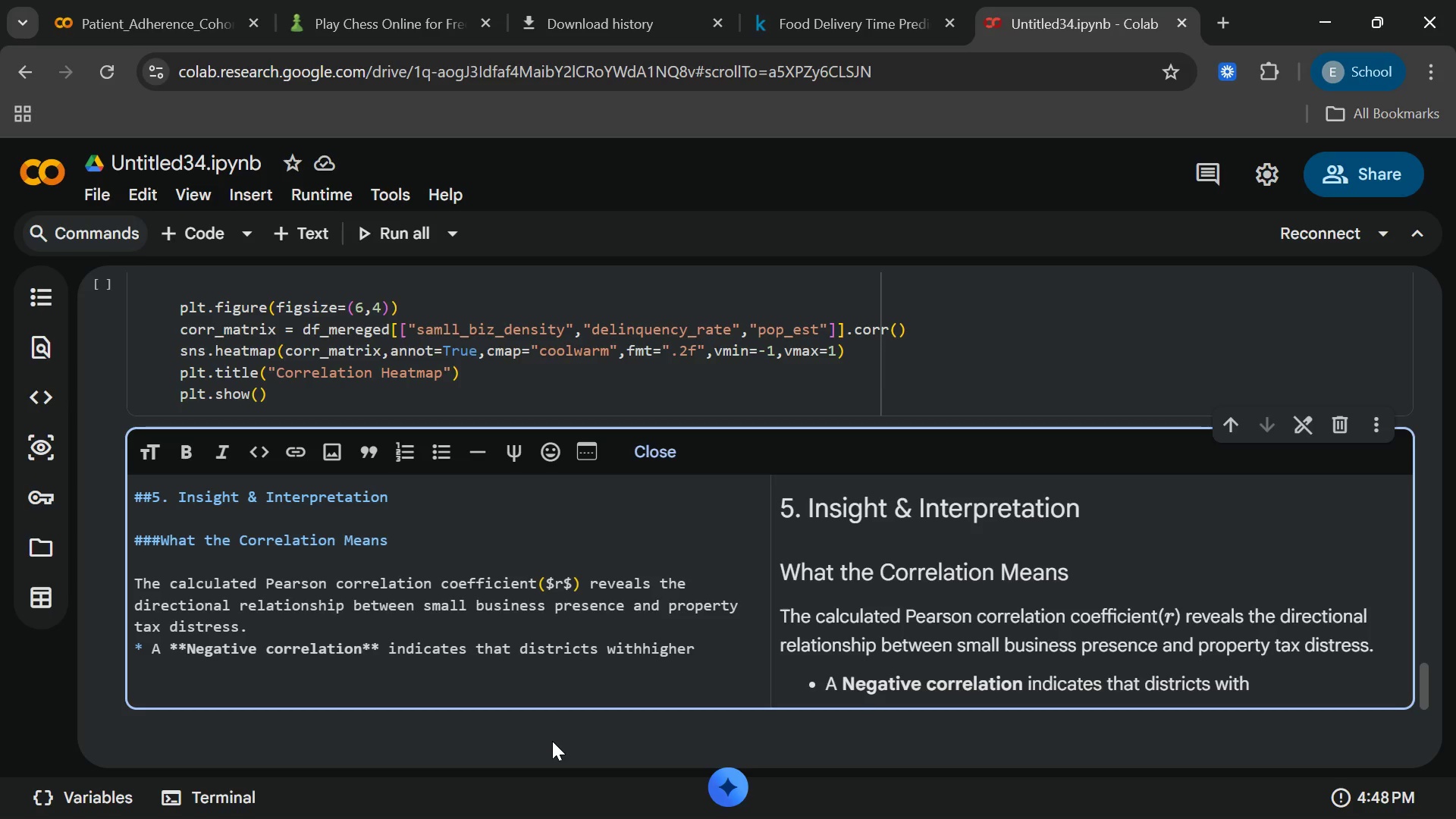 
key(ArrowLeft)
 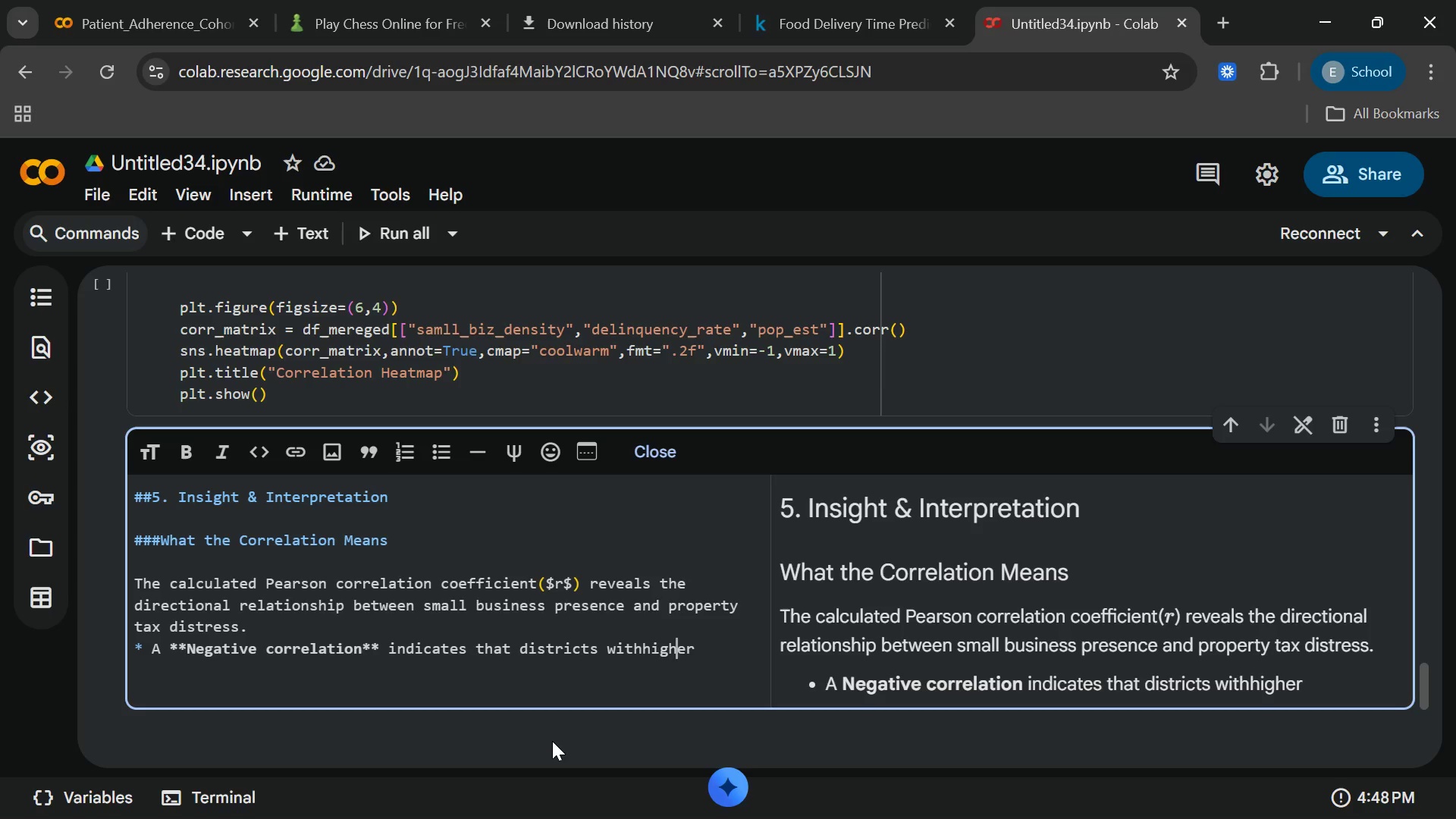 
key(ArrowLeft)
 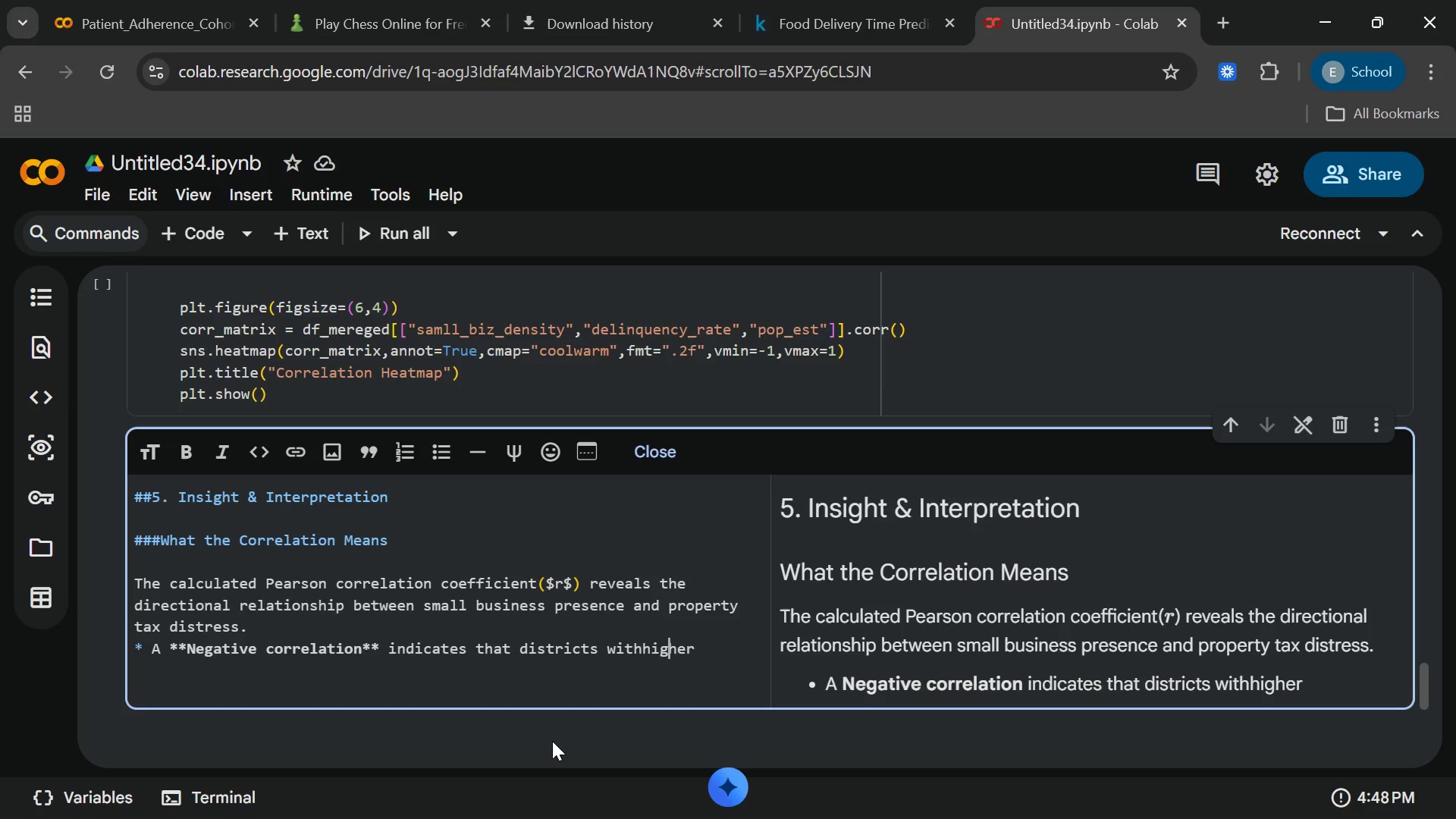 
key(ArrowLeft)
 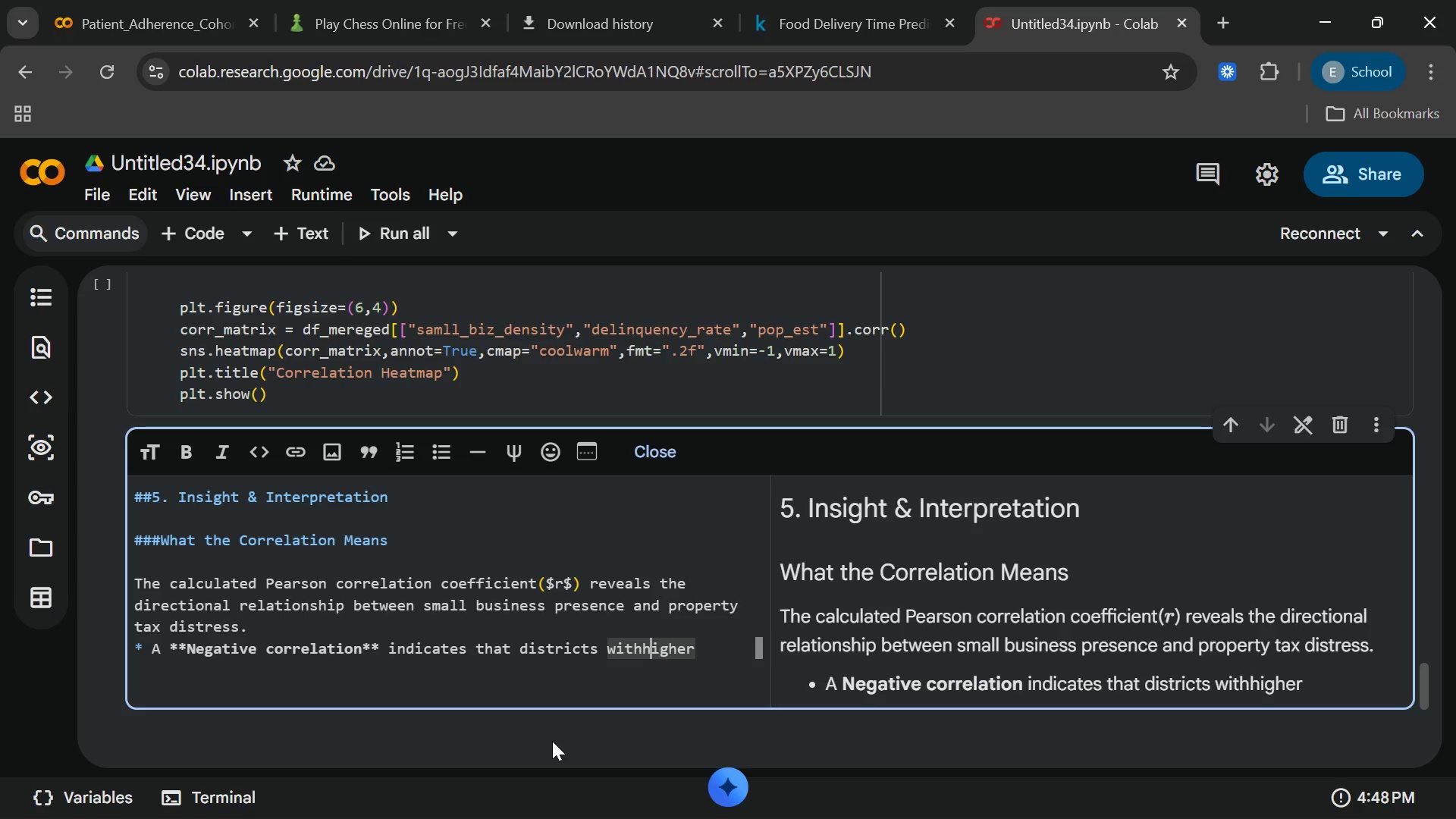 
key(ArrowLeft)
 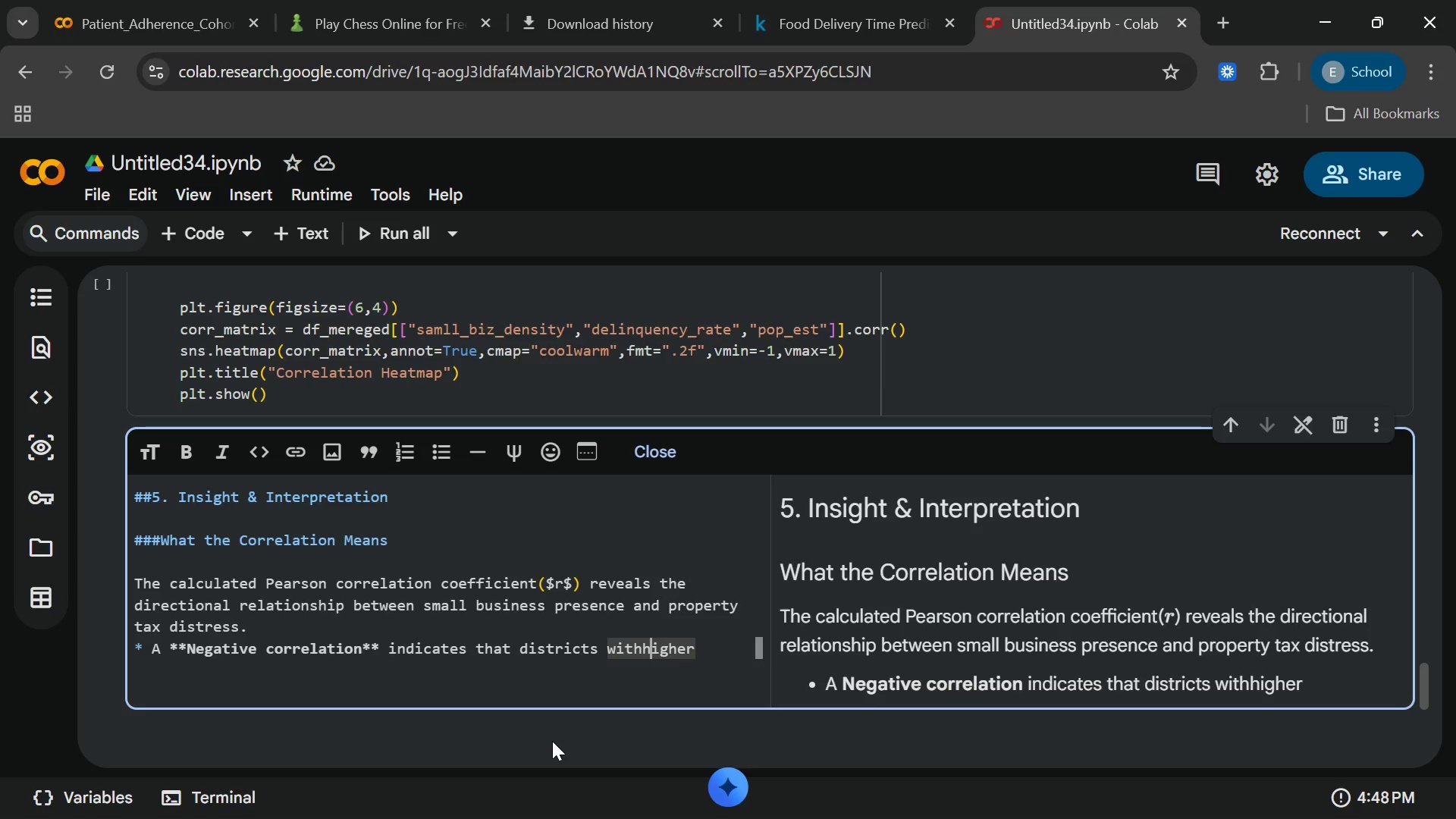 
key(ArrowLeft)
 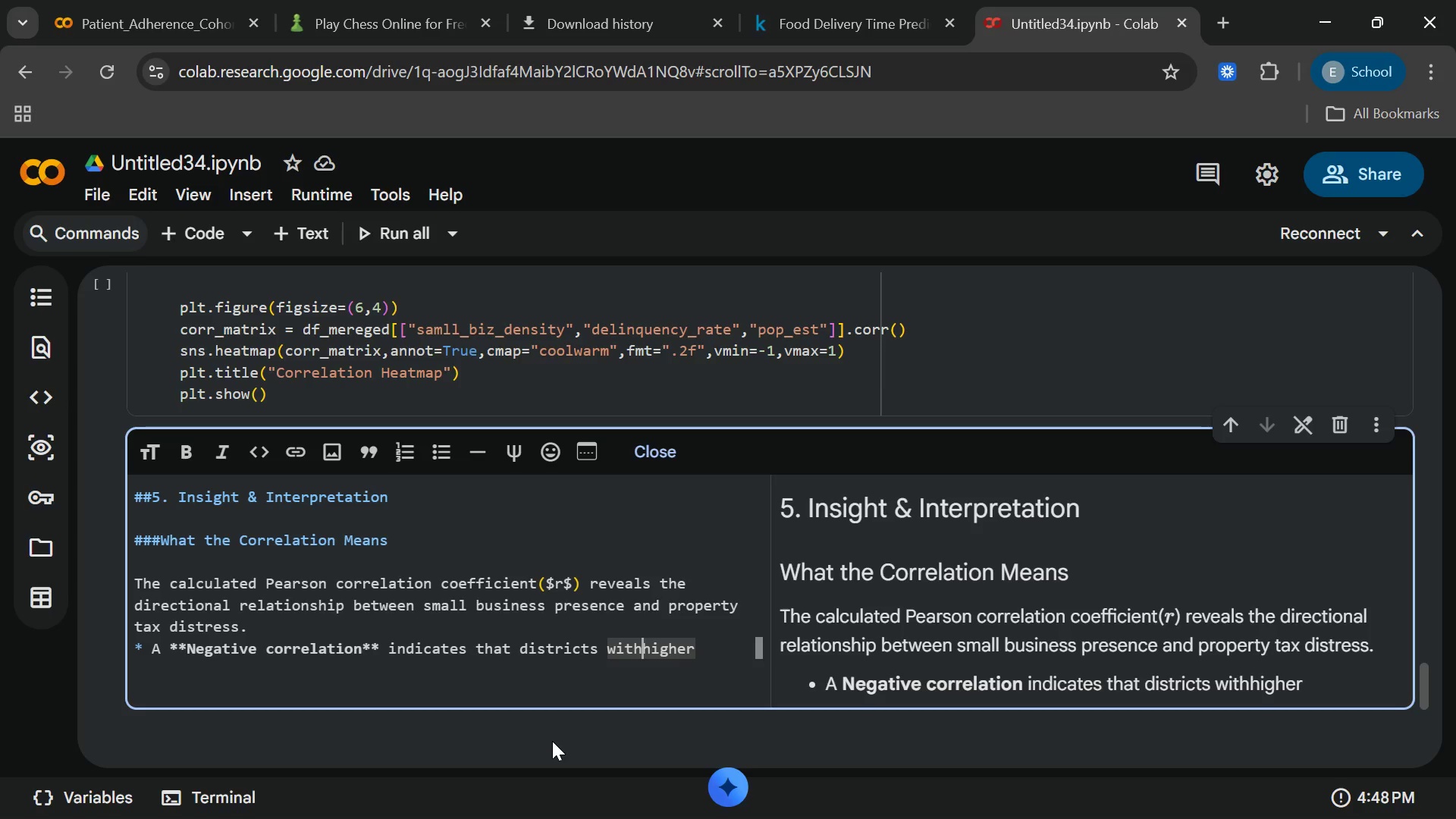 
key(ArrowLeft)
 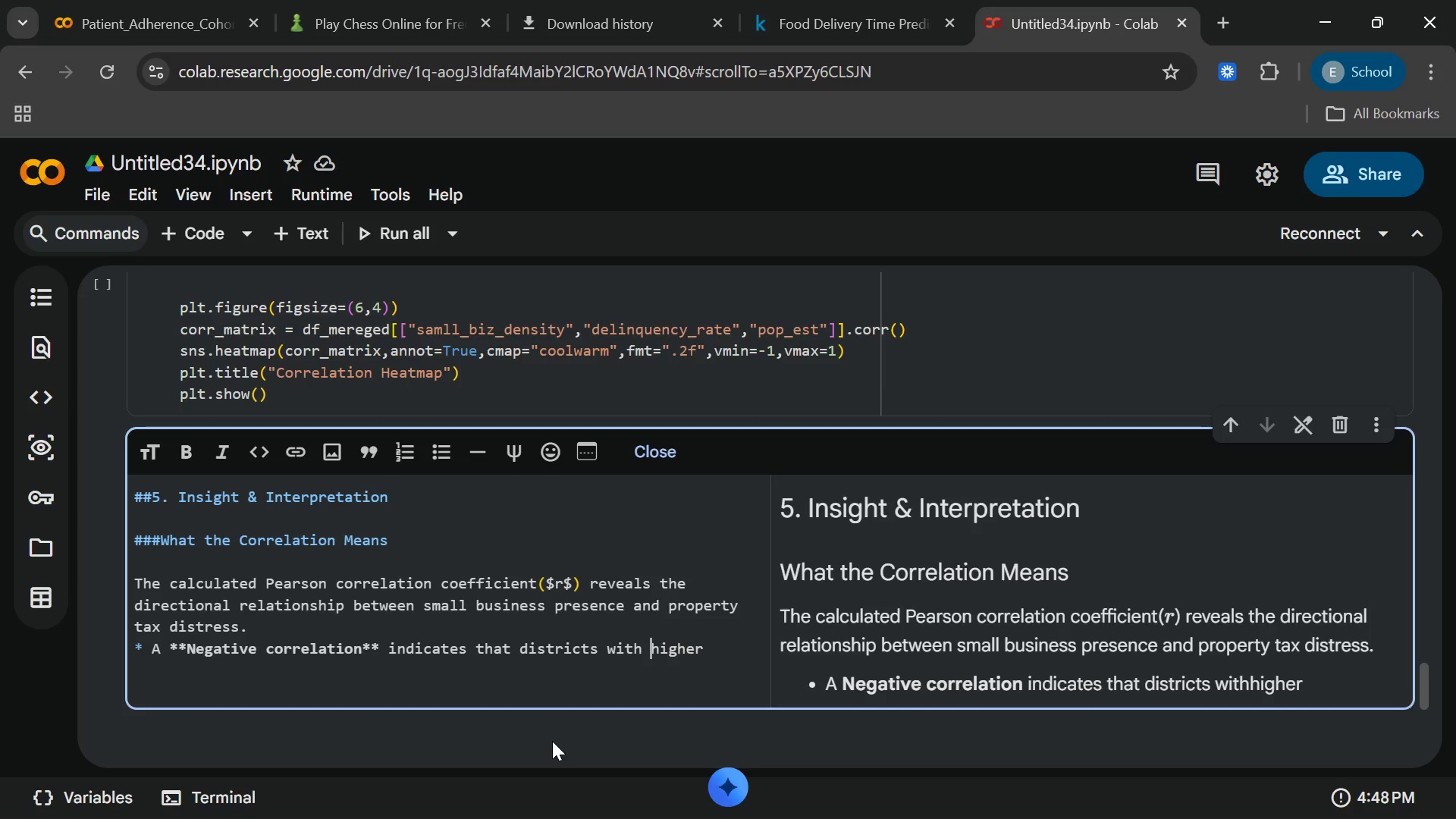 
type( [End] small business density tend to have *fewe* severly delinquent)
 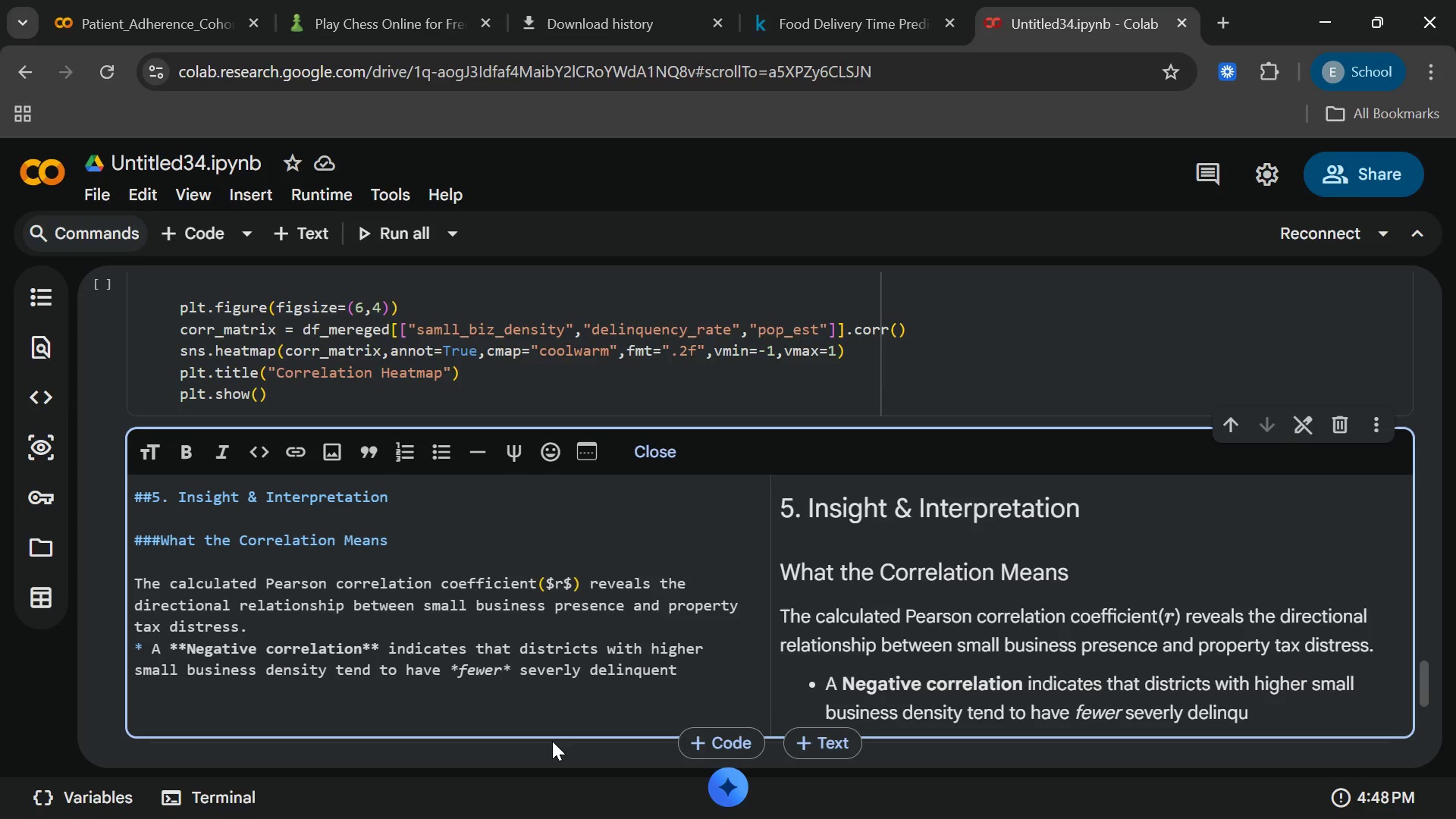 
wait(5.83)
 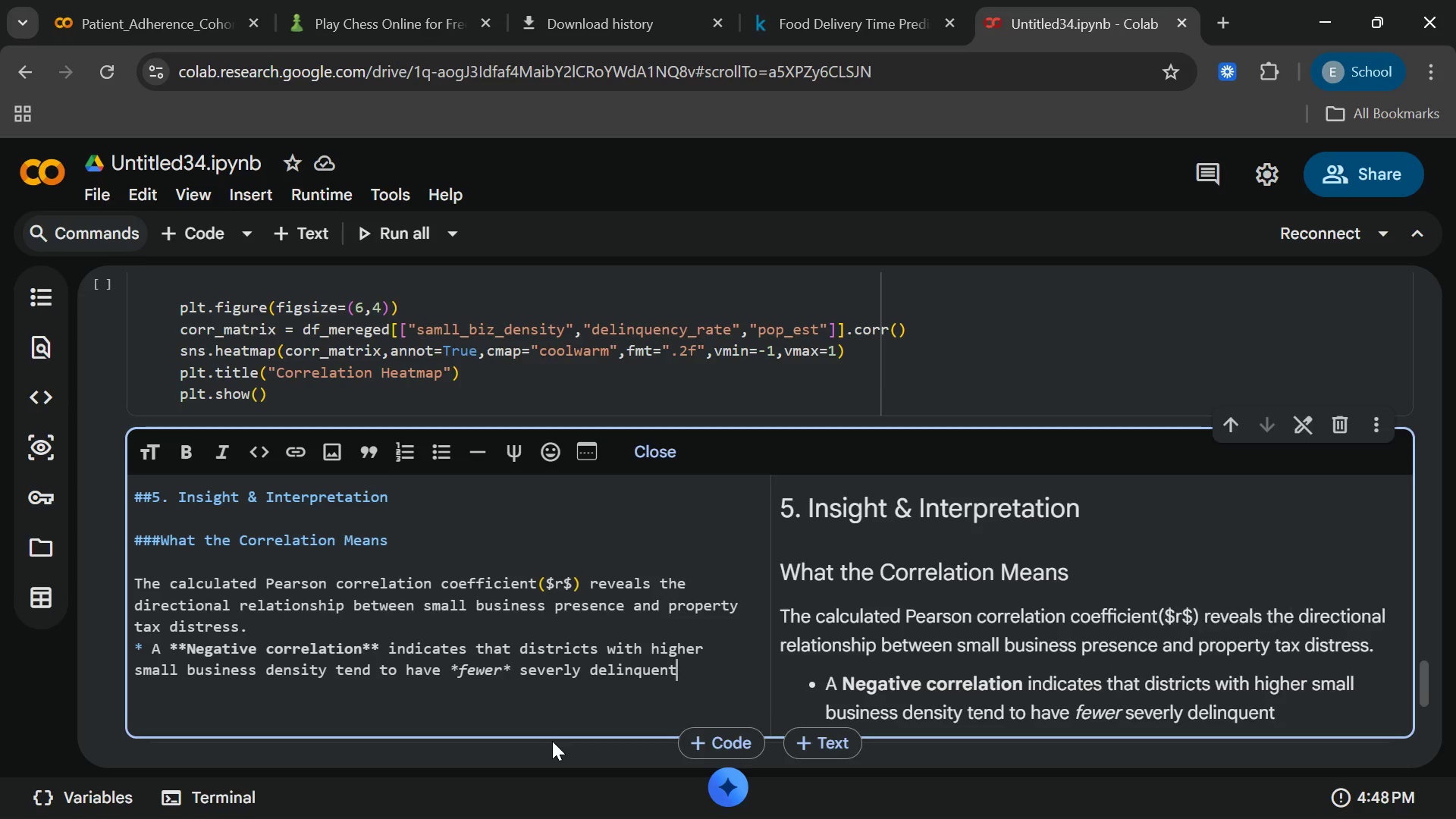 
type( prp)
key(Backspace)
type(opertis)
key(Backspace)
type(es.)
 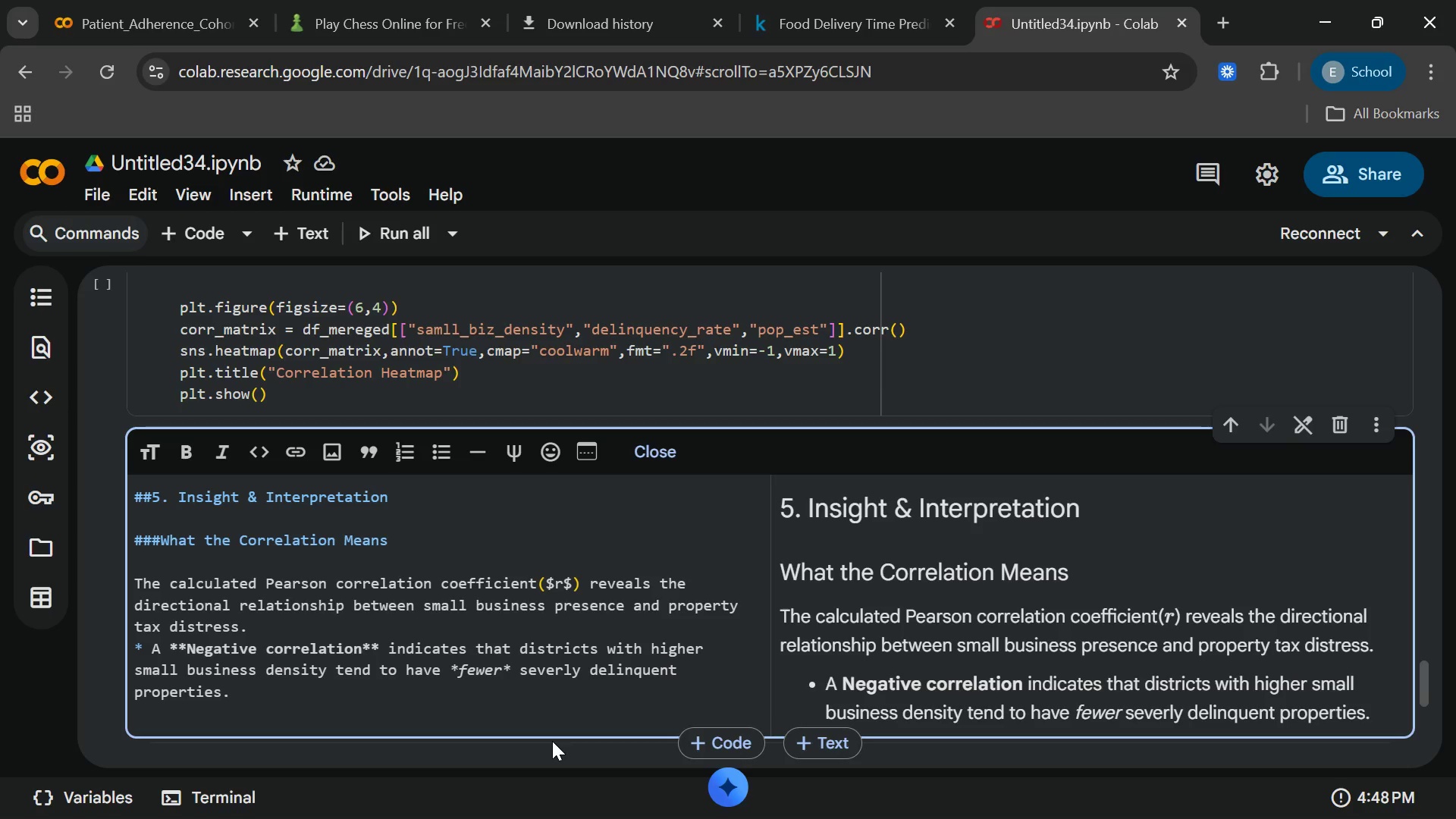 
key(Enter)
 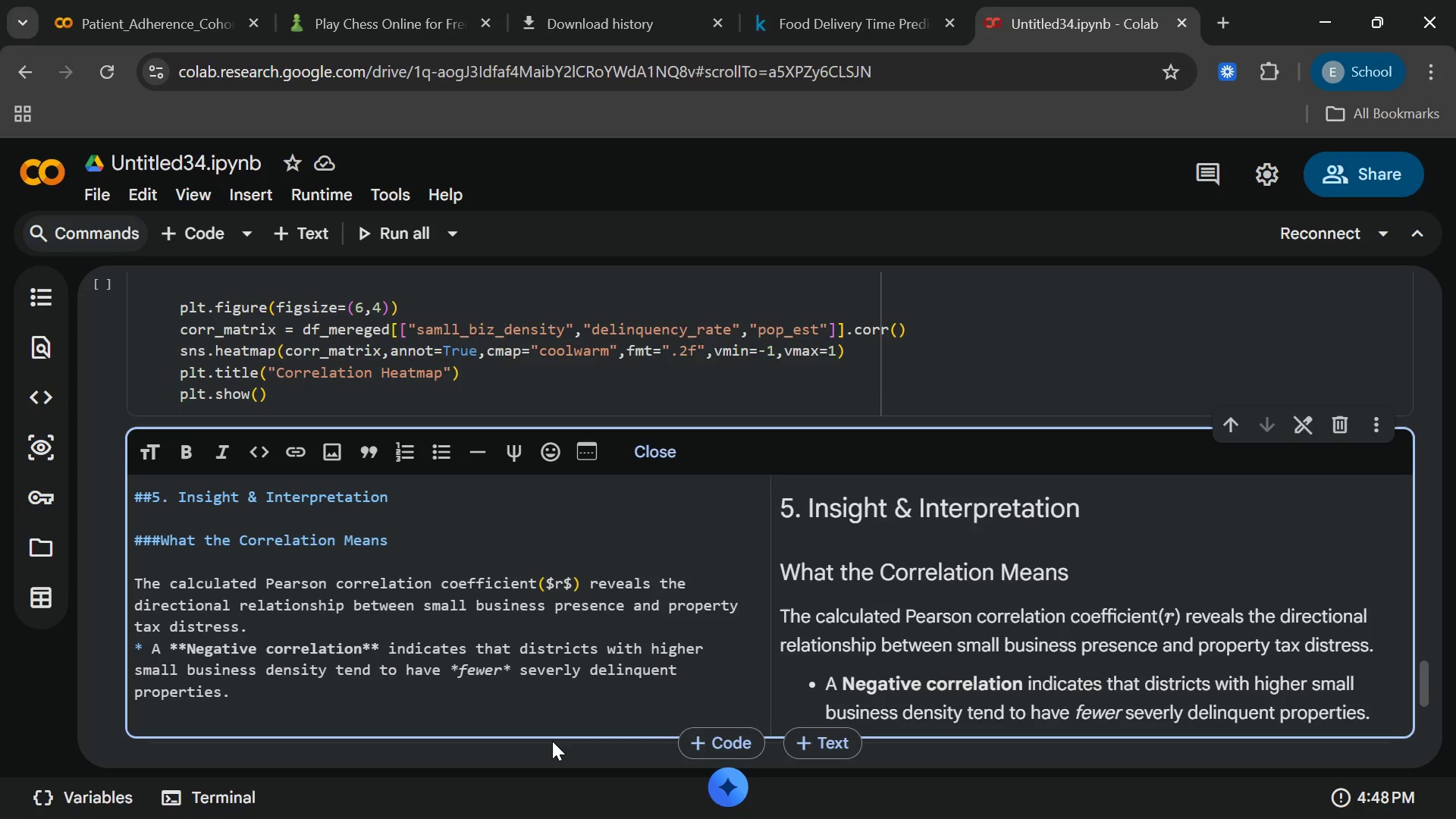 
wait(7.75)
 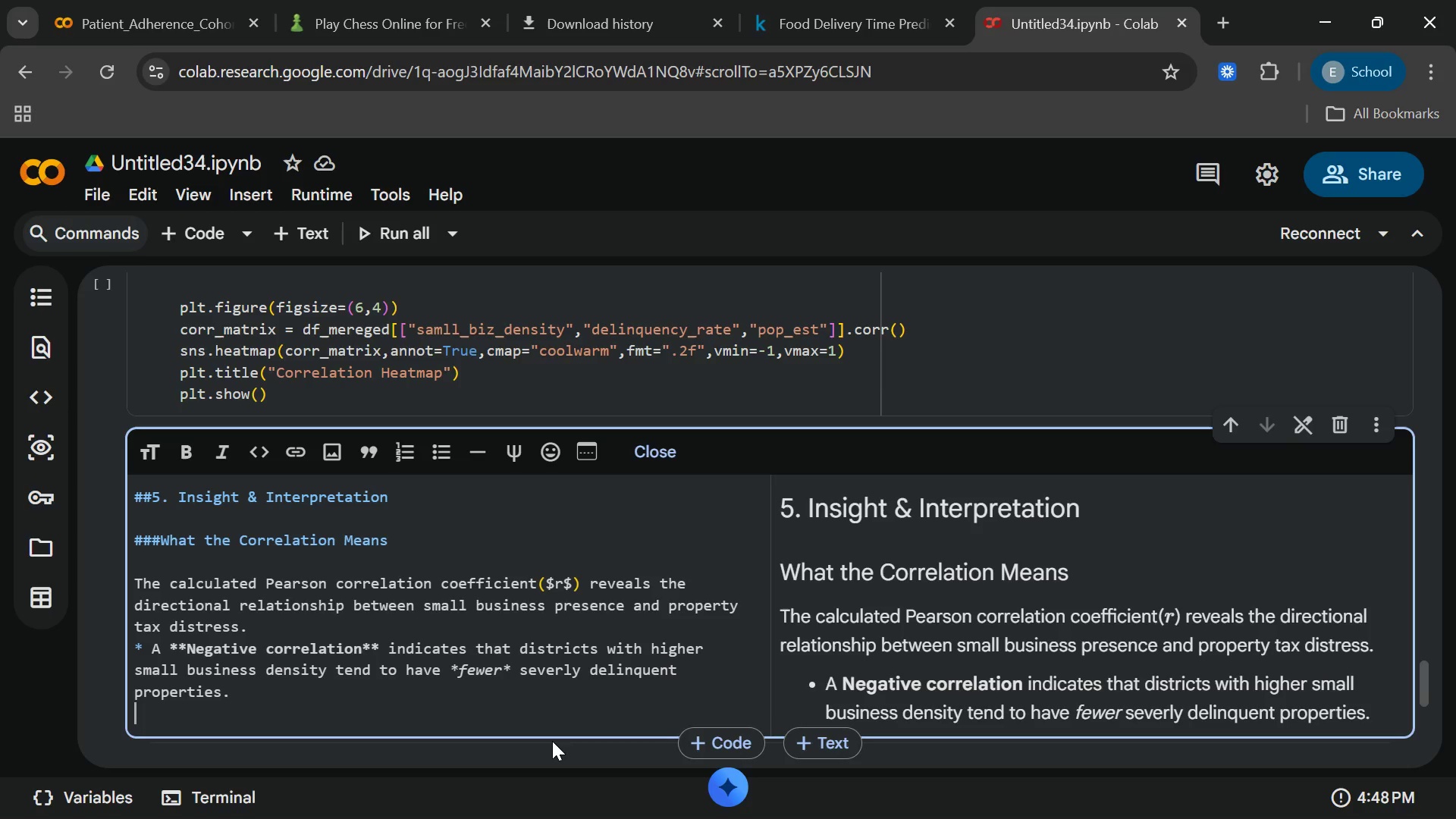 
type(* A **)
 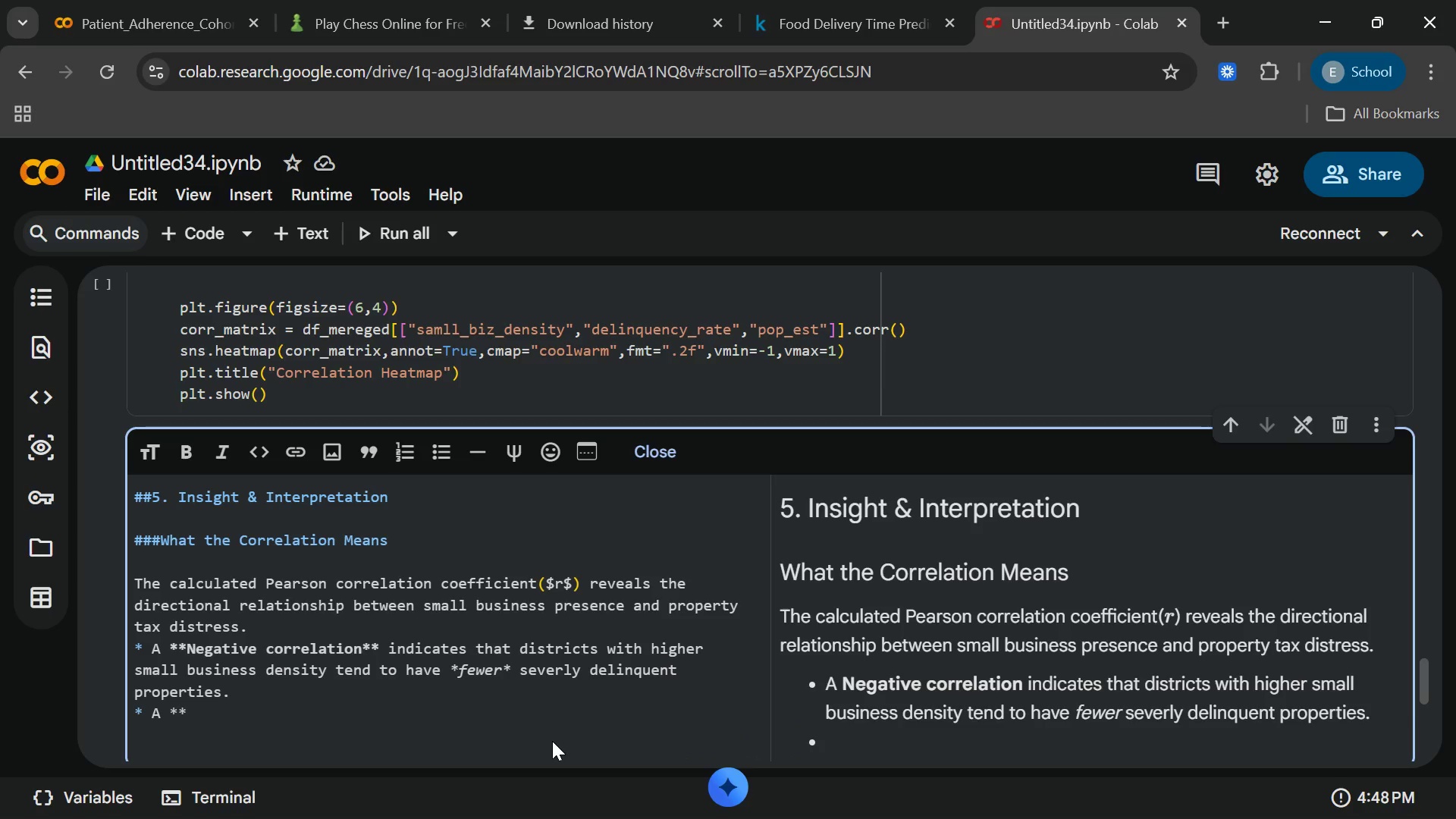 
type(Po)
 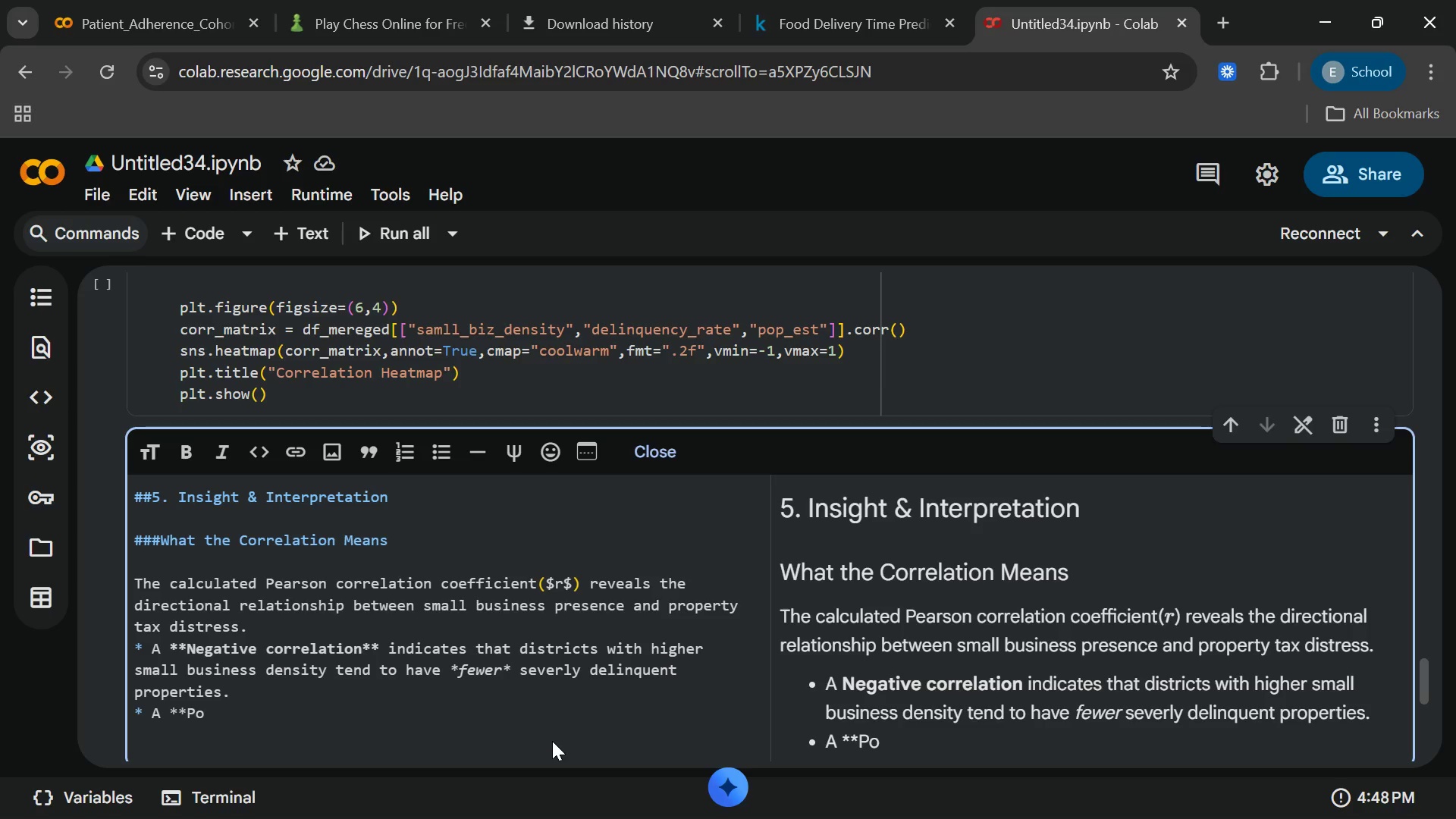 
type(sitive Co)
key(Backspace)
key(Backspace)
type(correlations** indicates thatsmal)
key(Backspace)
key(Backspace)
key(Backspace)
key(Backspace)
type(smal)
key(Backspace)
key(Backspace)
key(Backspace)
key(Backspace)
type( small business density moves)
 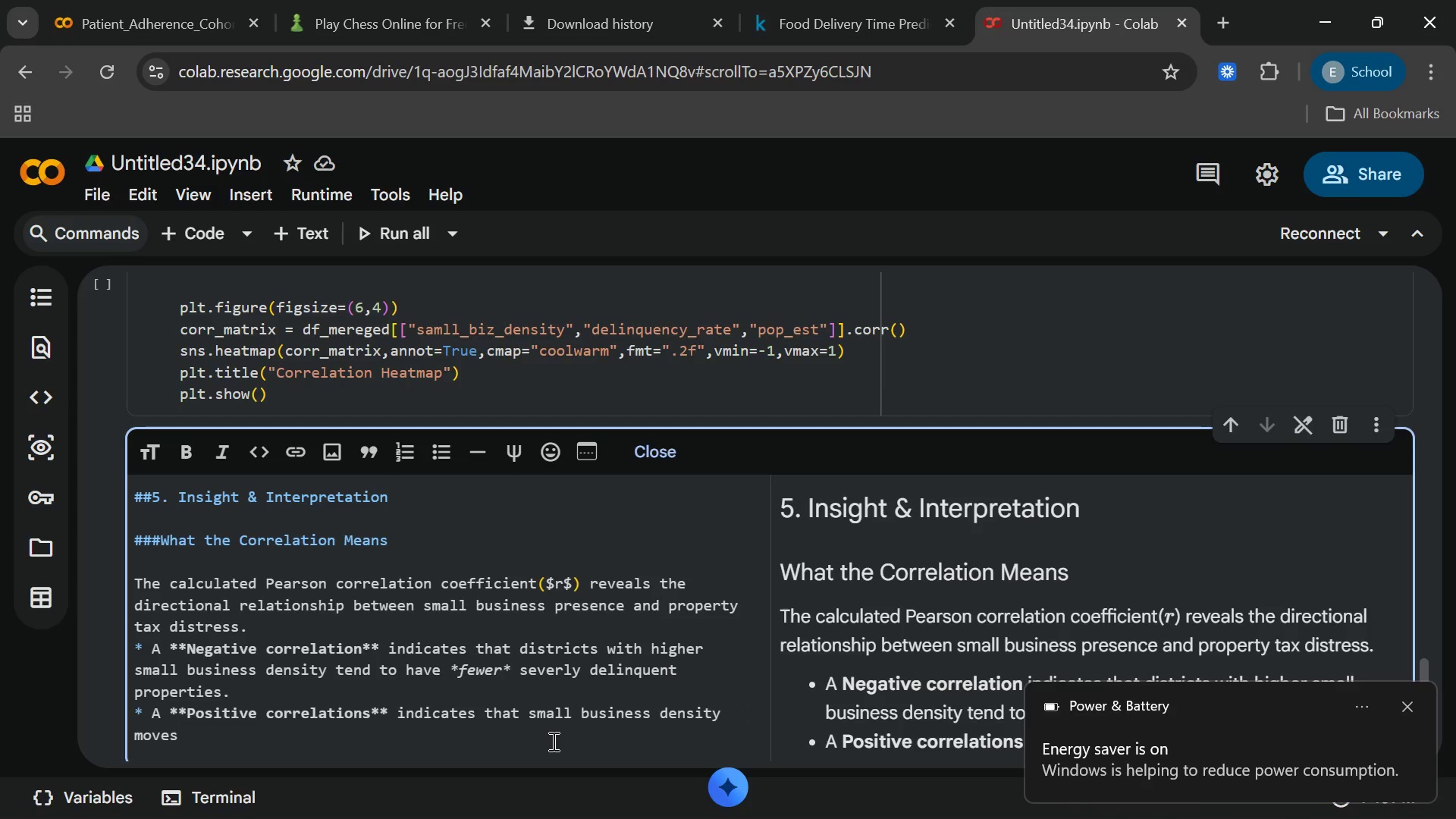 
type( in tandem with higher delinquency rates.)
 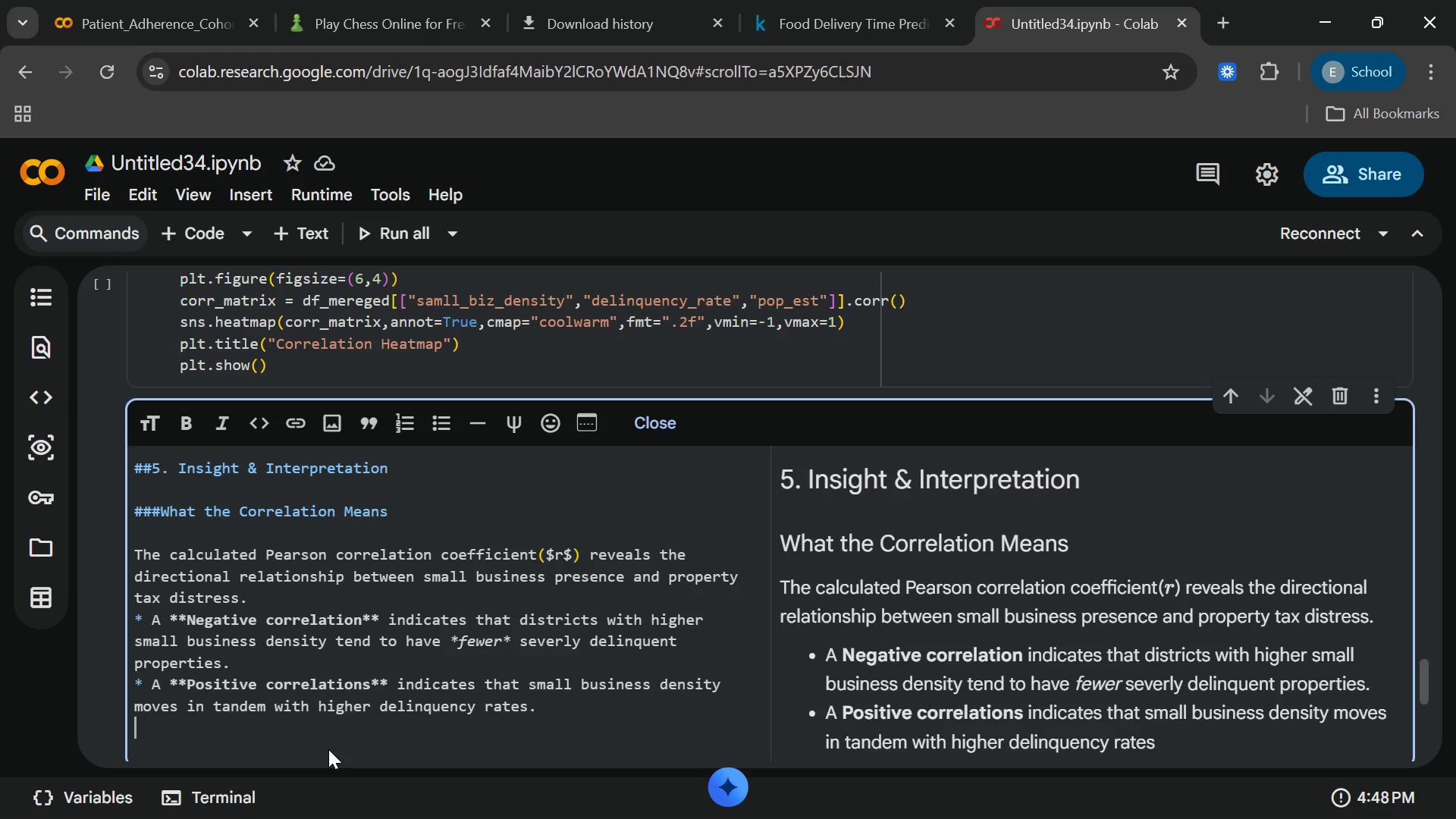 
key(Enter)
 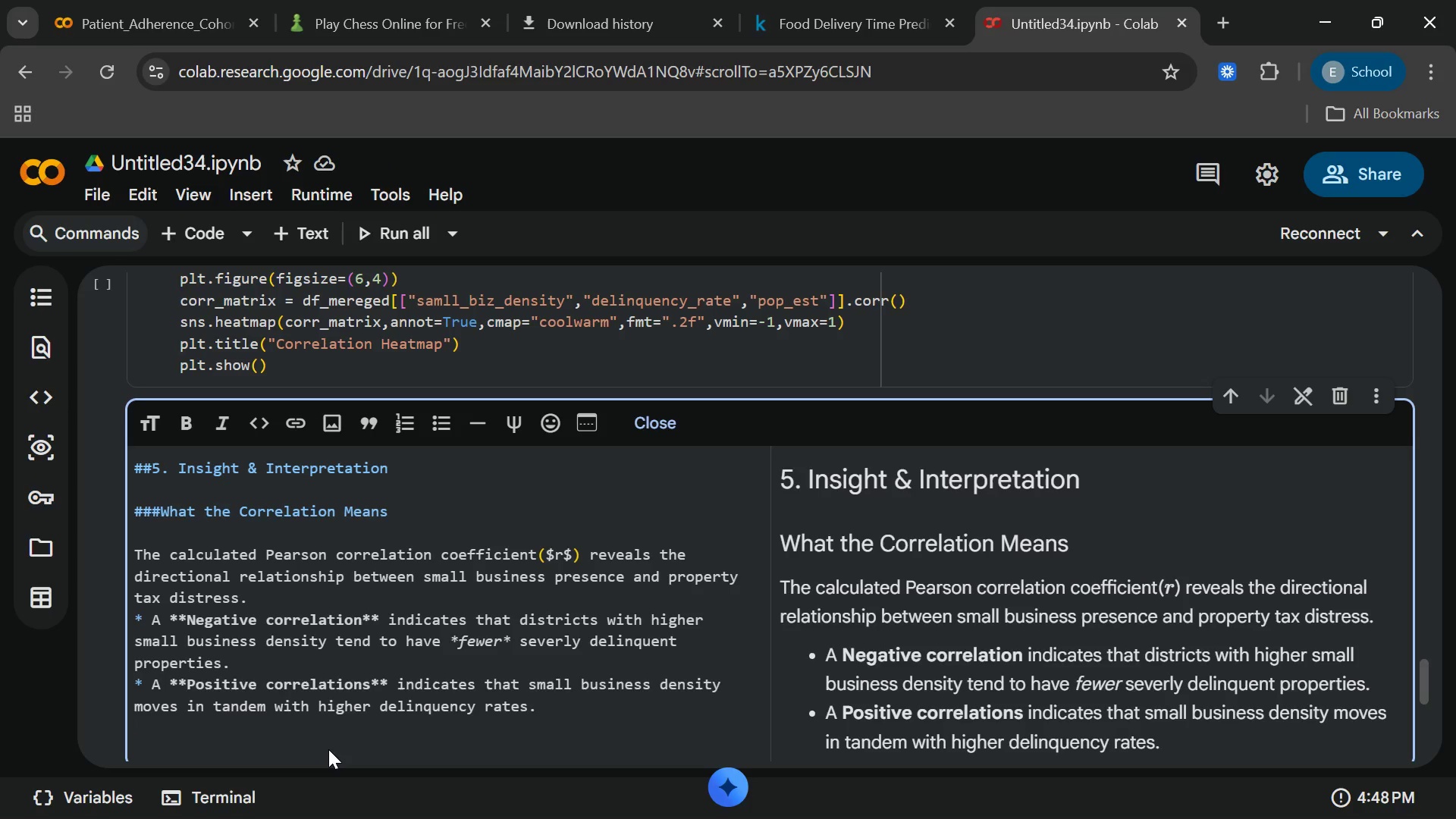 
wait(9.48)
 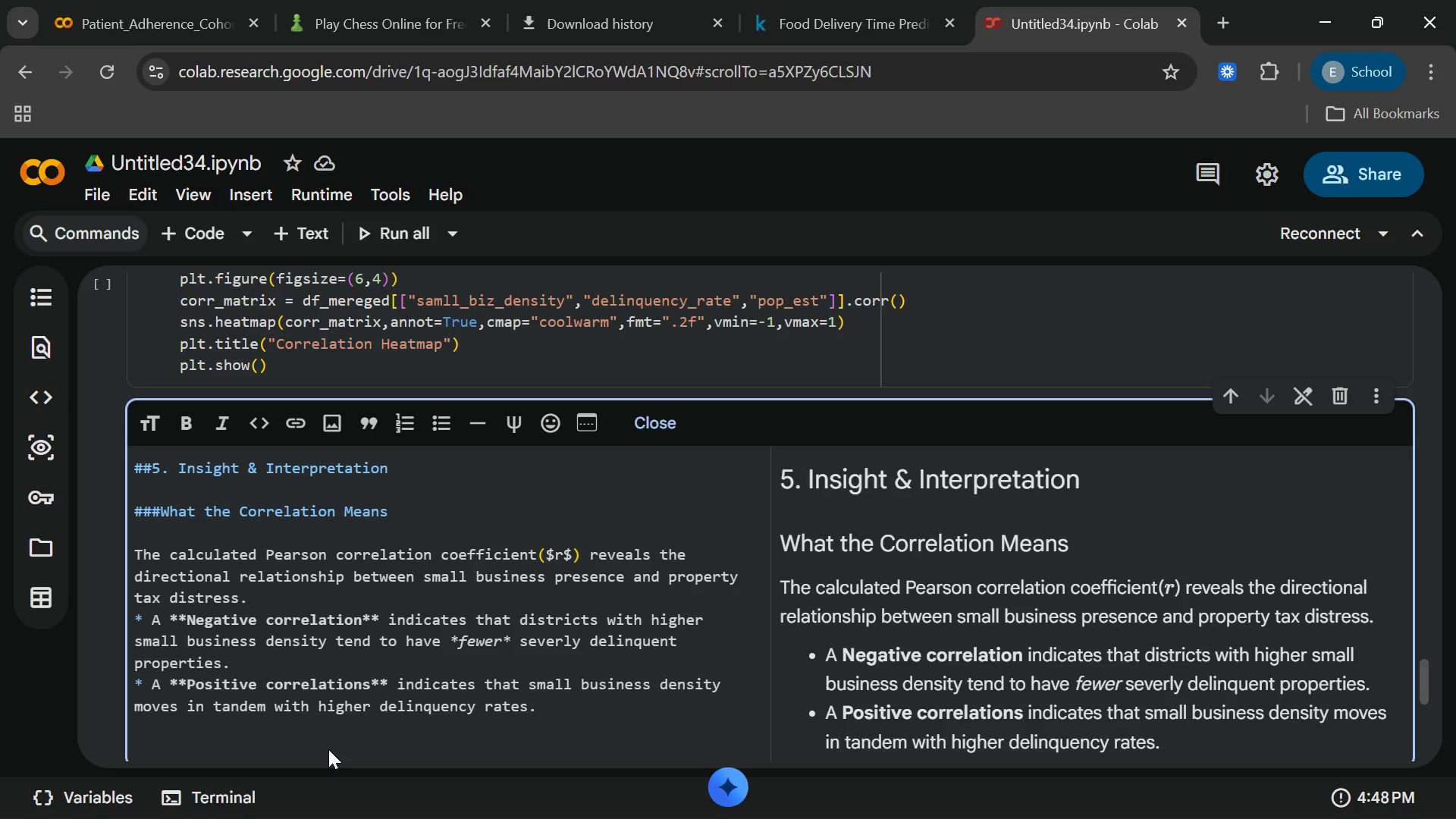 
key(Enter)
 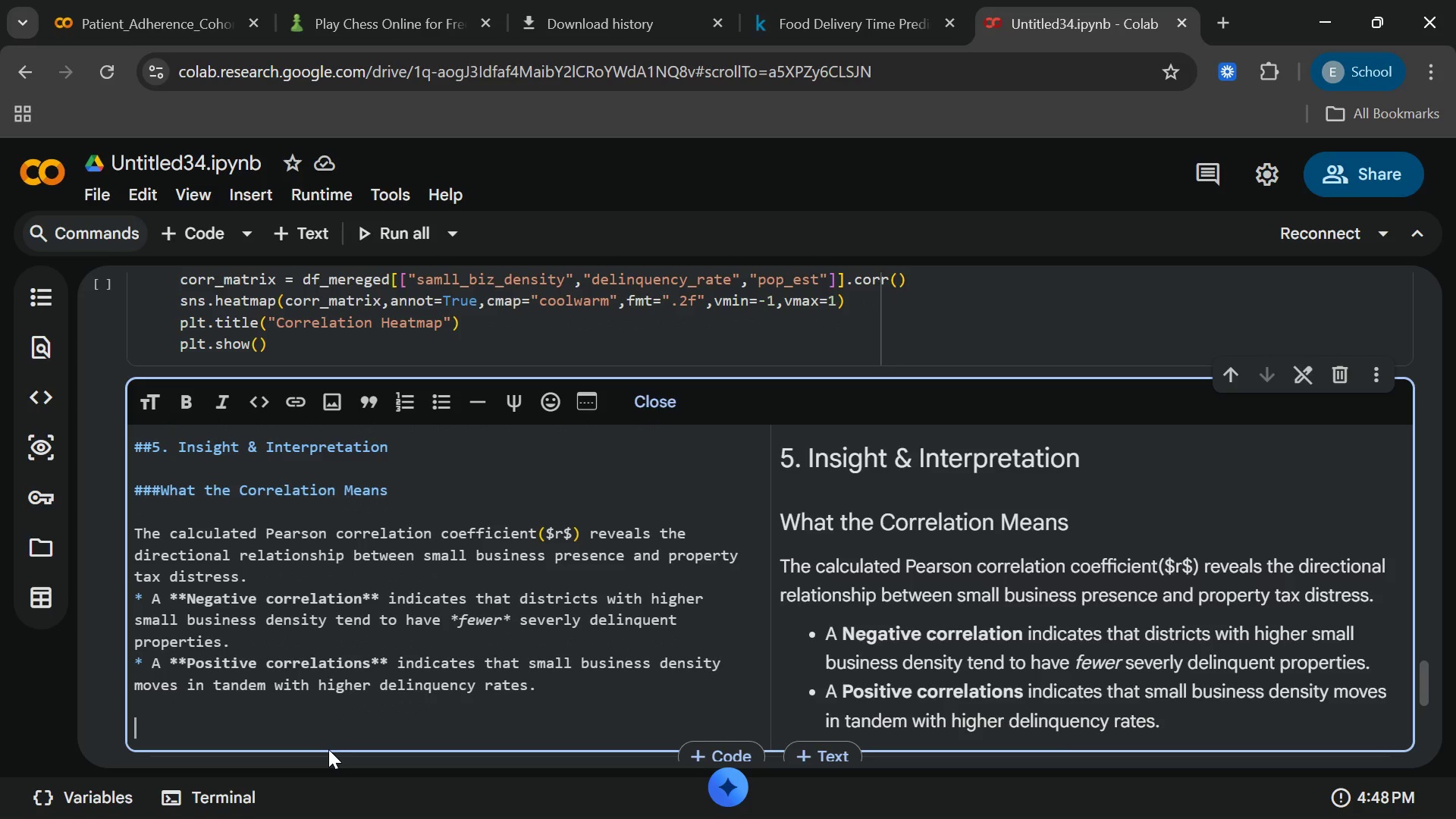 
type(###)
 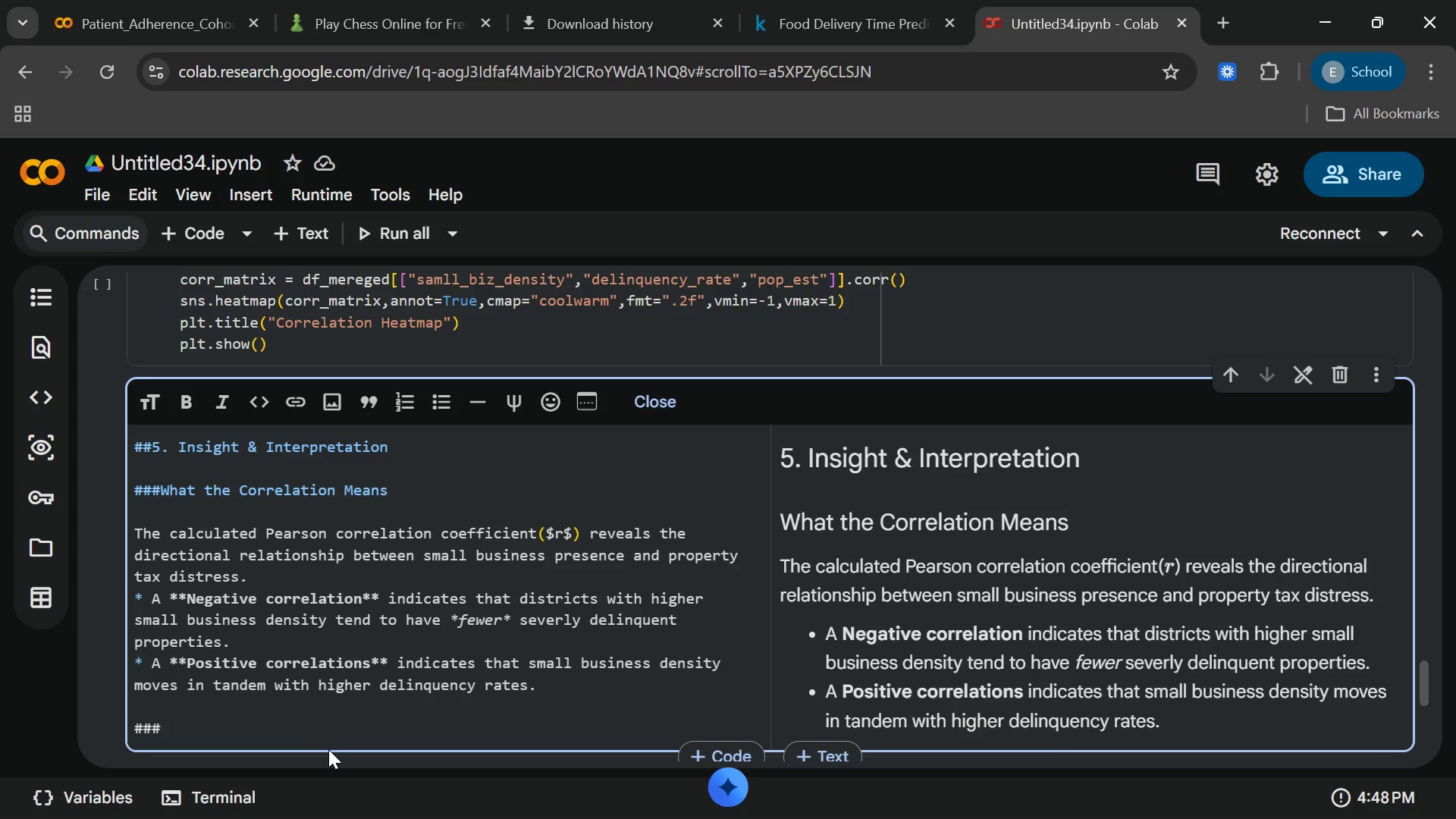 
wait(5.95)
 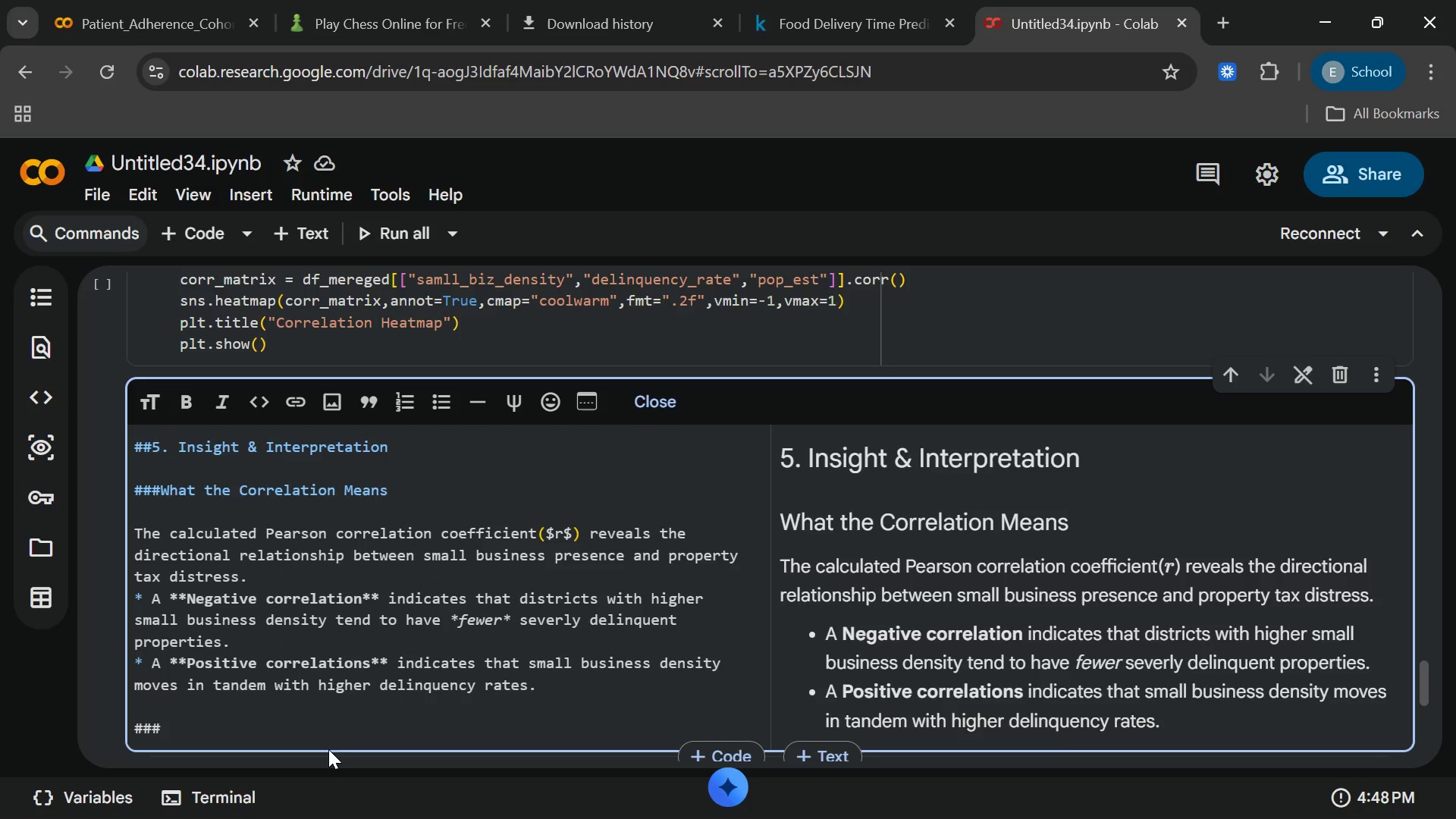 
type(Statistical Signifficance)
 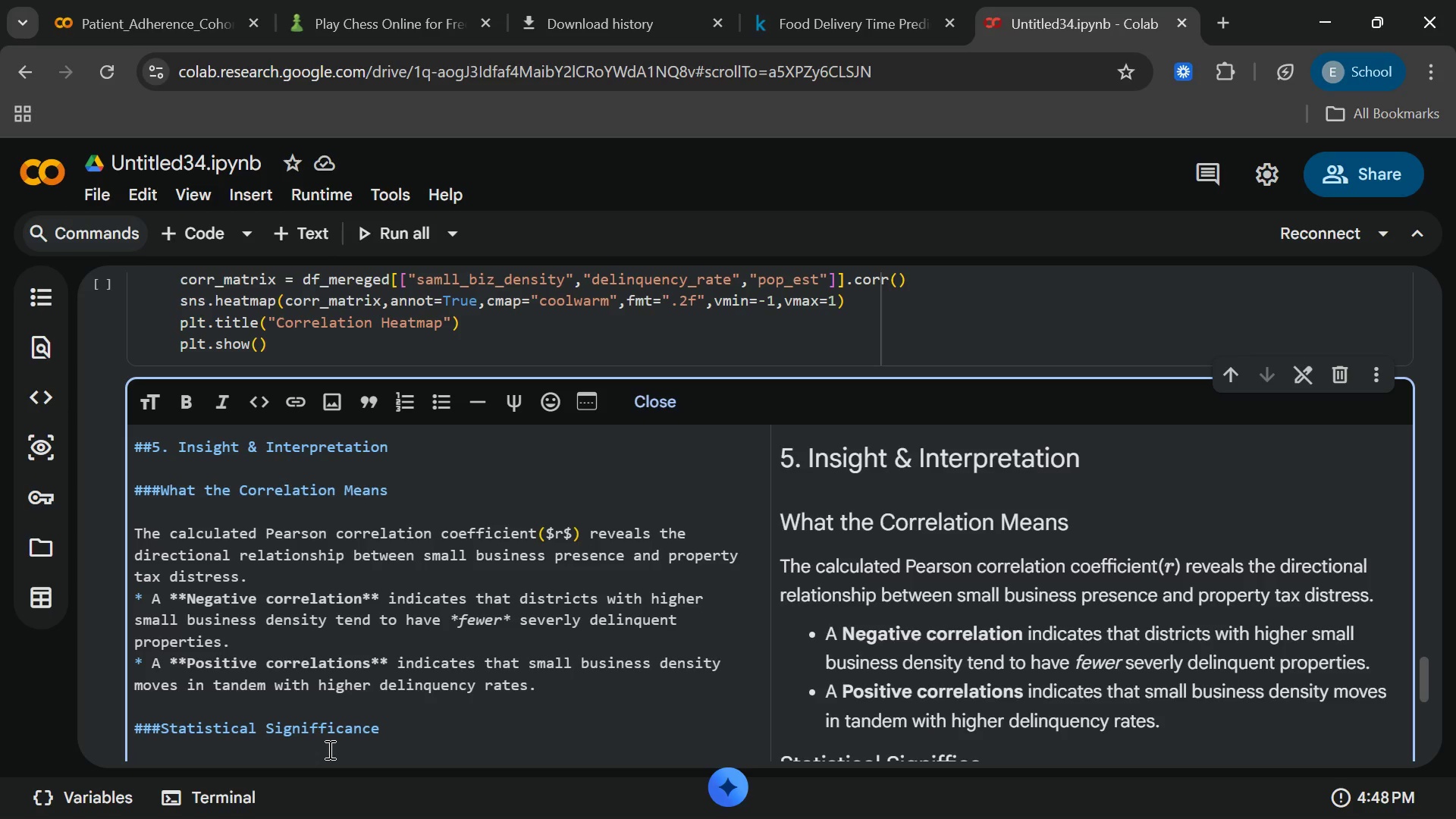 
key(Enter)
 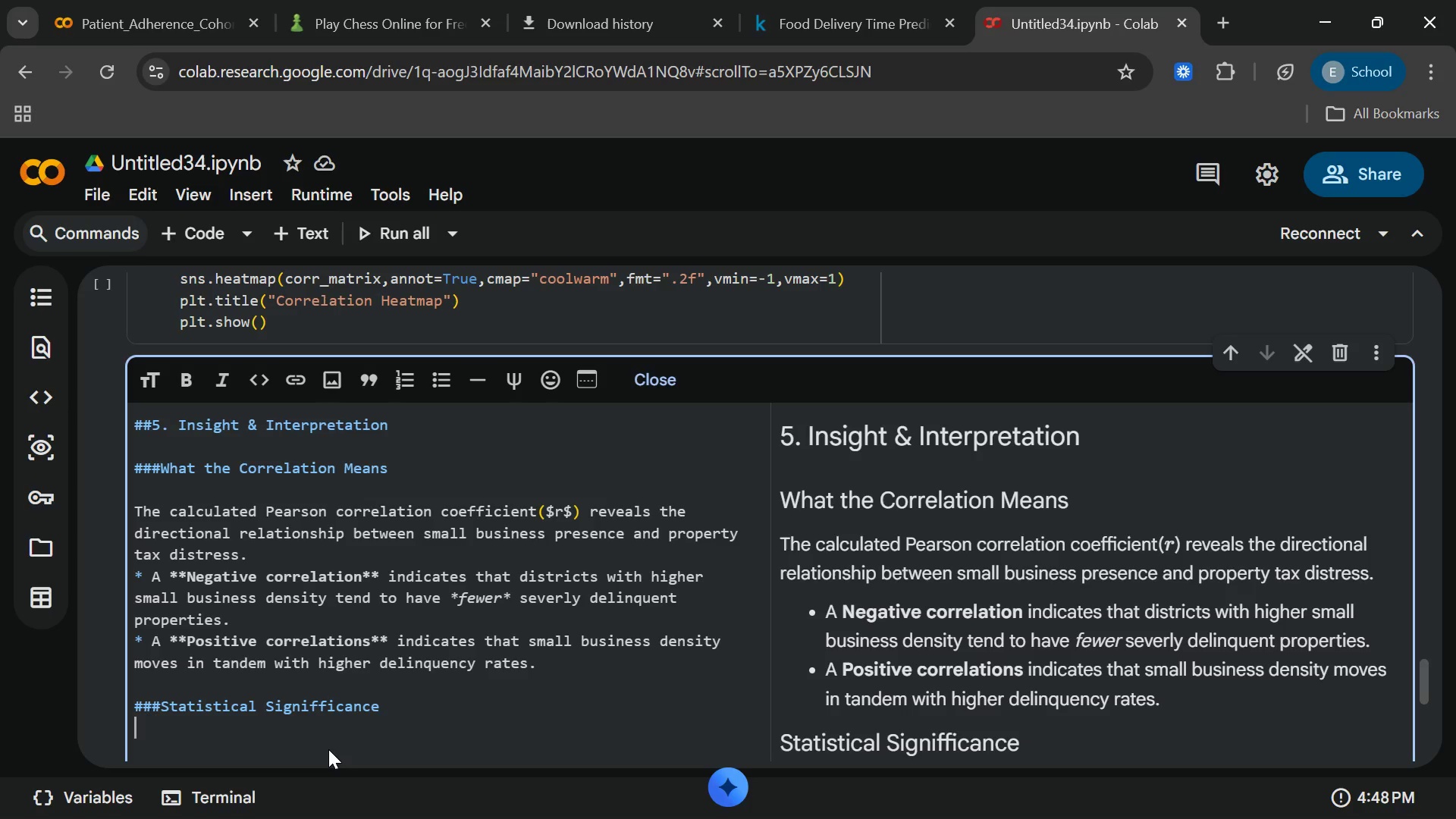 
type(Because the **)
 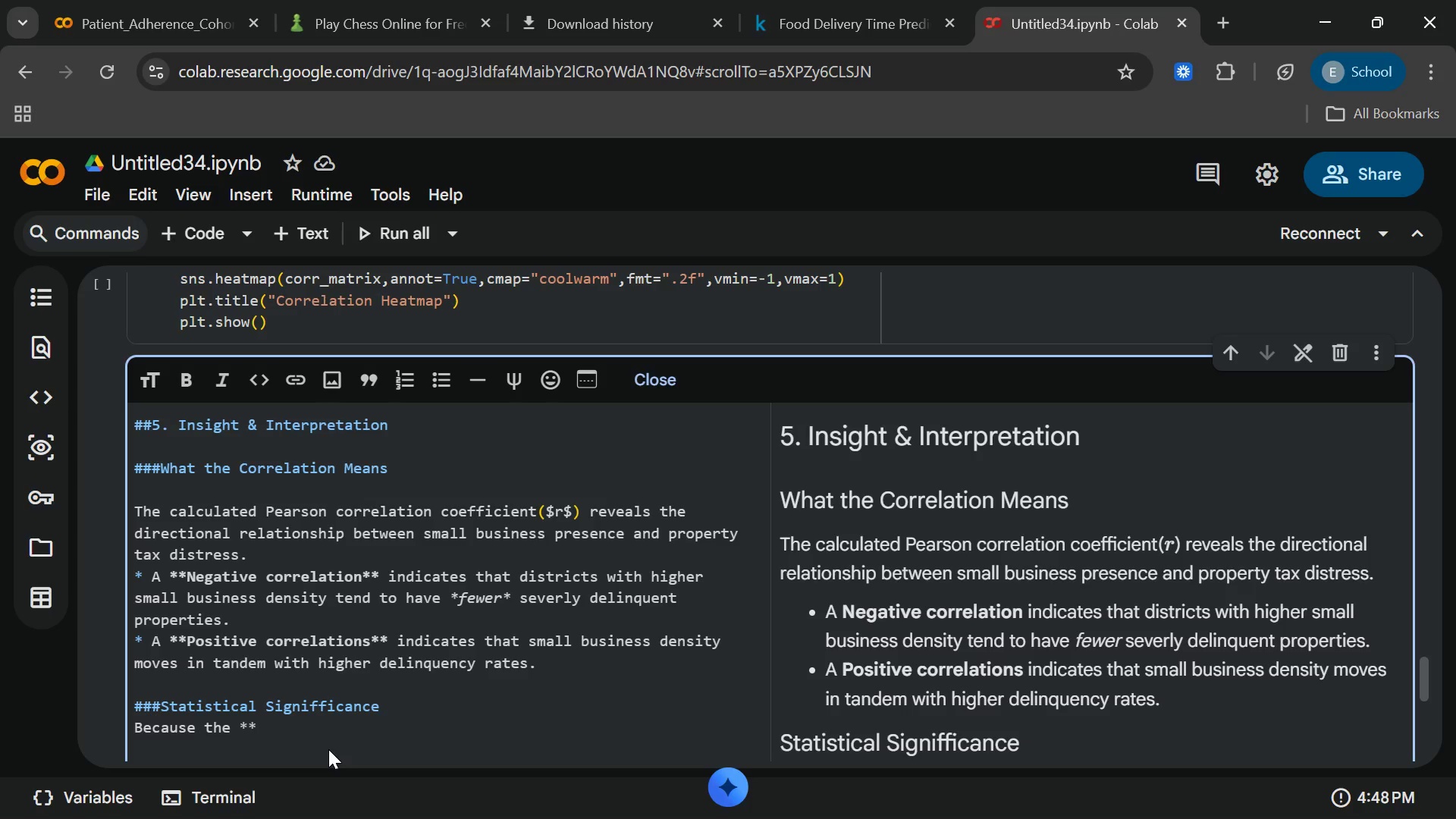 
wait(6.38)
 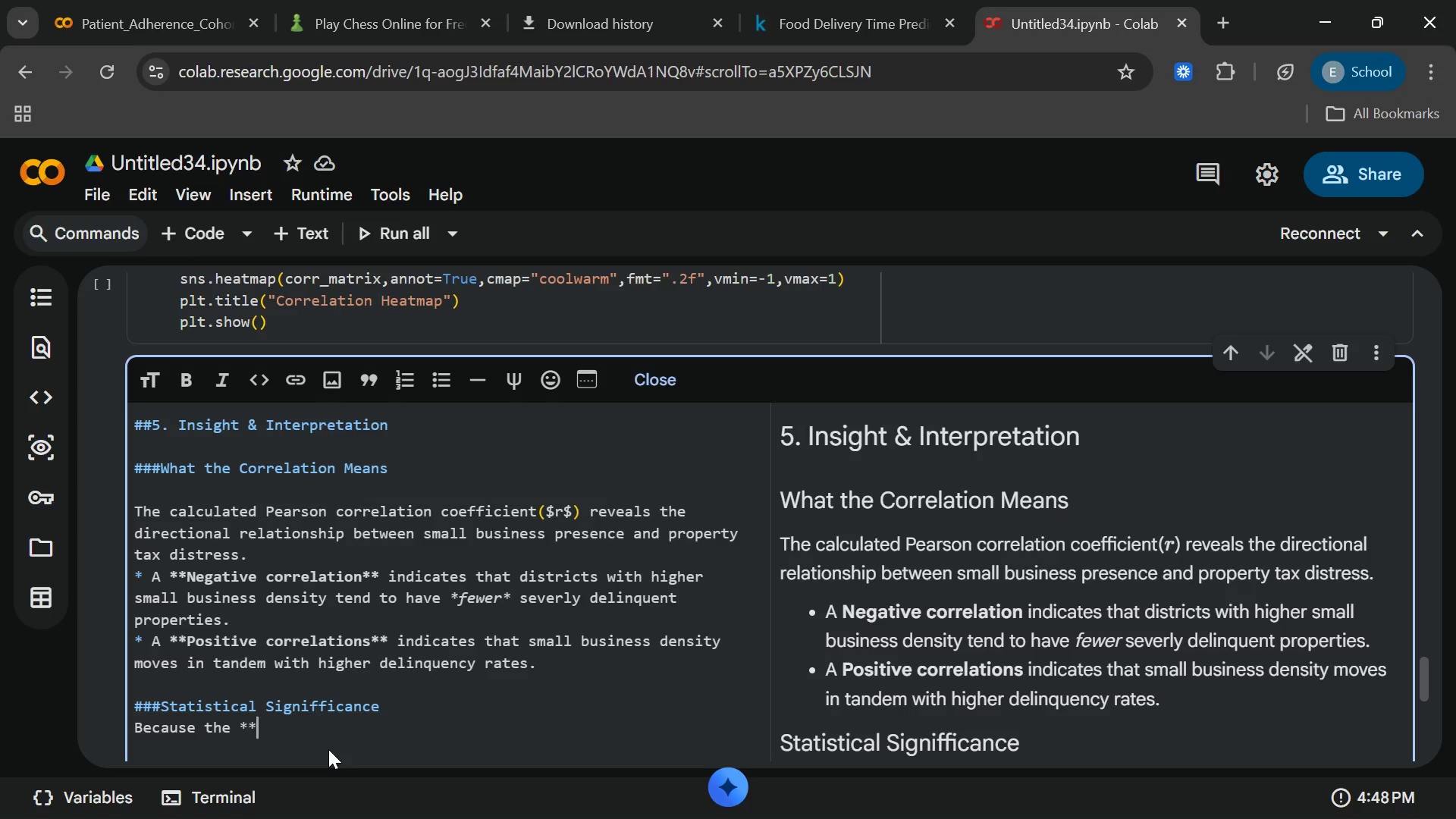 
key(P)
 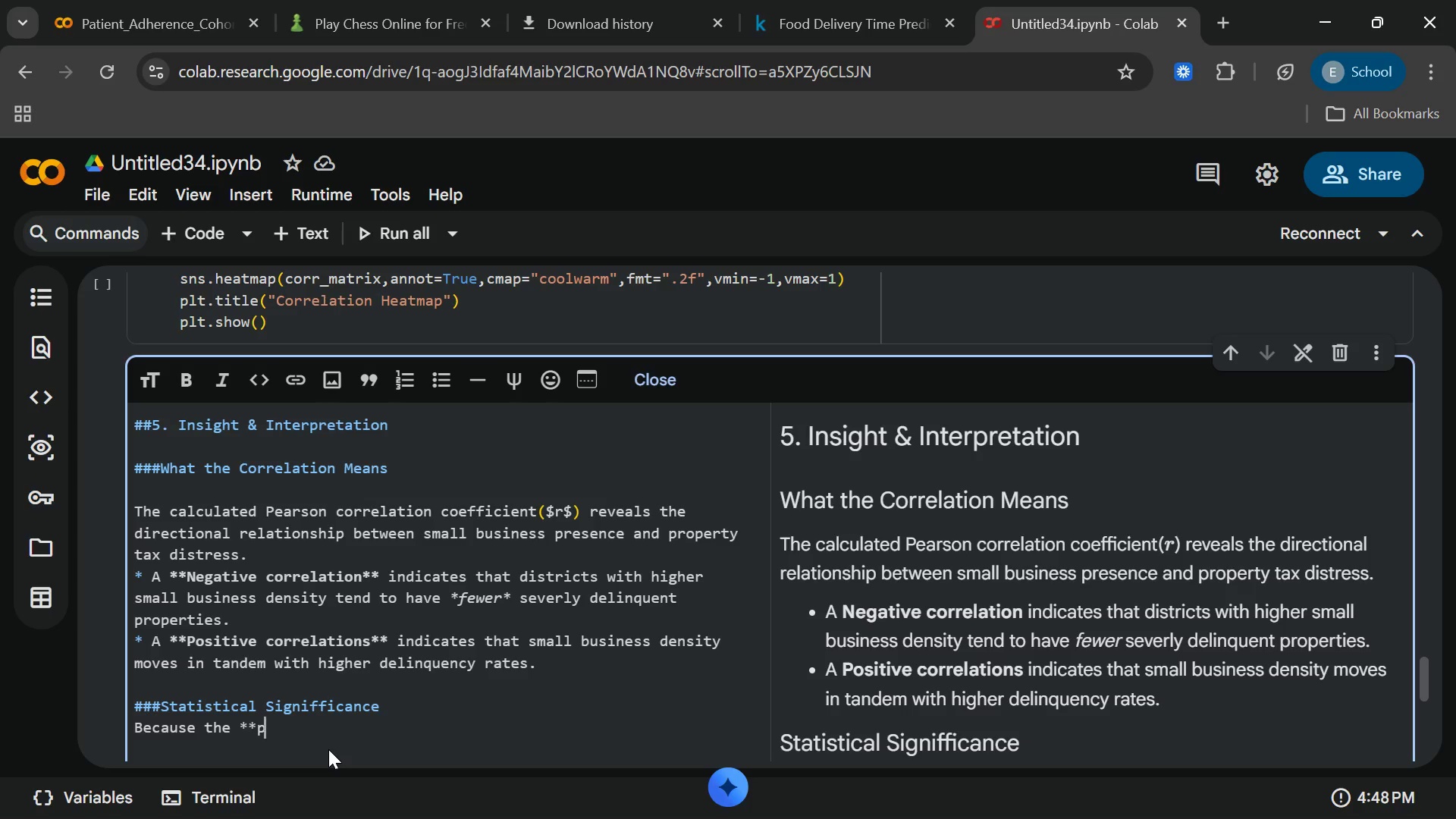 
wait(6.39)
 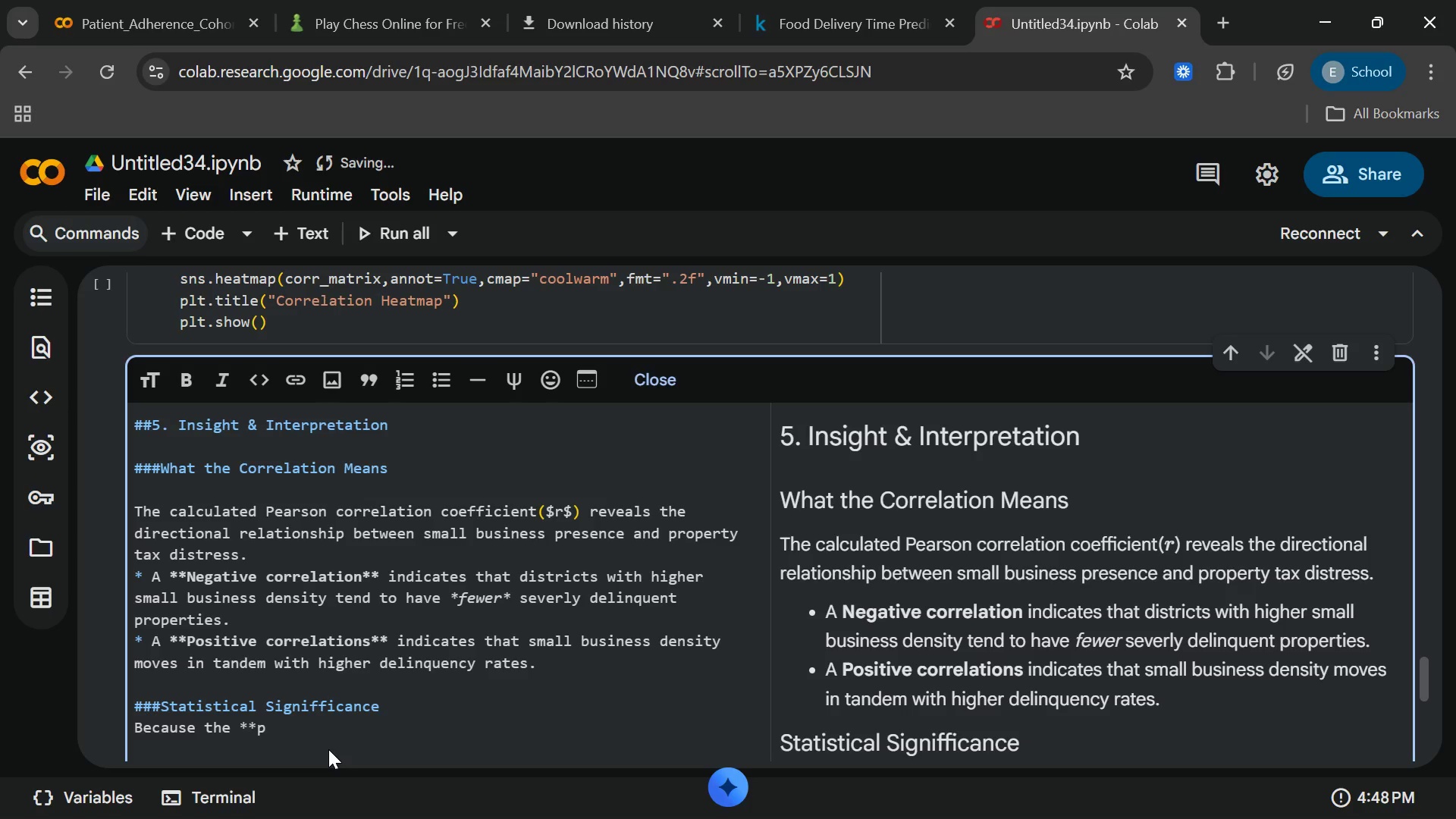 
type(-value is evaluT)
key(Backspace)
type(ated)
 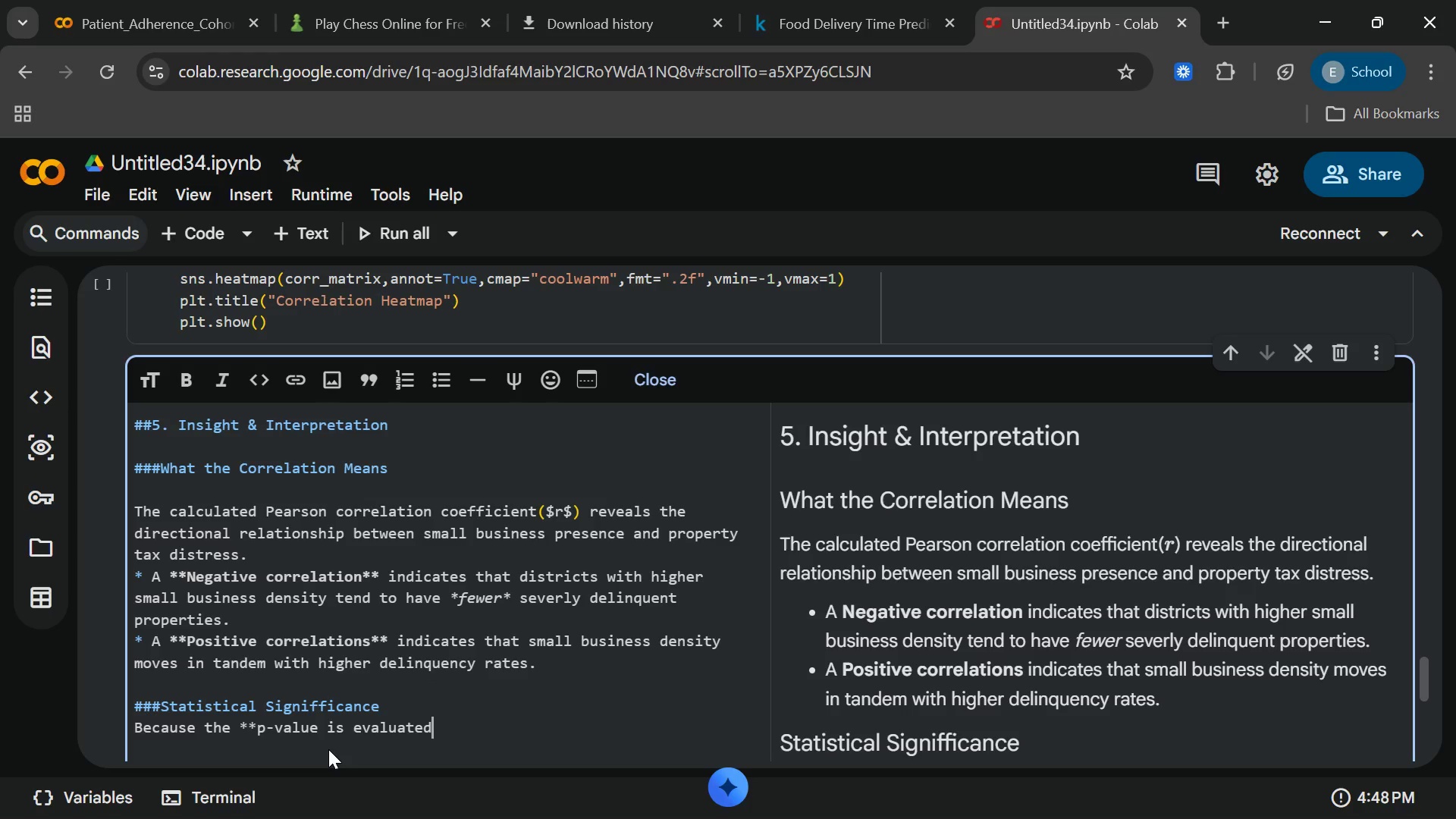 
type( against a strict)
 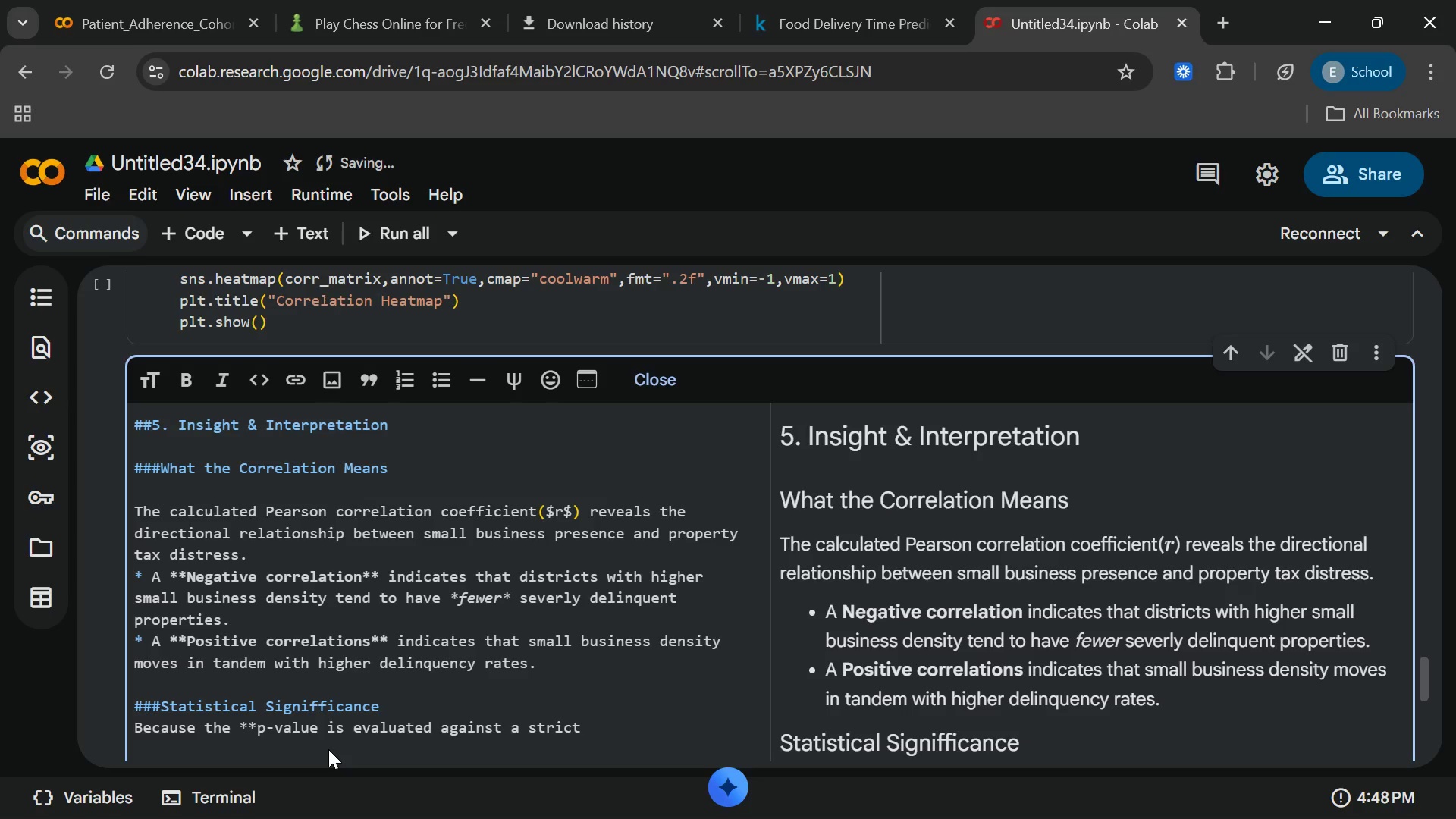 
type( 0.05 threshold)
 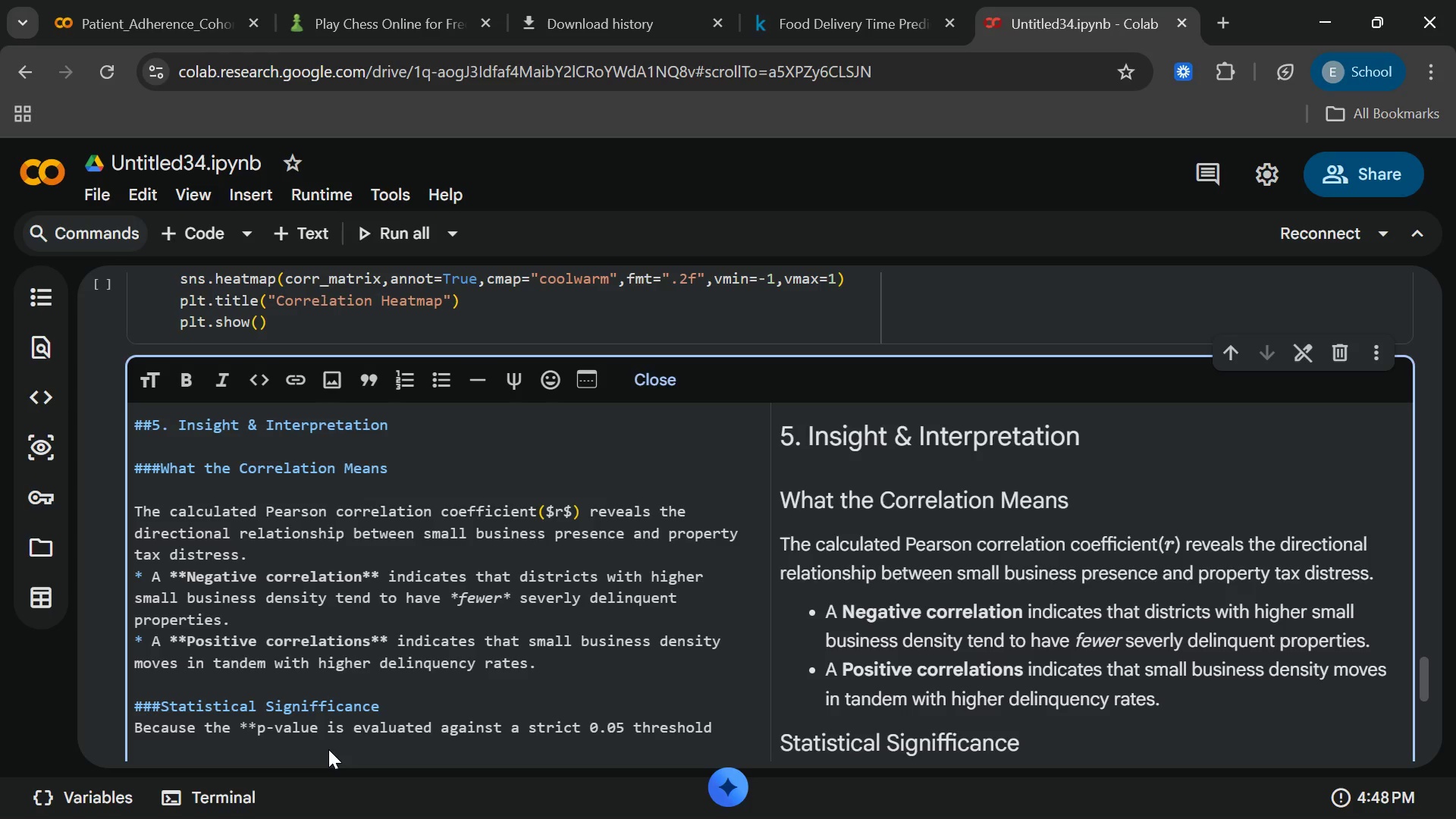 
wait(7.98)
 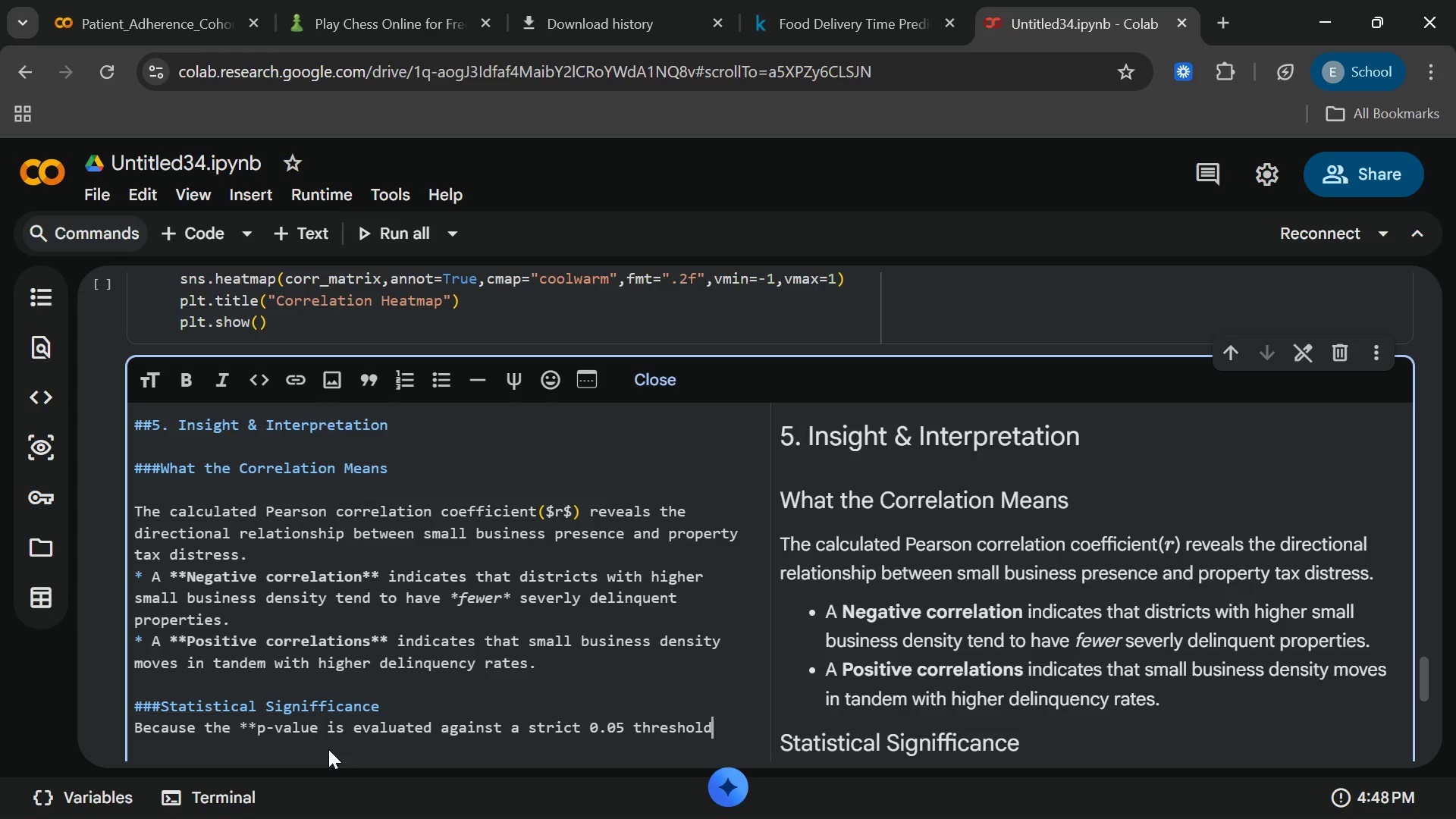 
type(**,a significant resu)
 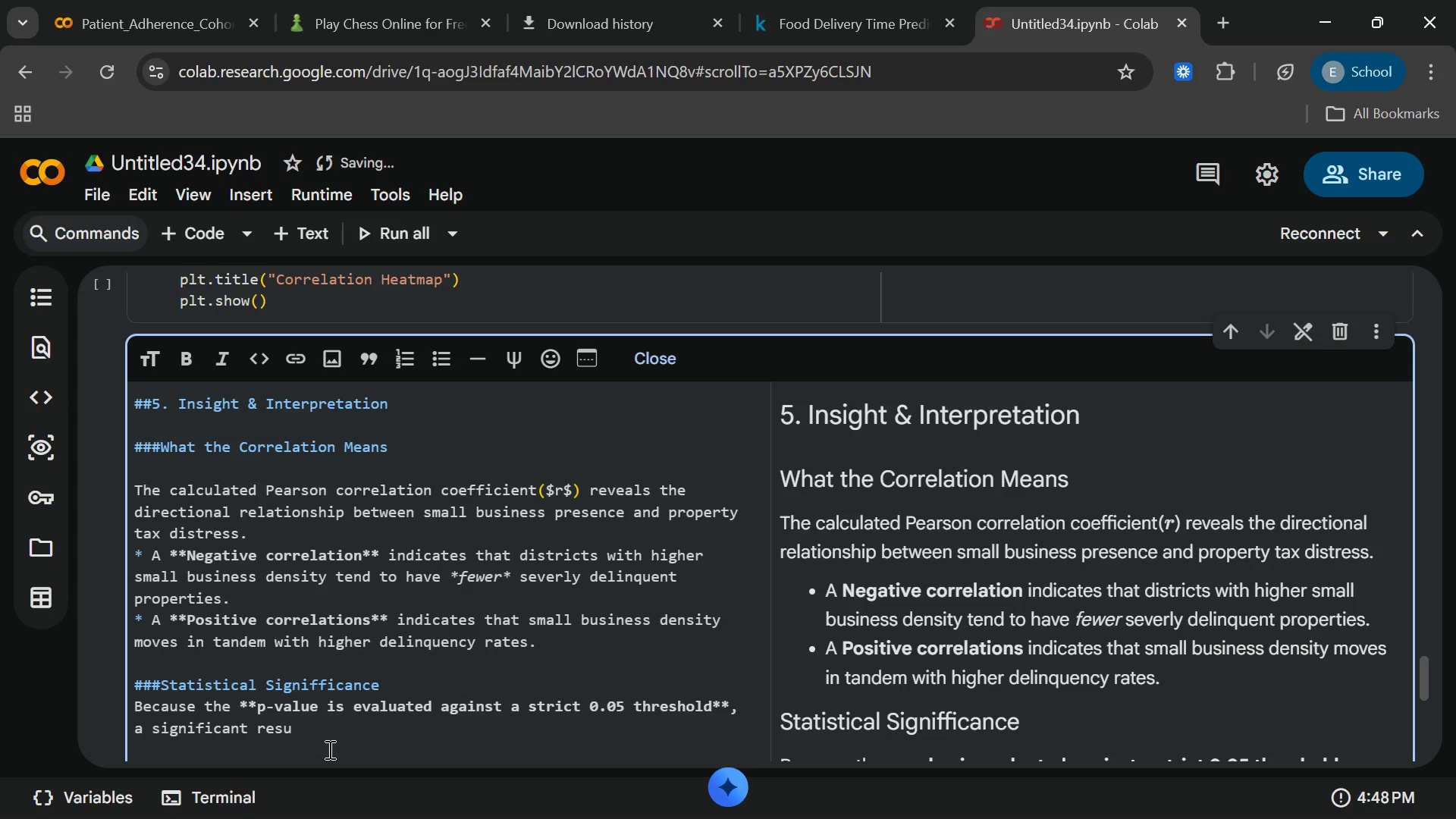 
type(lt means therei)
key(Backspace)
type( iss)
 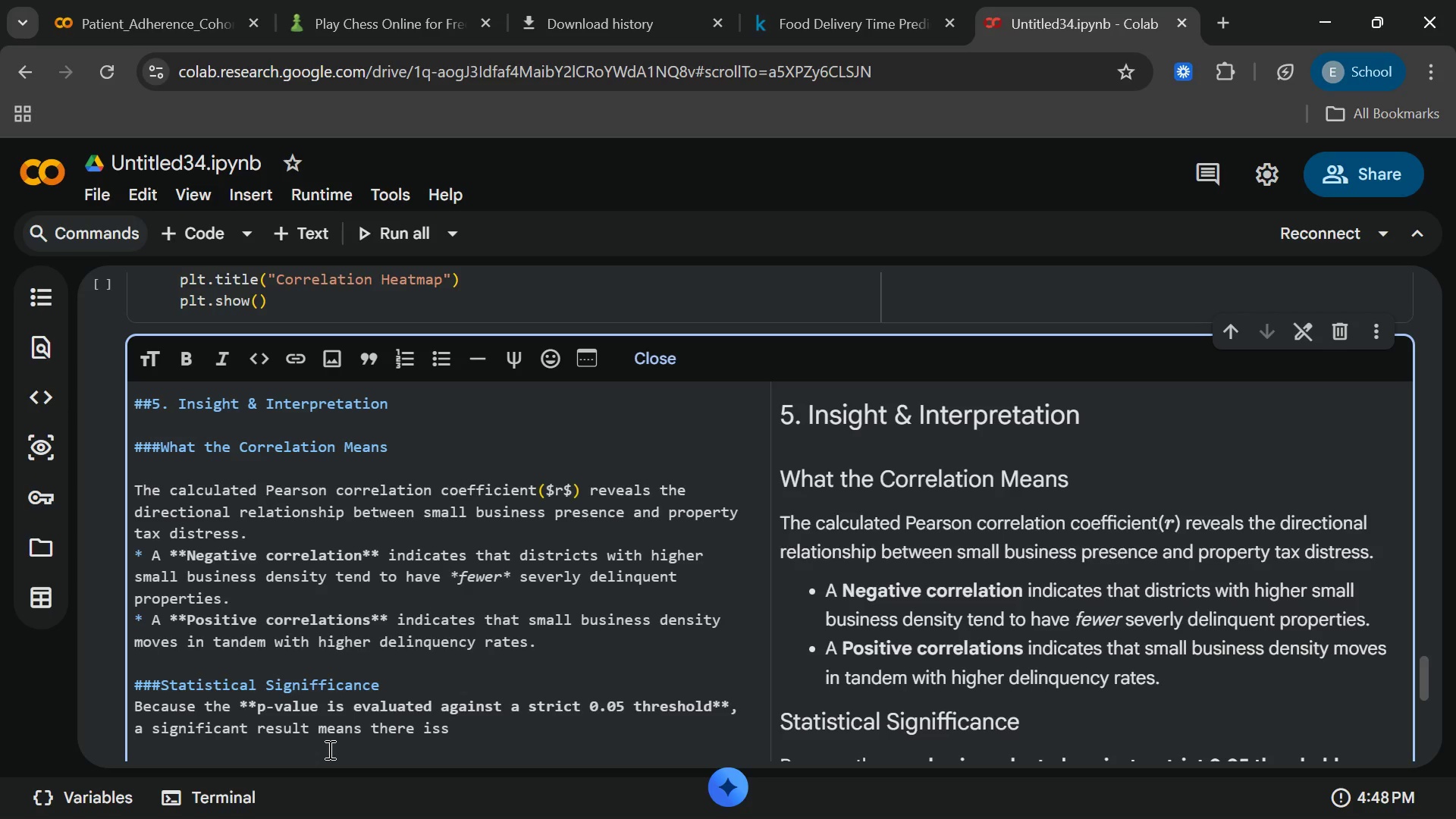 
key(Backspace)
 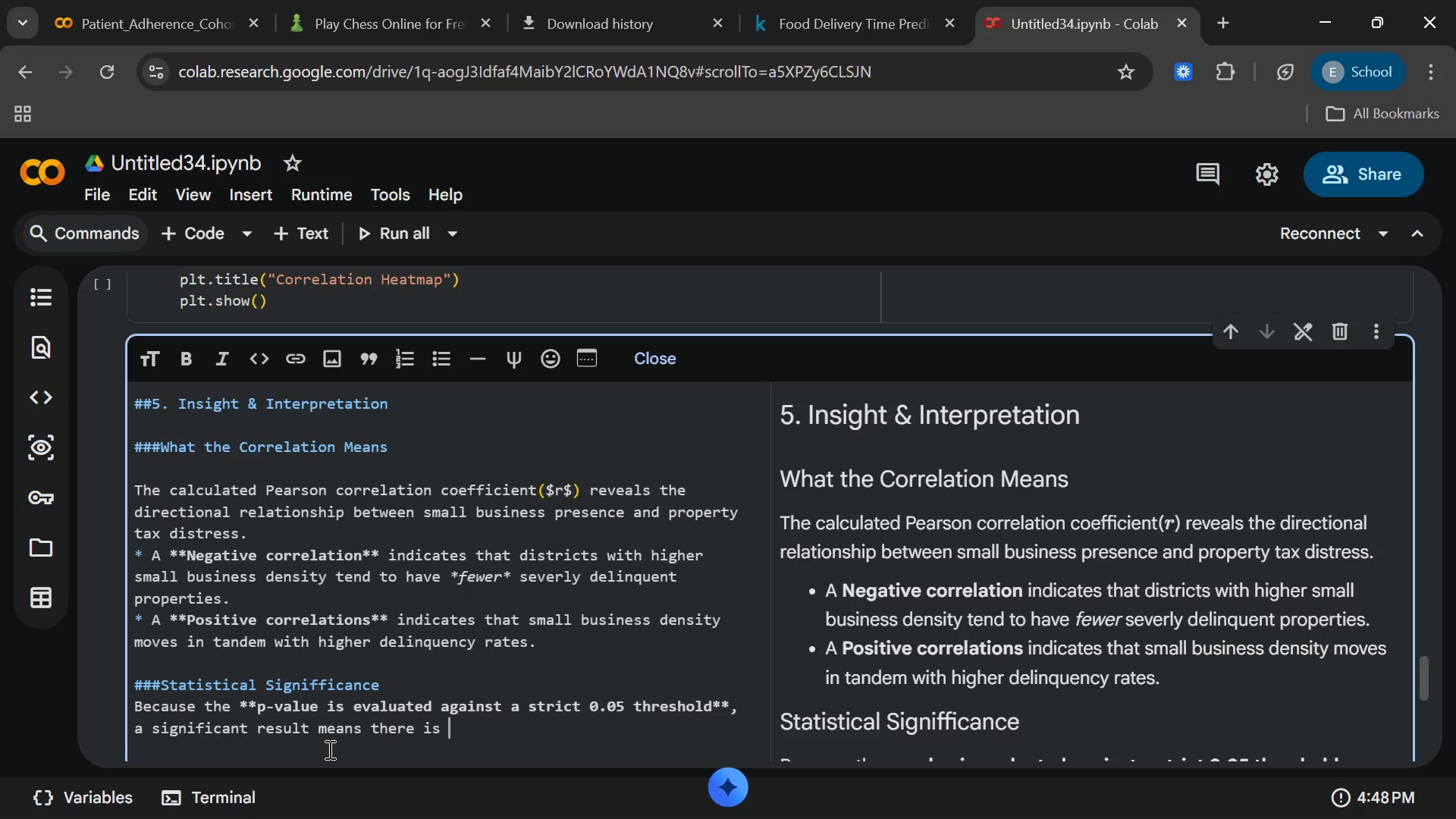 
key(Space)
 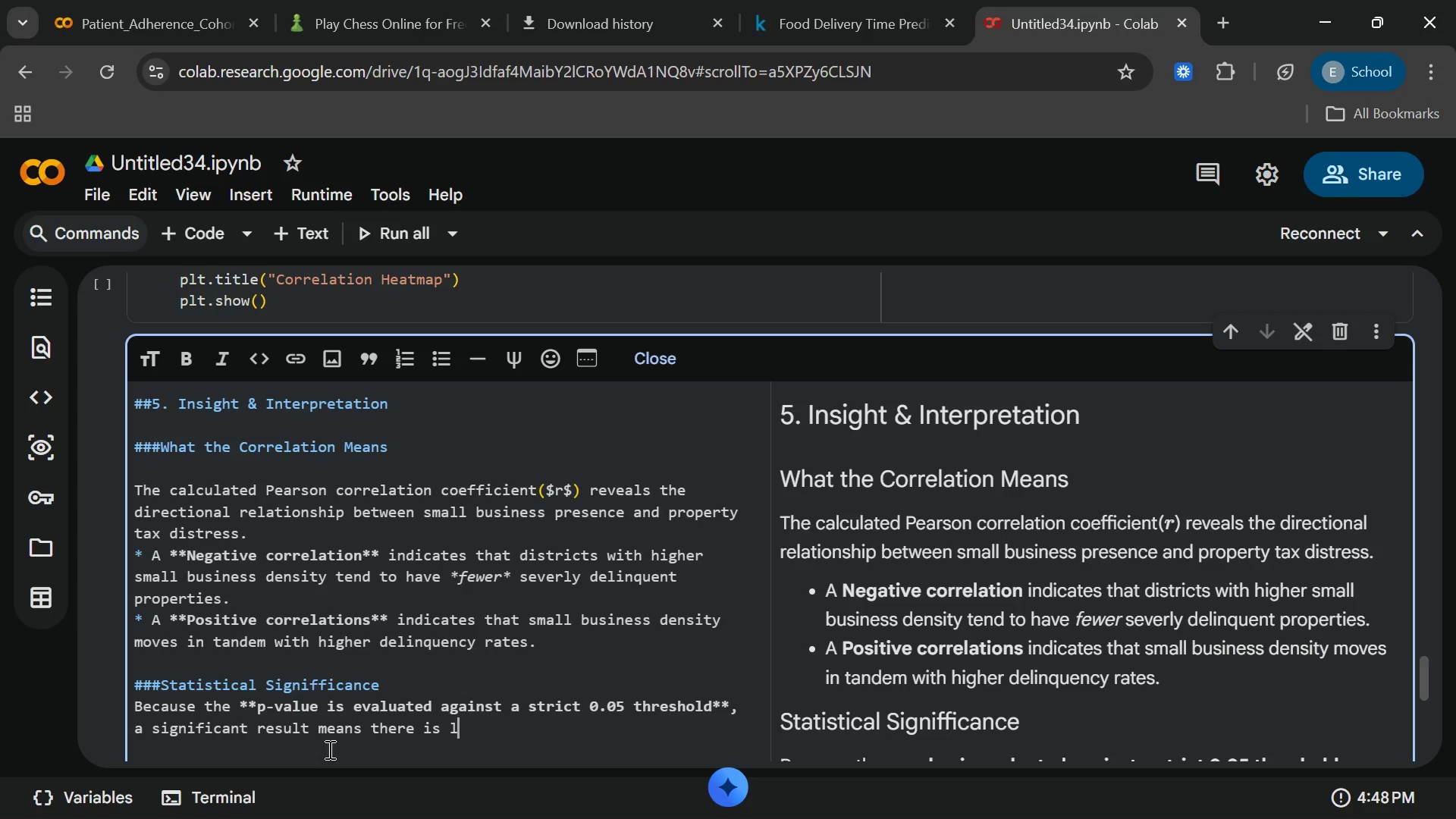 
key(L)
 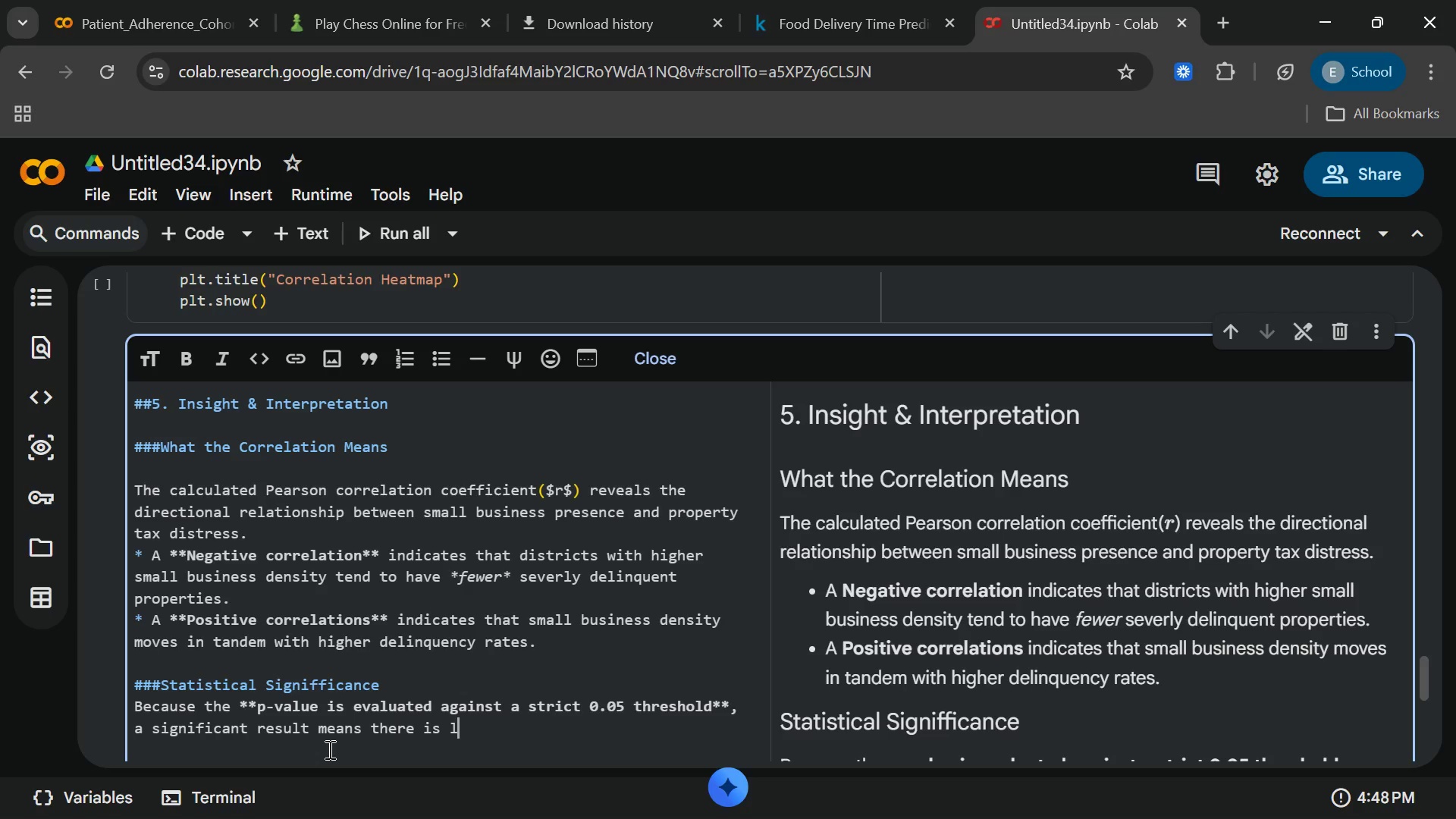 
wait(5.36)
 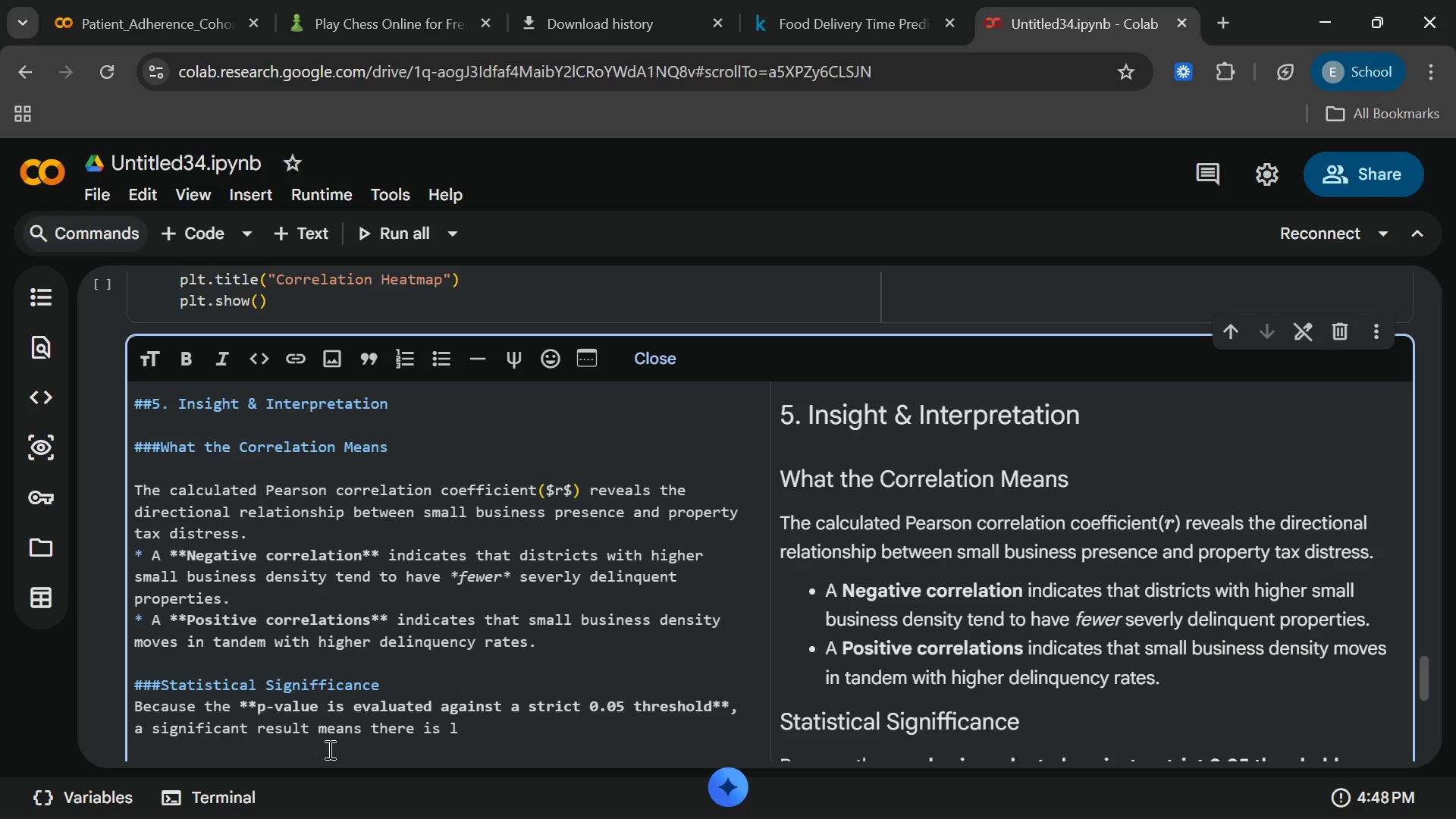 
type(ess than a 5%)
 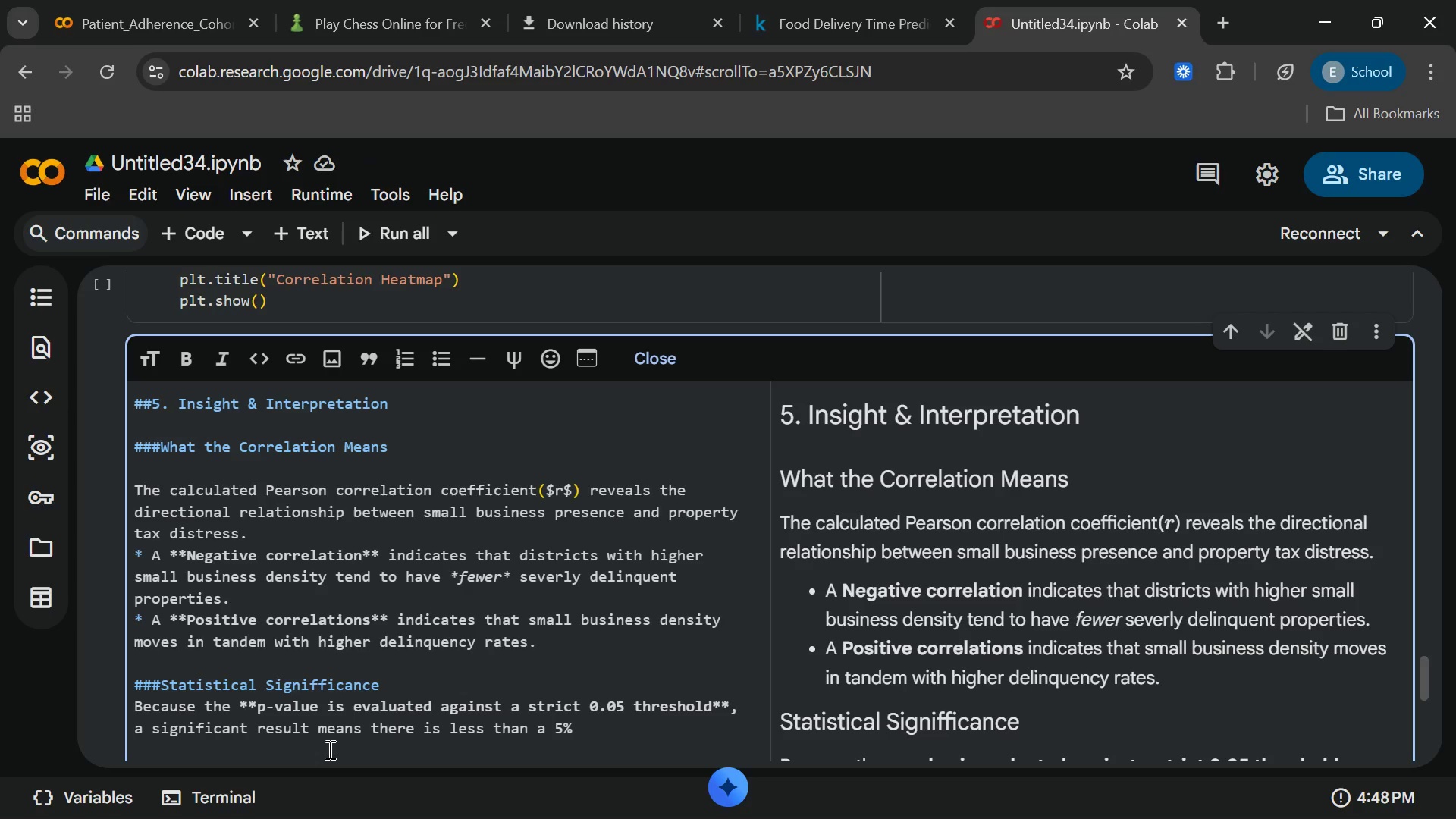 
type( probabilitythat this trend)
 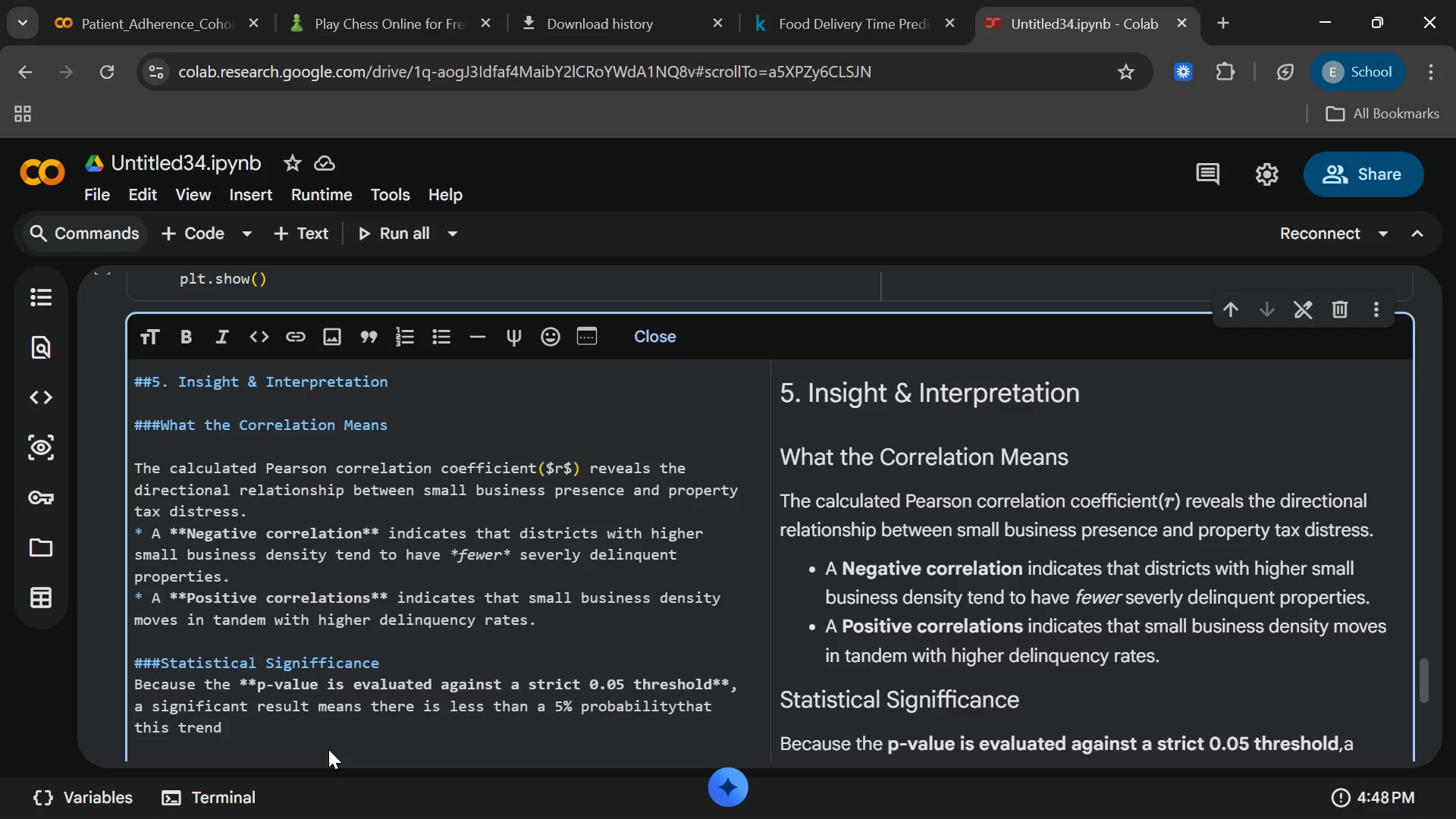 
wait(5.94)
 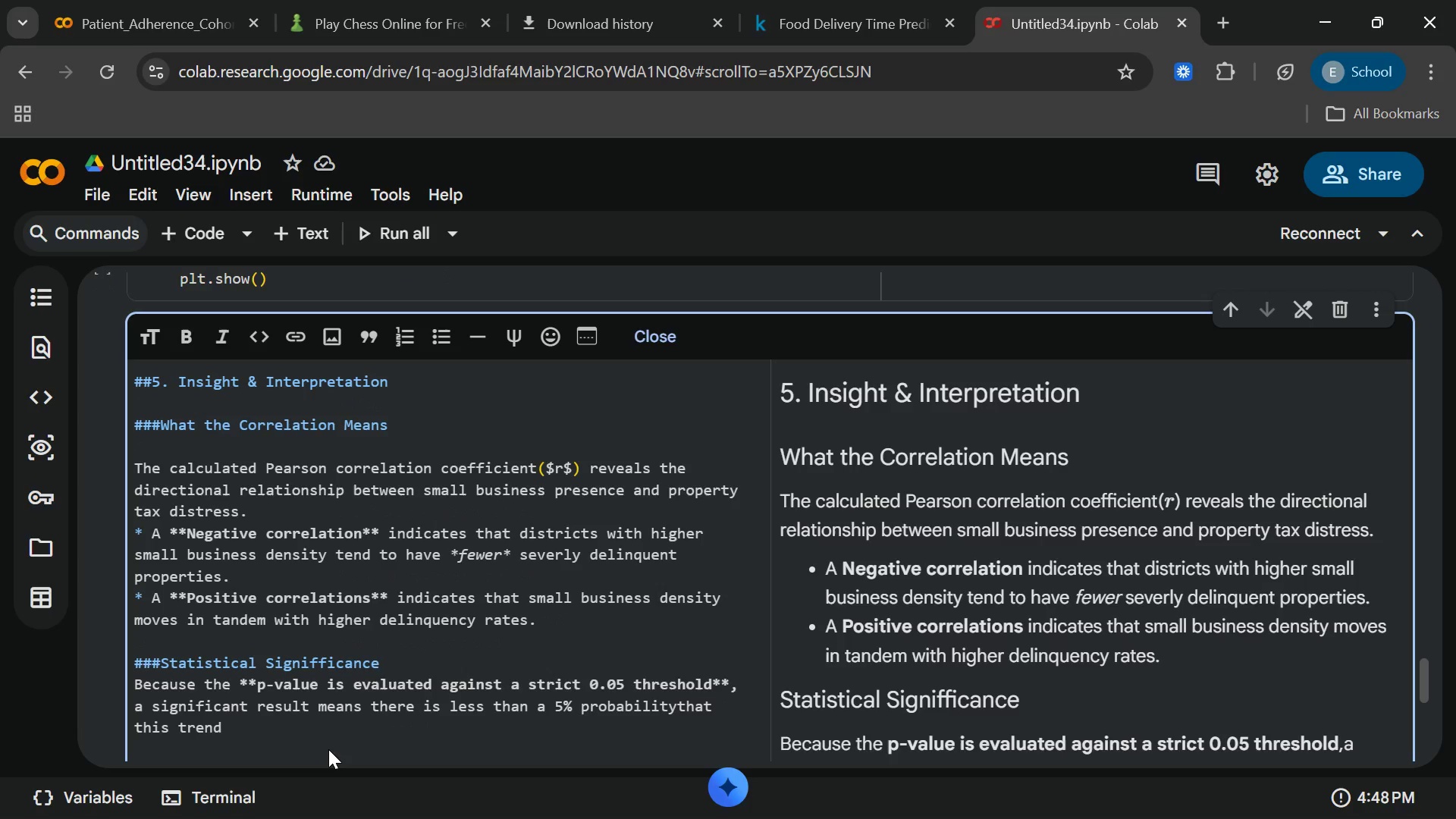 
type(occured)
 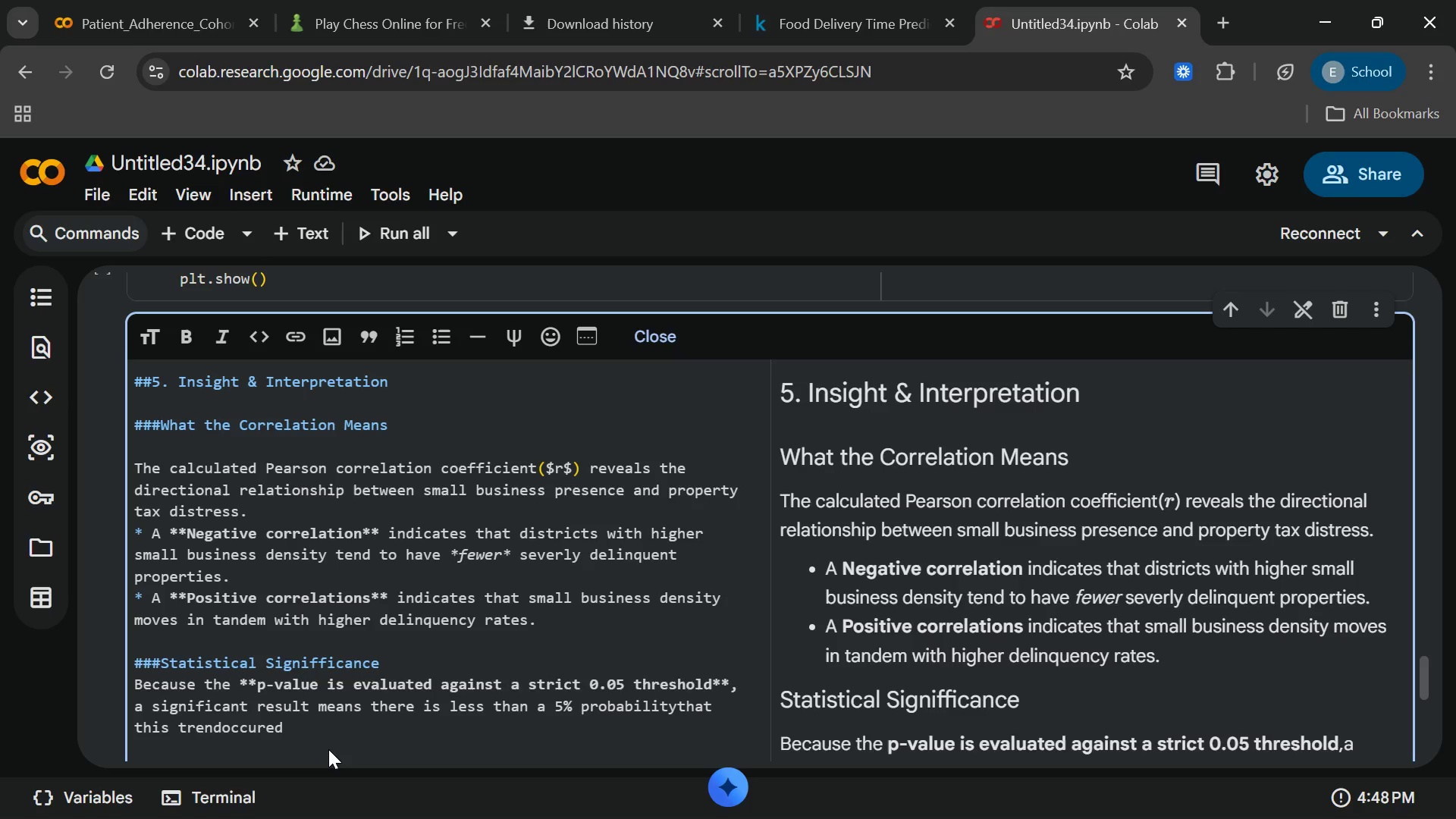 
key(Control+ControlRight)
 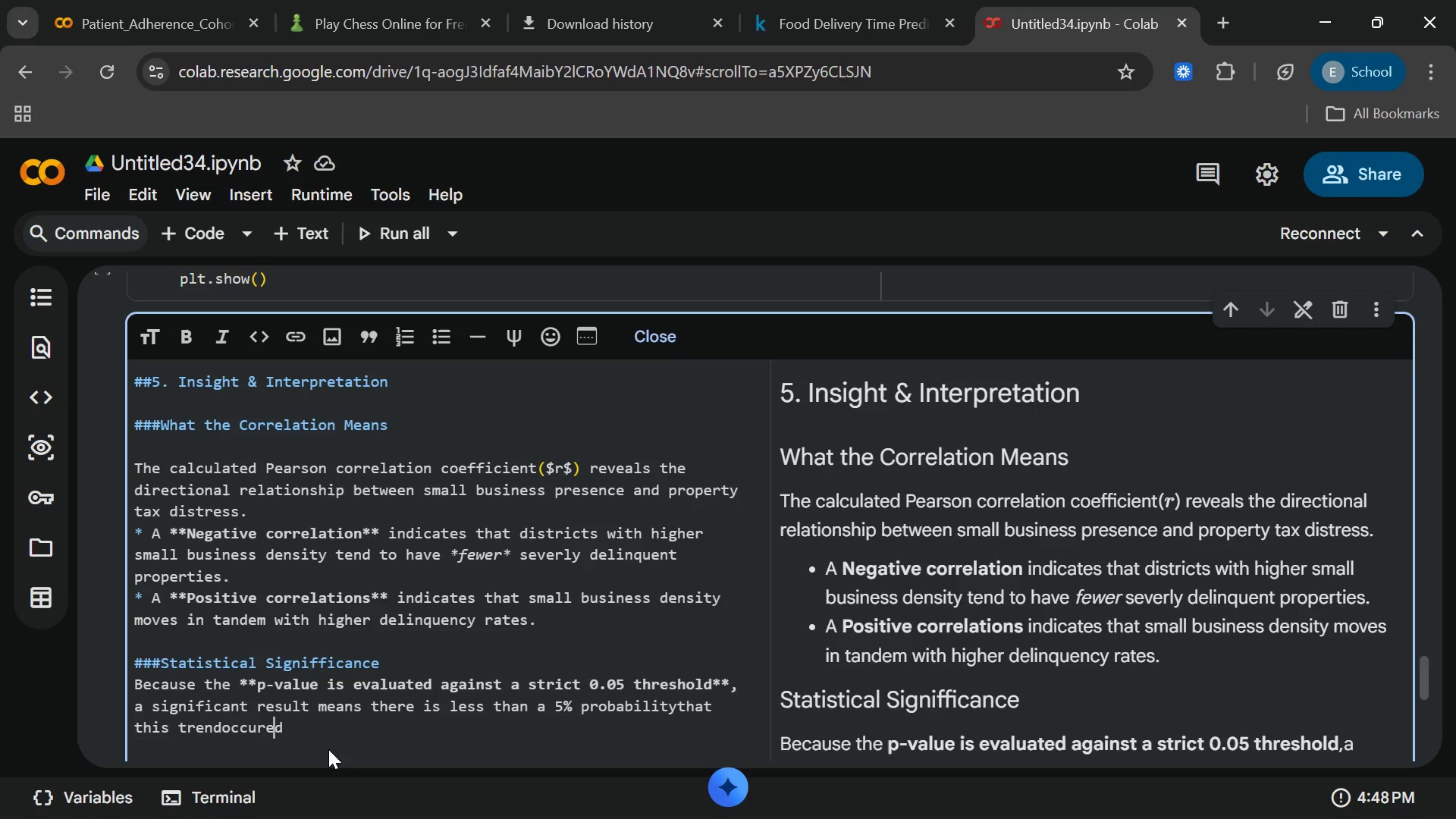 
key(ArrowLeft)
 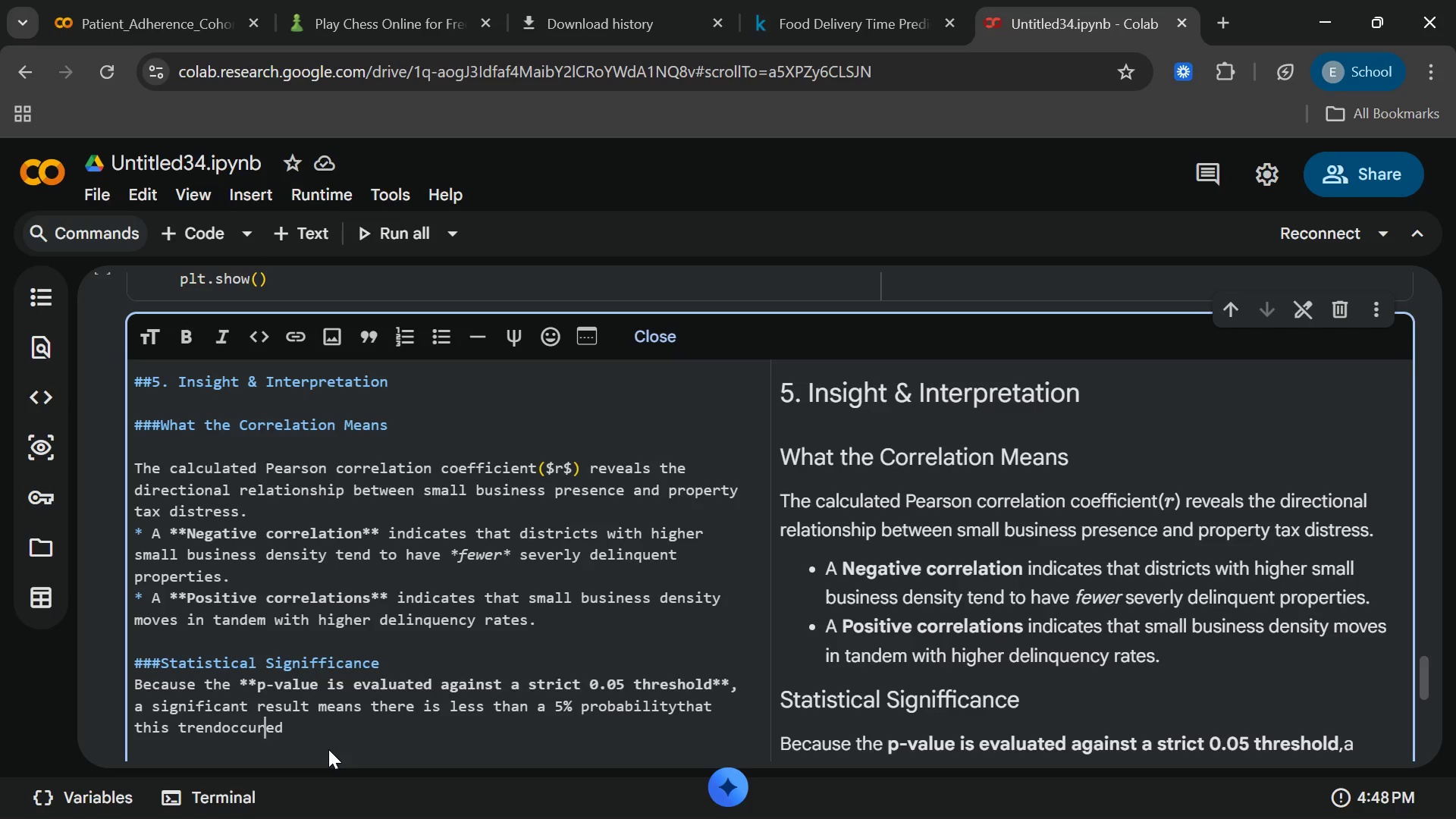 
key(ArrowLeft)
 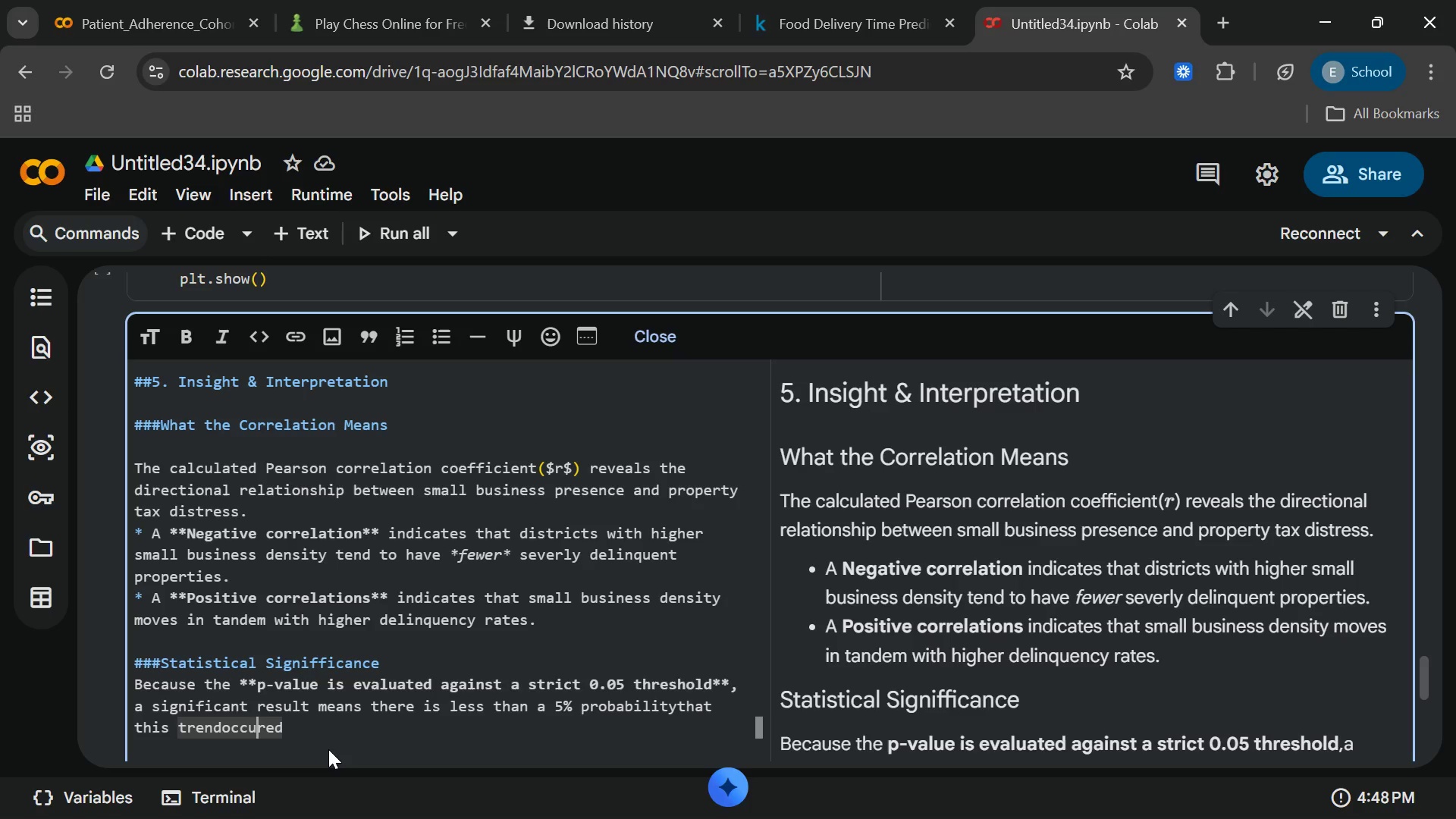 
key(ArrowLeft)
 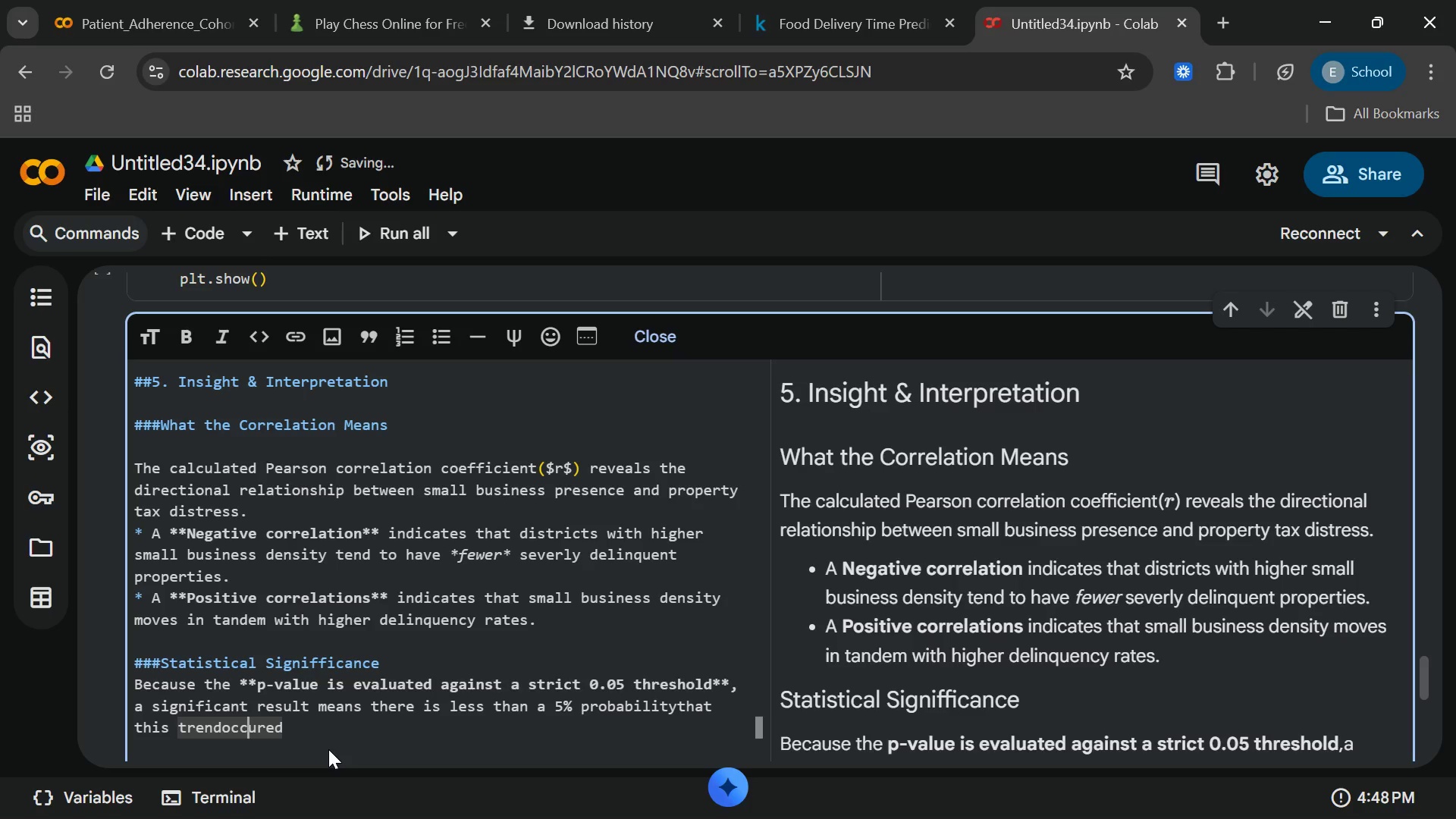 
key(ArrowLeft)
 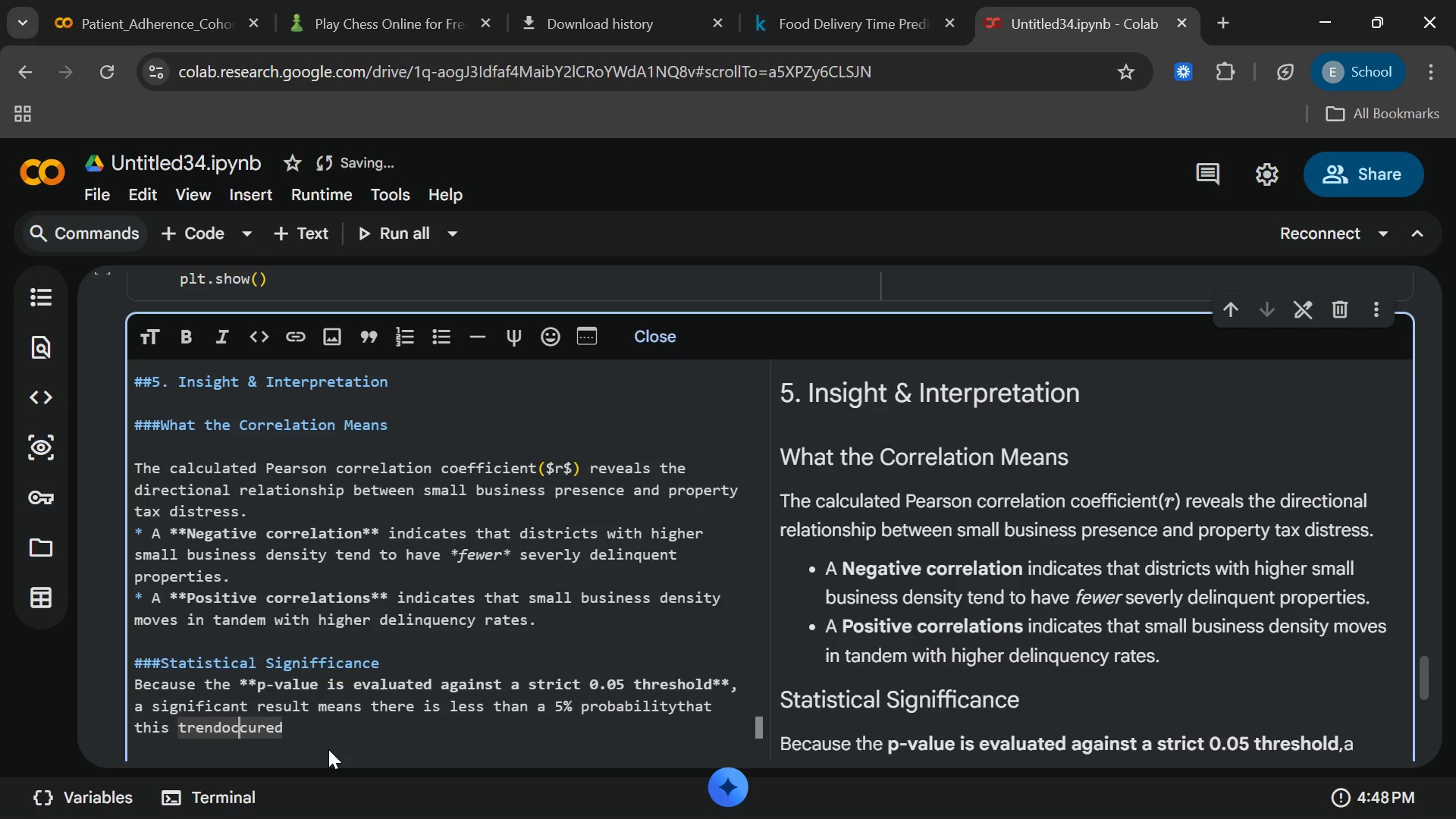 
key(ArrowLeft)
 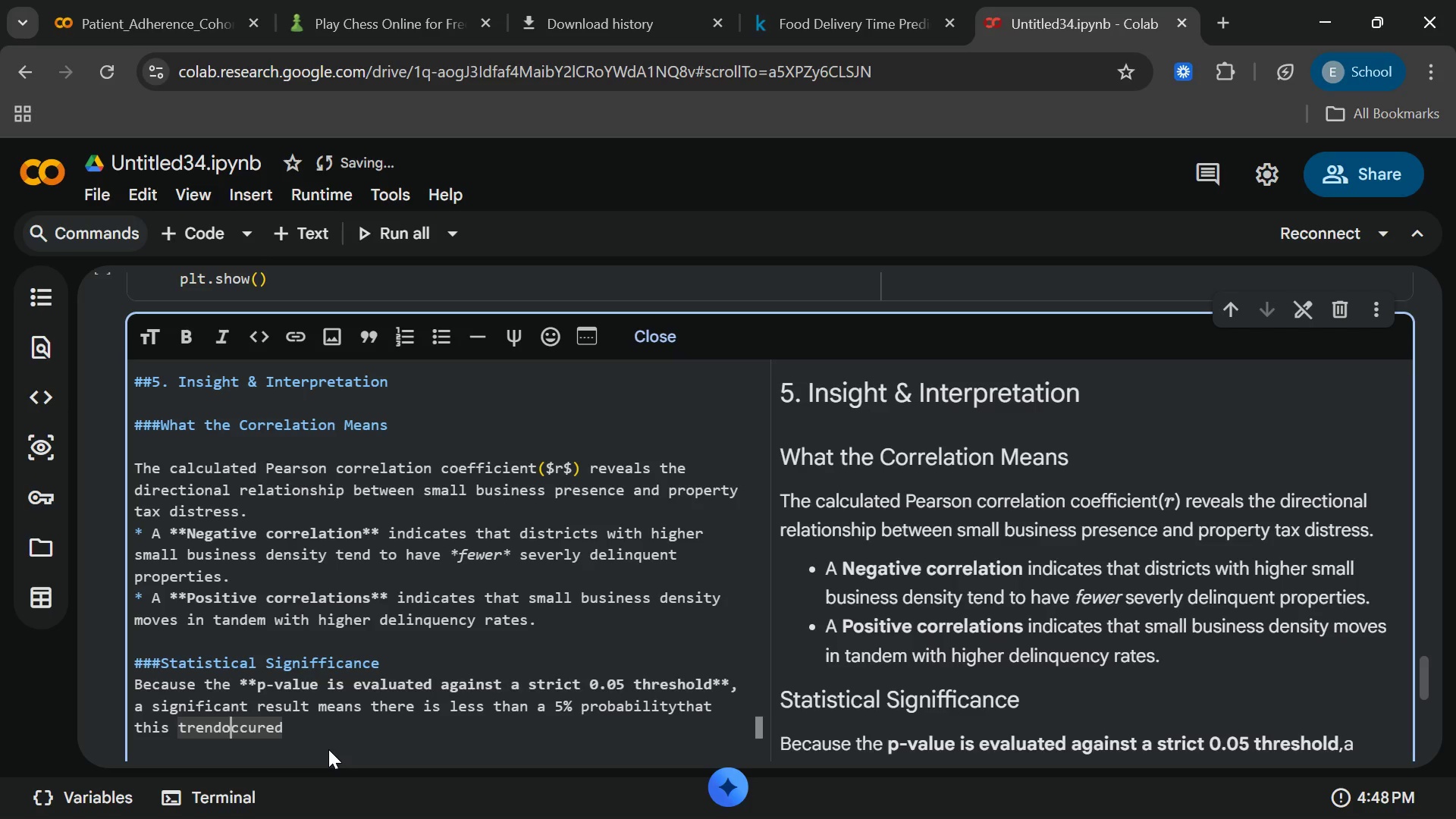 
key(ArrowLeft)
 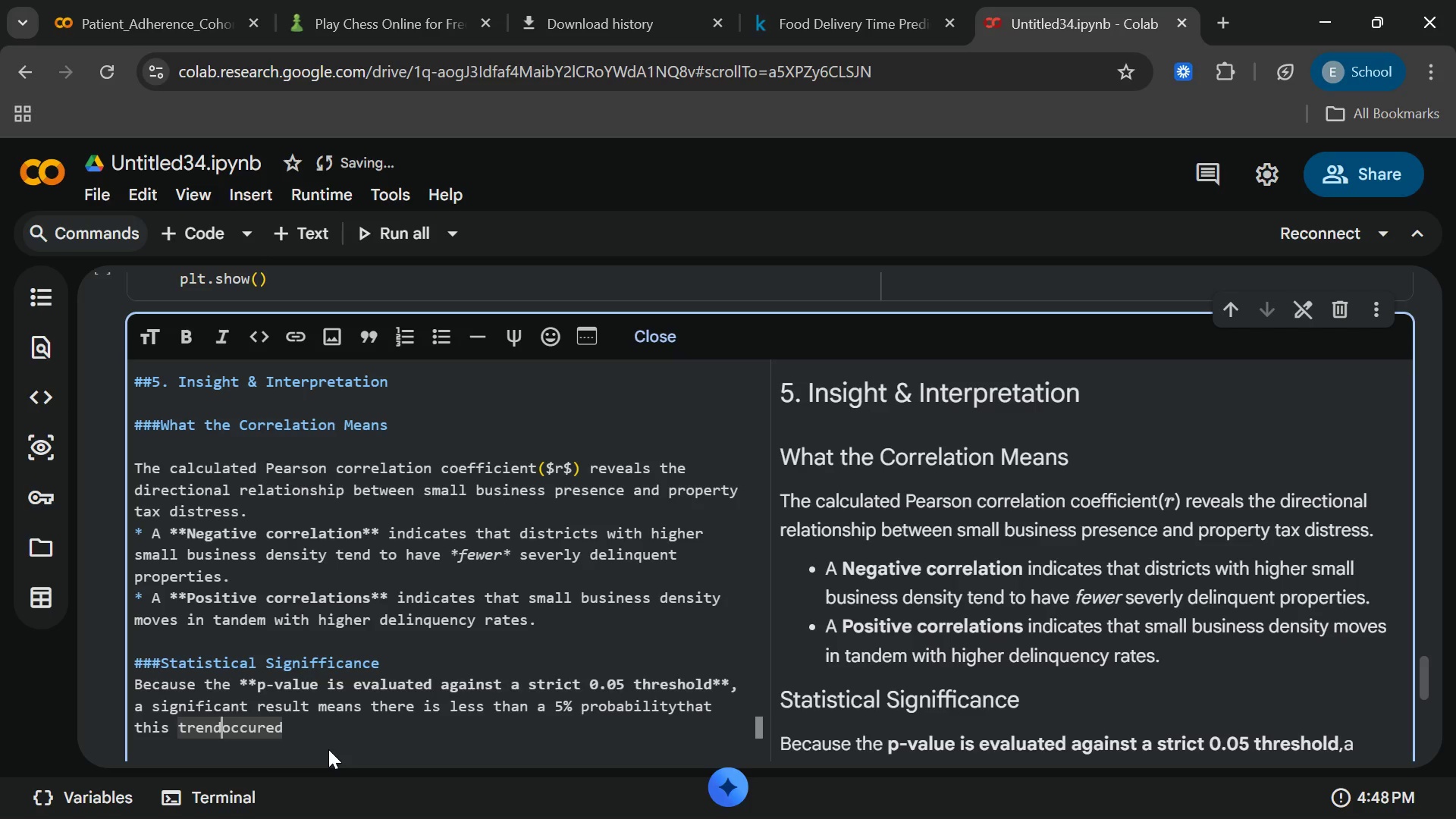 
key(ArrowLeft)
 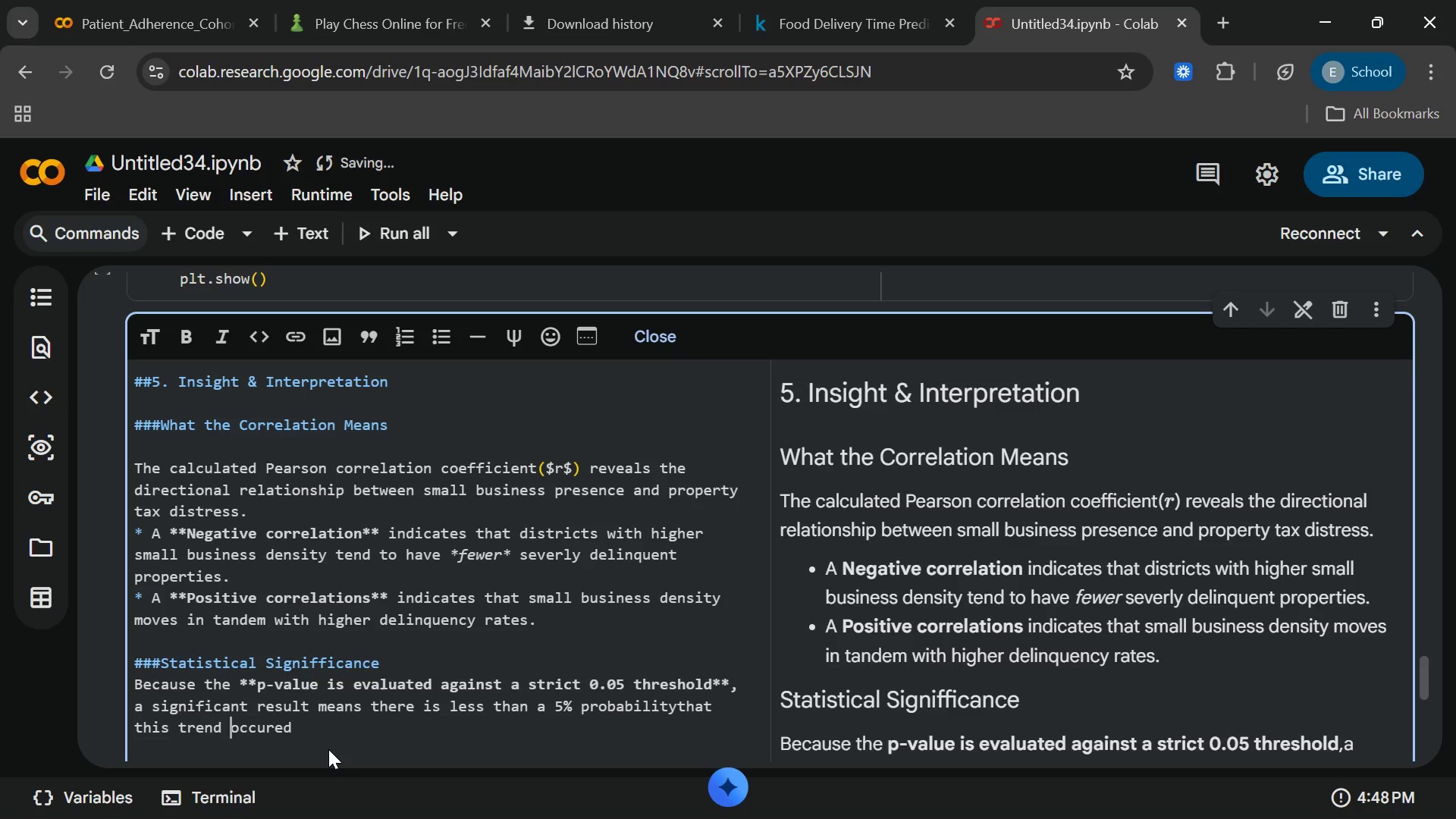 
key(Space)
 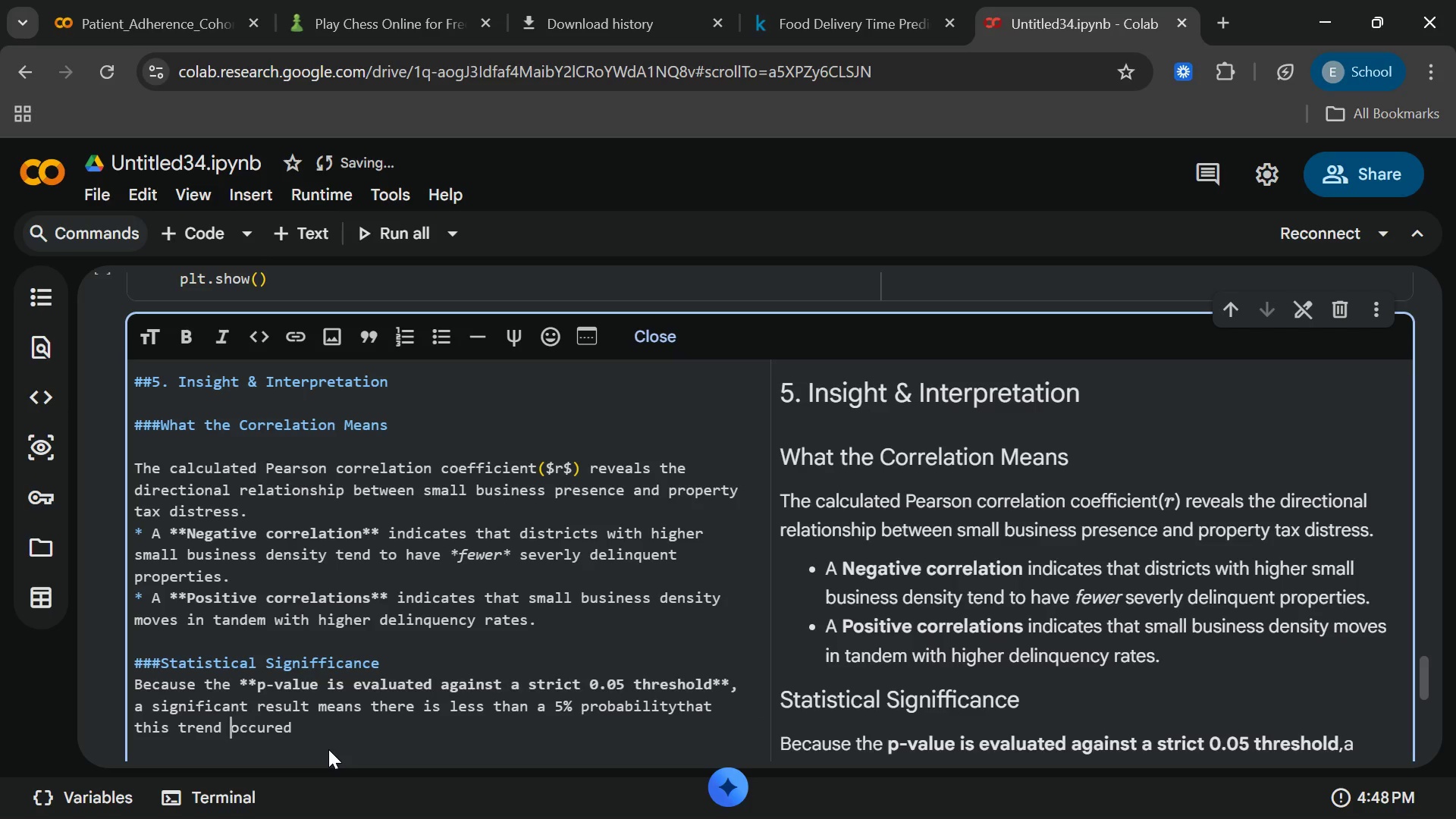 
key(Shift+ShiftRight)
 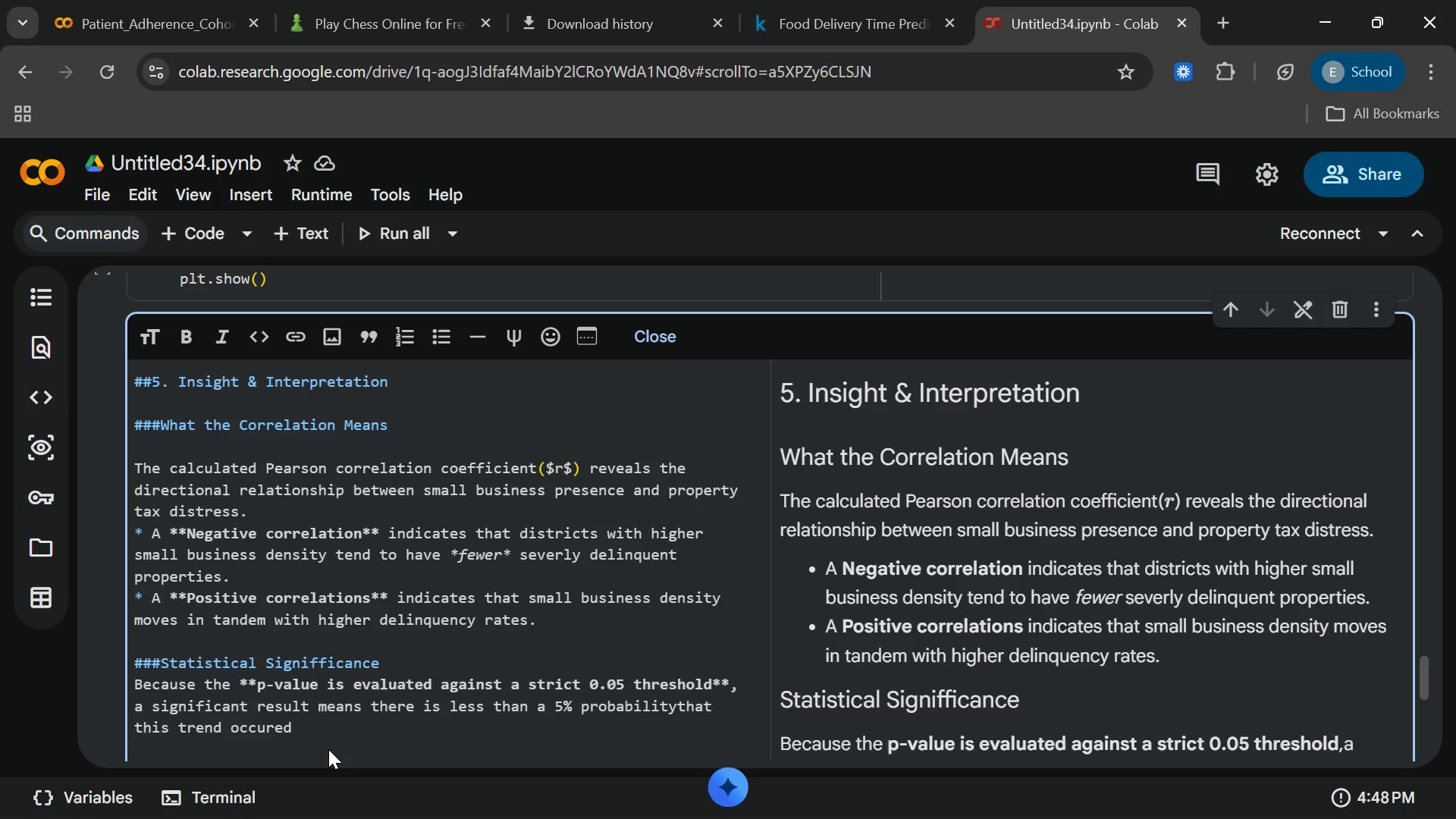 
key(End)
 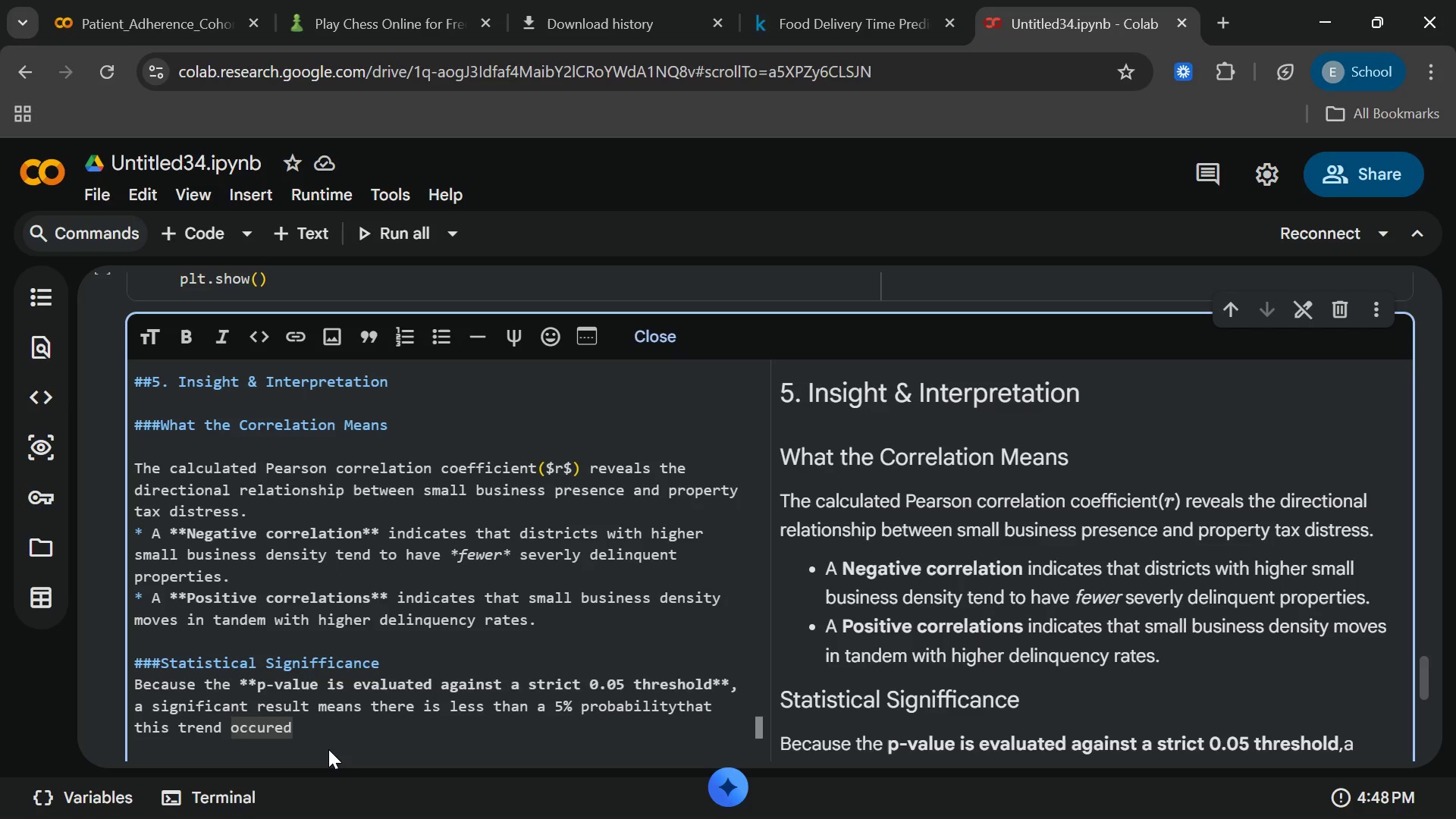 
type( by random chance.Thus,we can confidently state for policy-making that the reationshipobserved)
 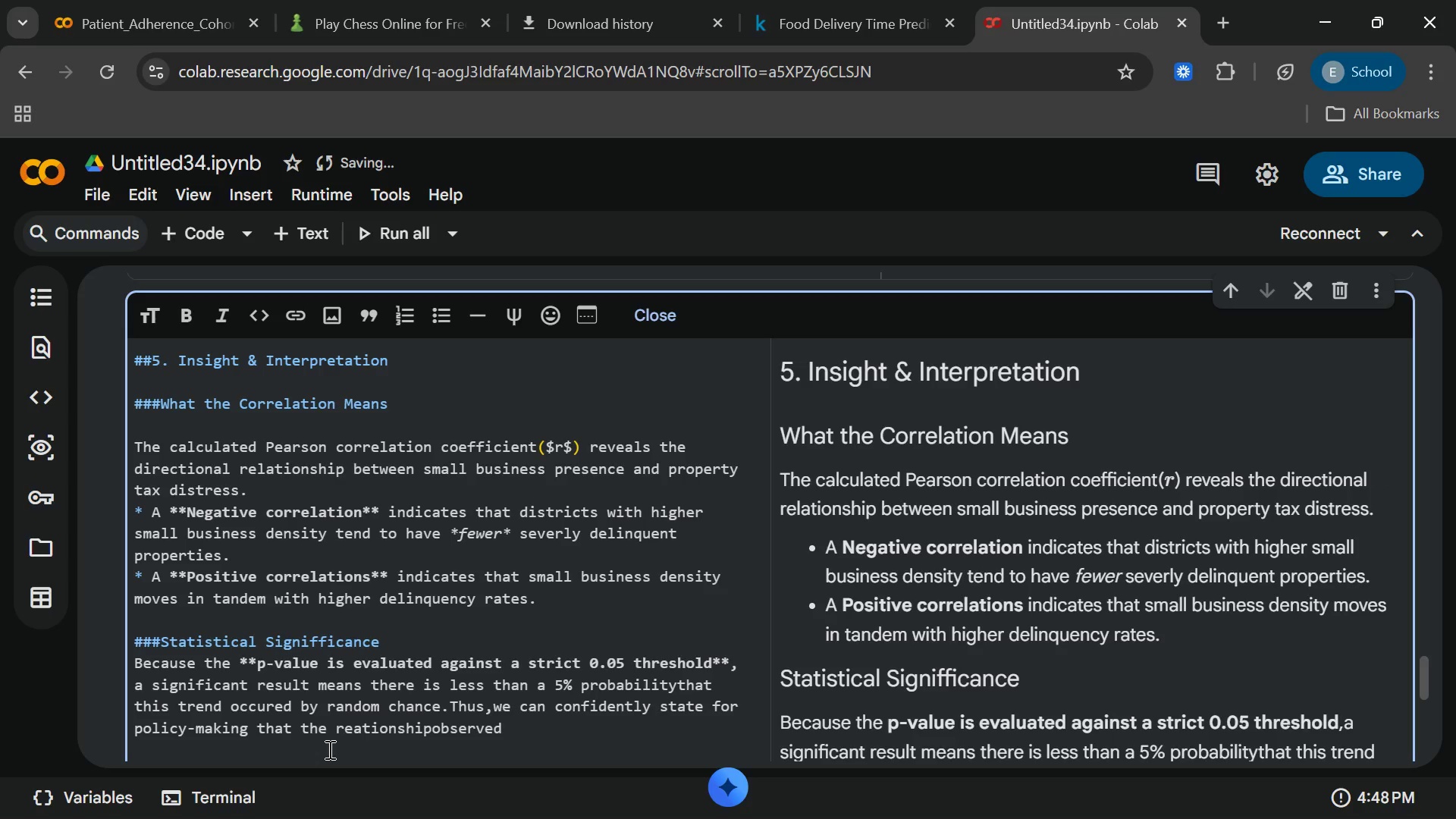 
key(ArrowLeft)
 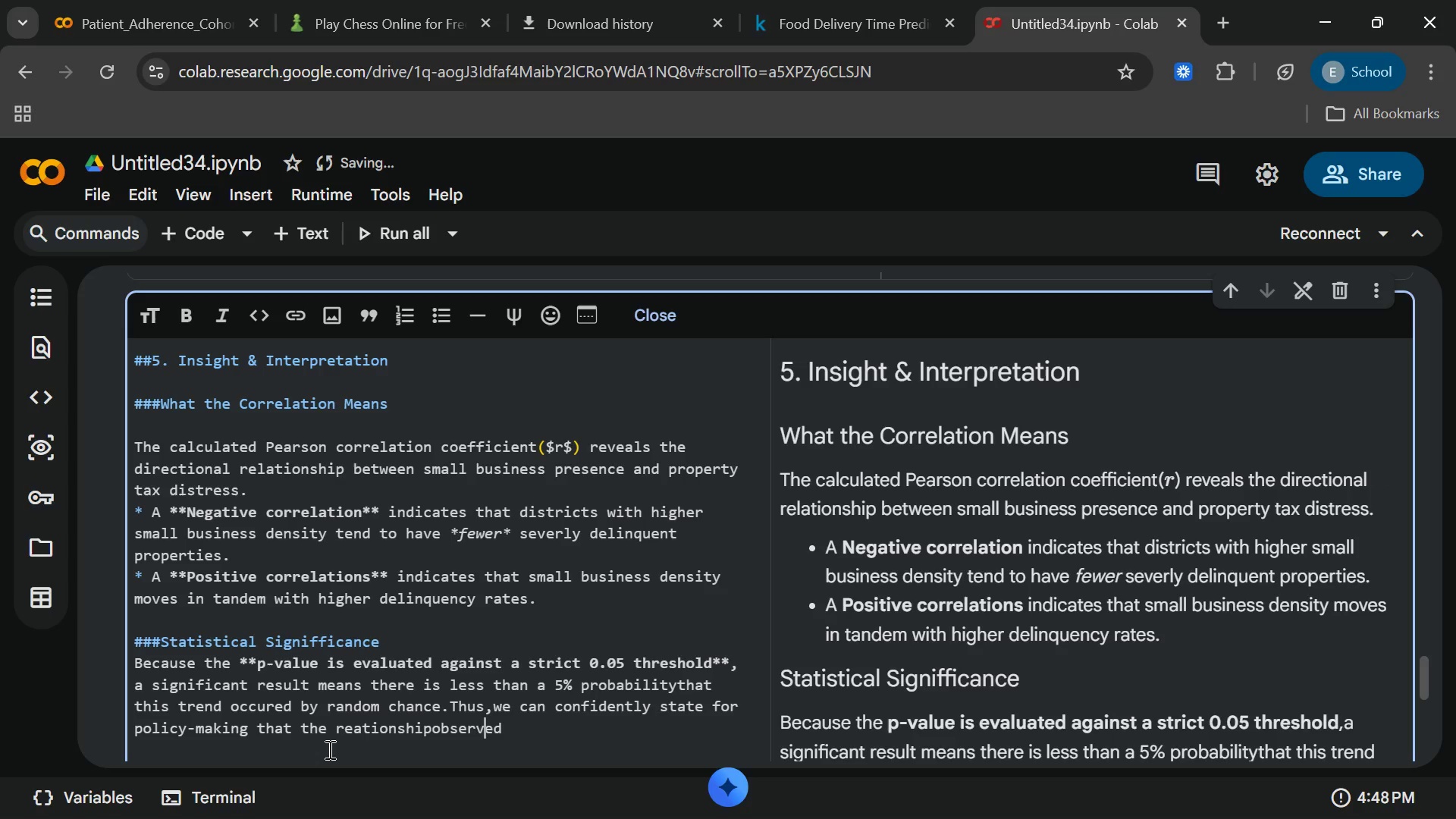 
key(ArrowLeft)
 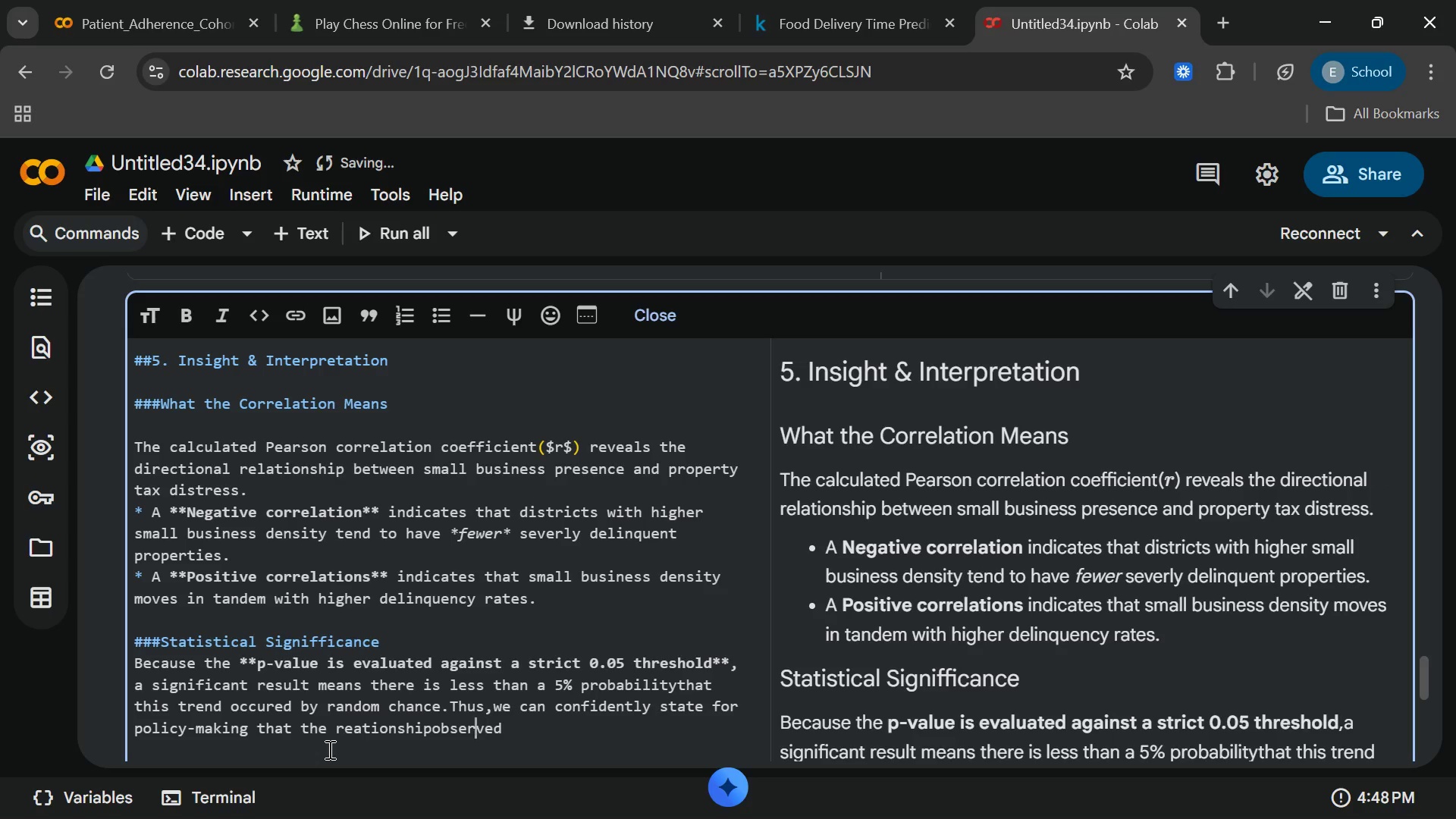 
key(ArrowLeft)
 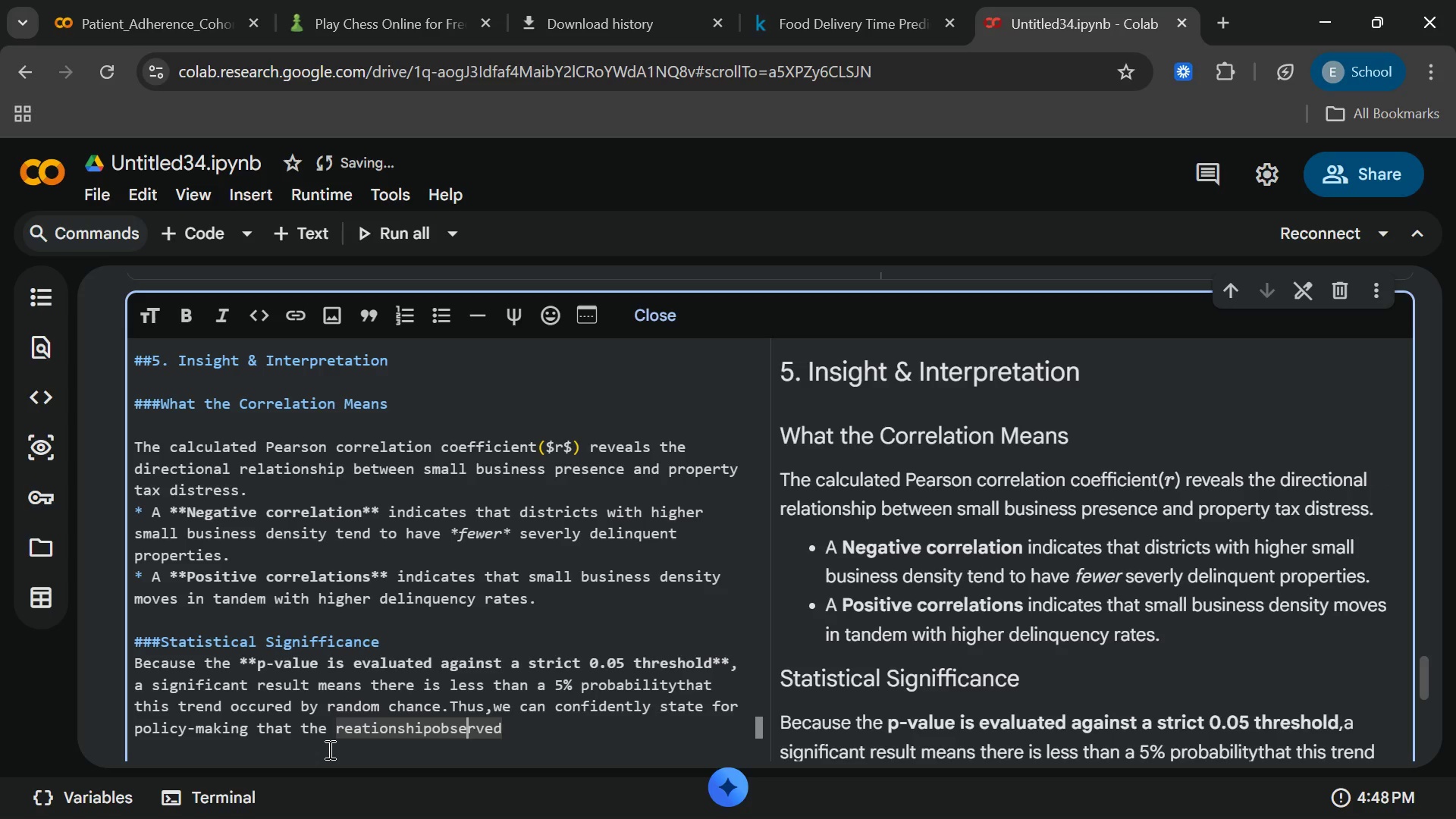 
key(ArrowLeft)
 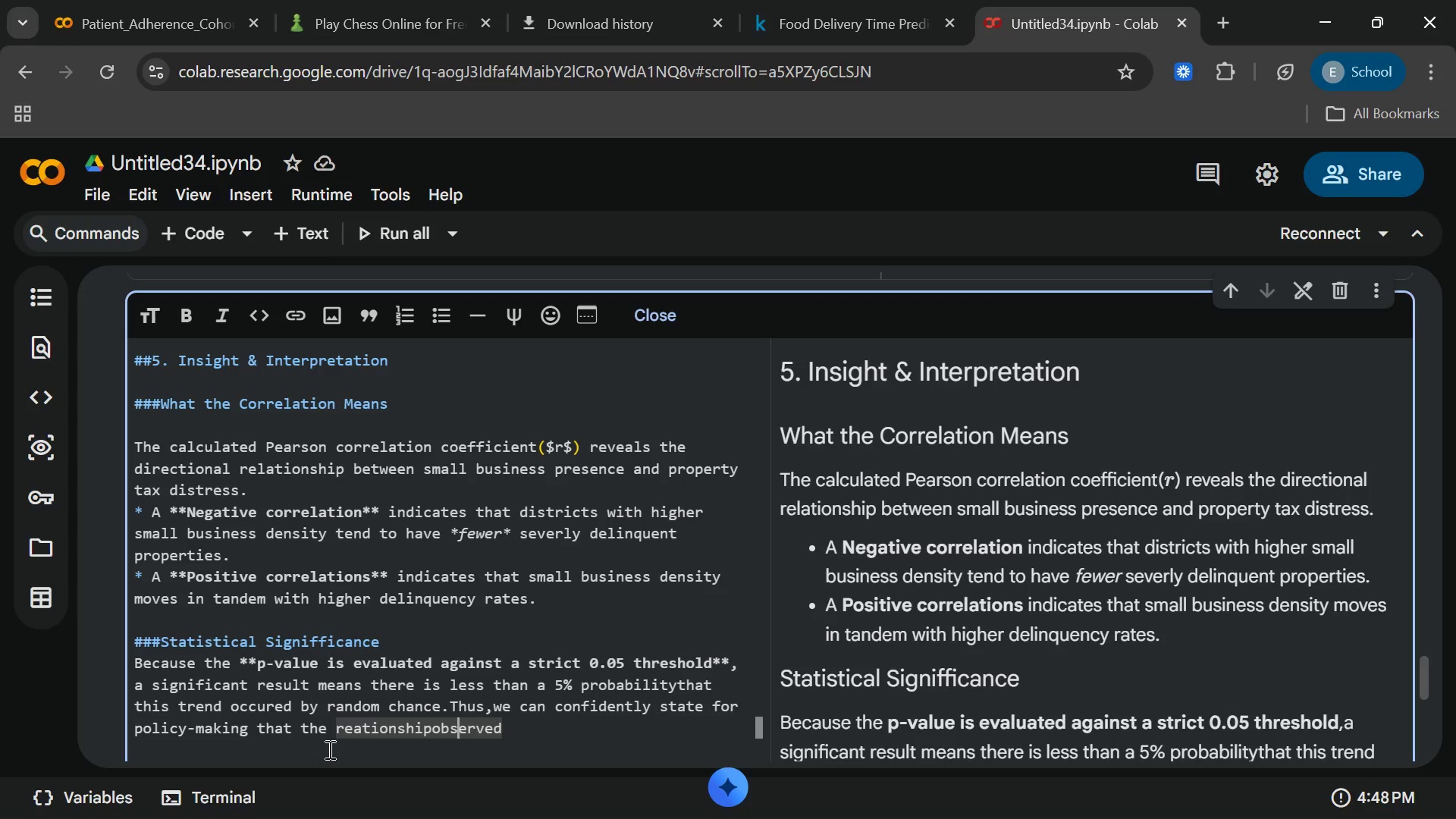 
key(ArrowLeft)
 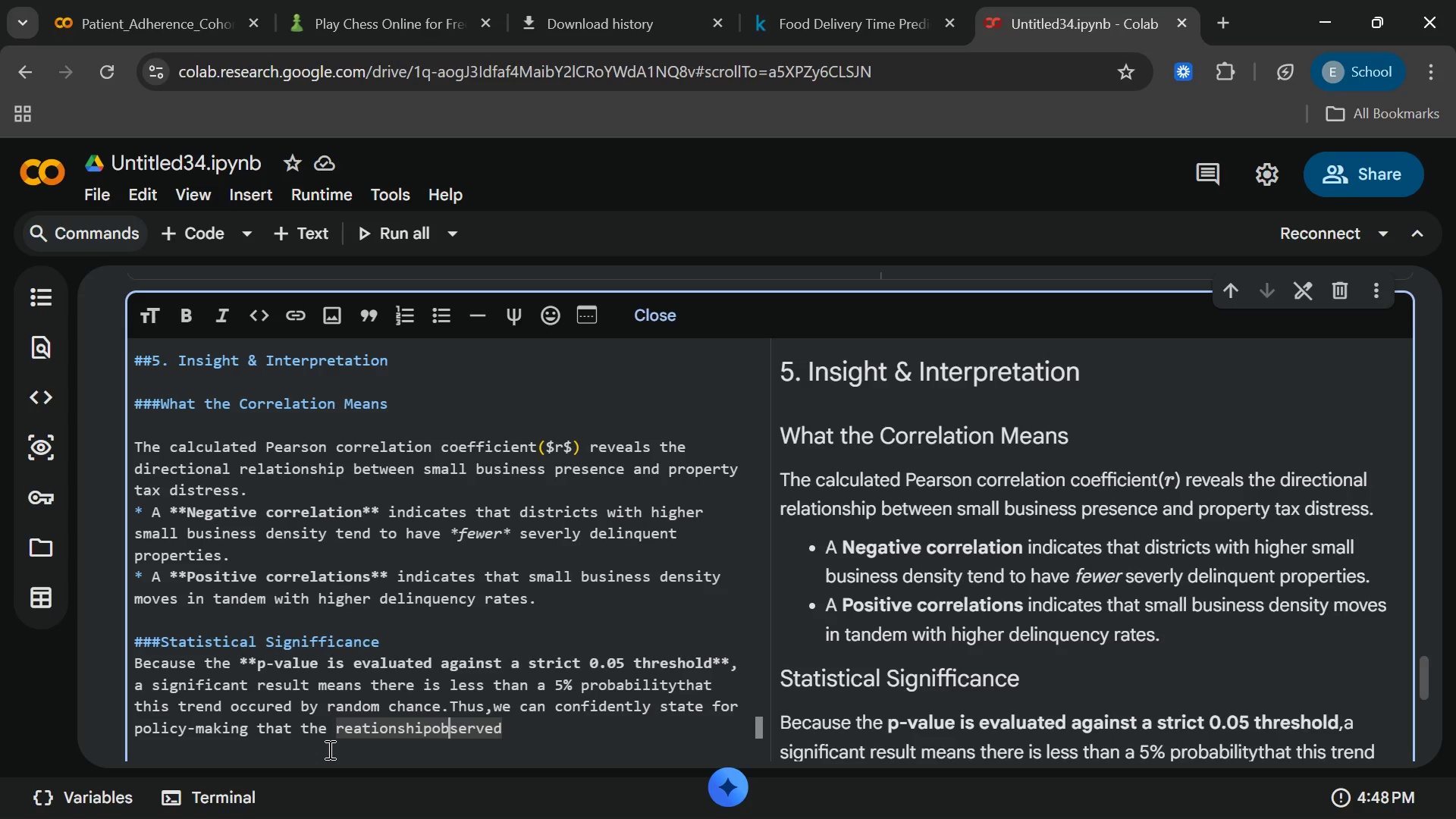 
key(ArrowLeft)
 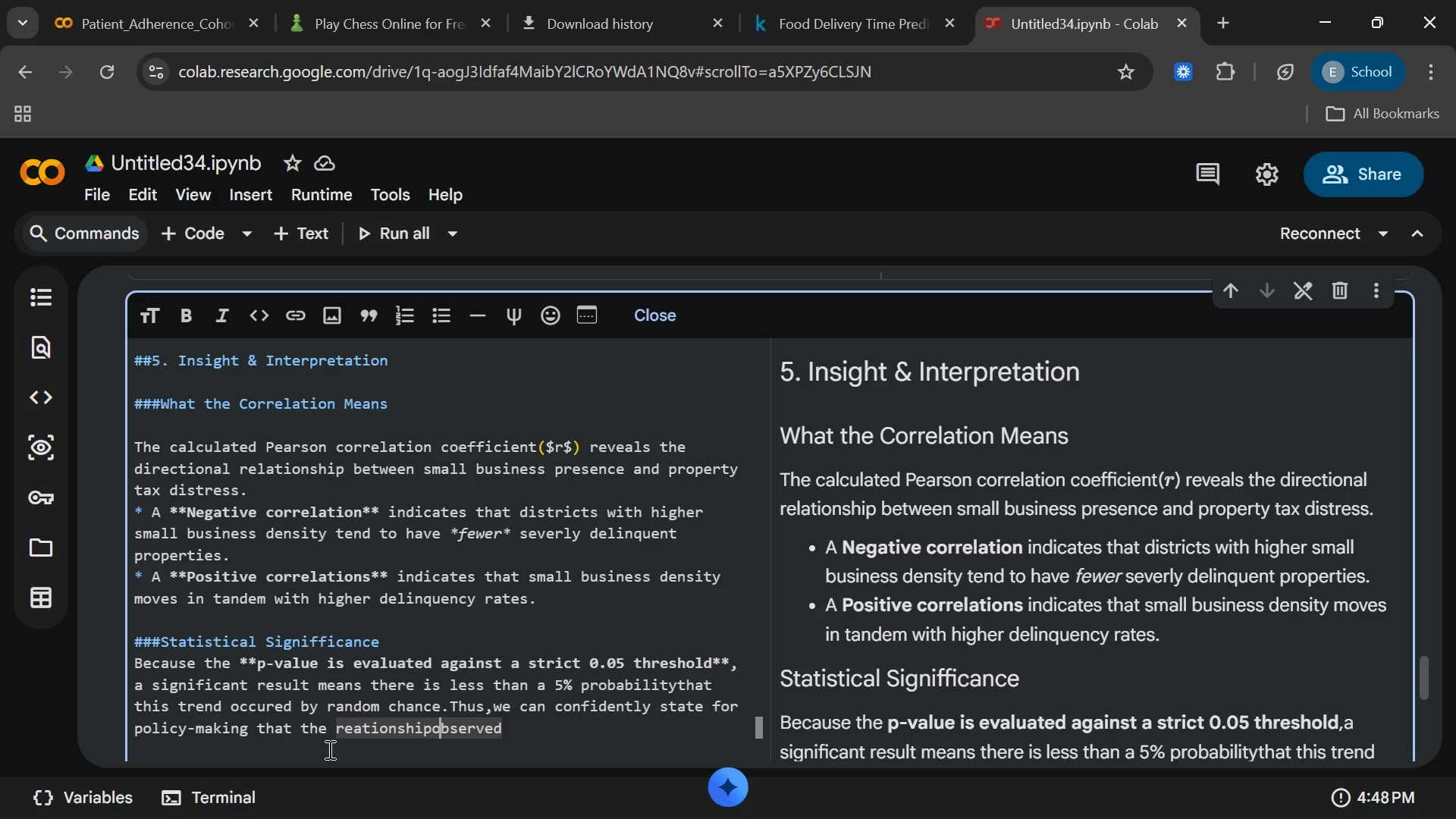 
key(ArrowLeft)
 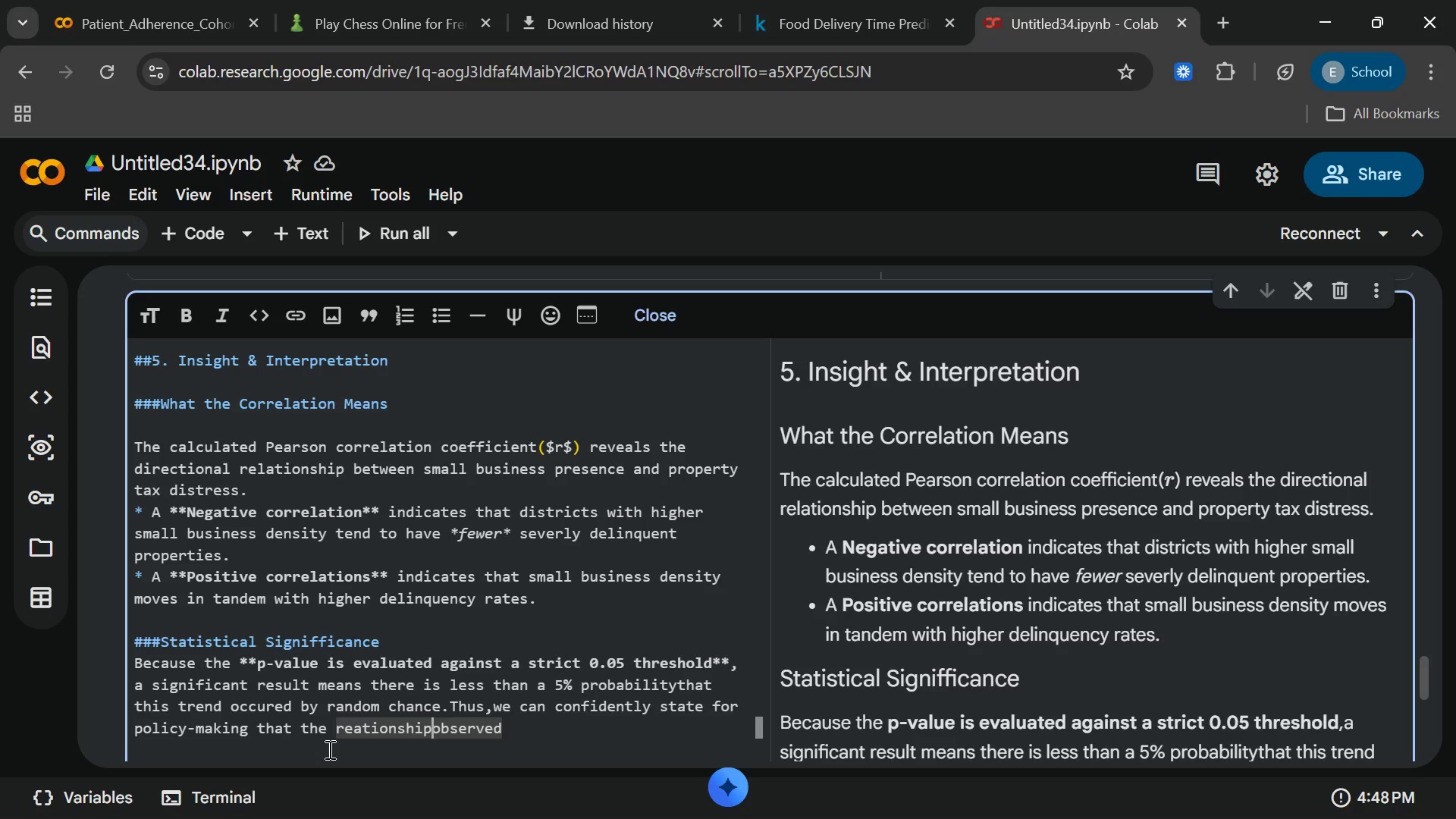 
key(ArrowLeft)
 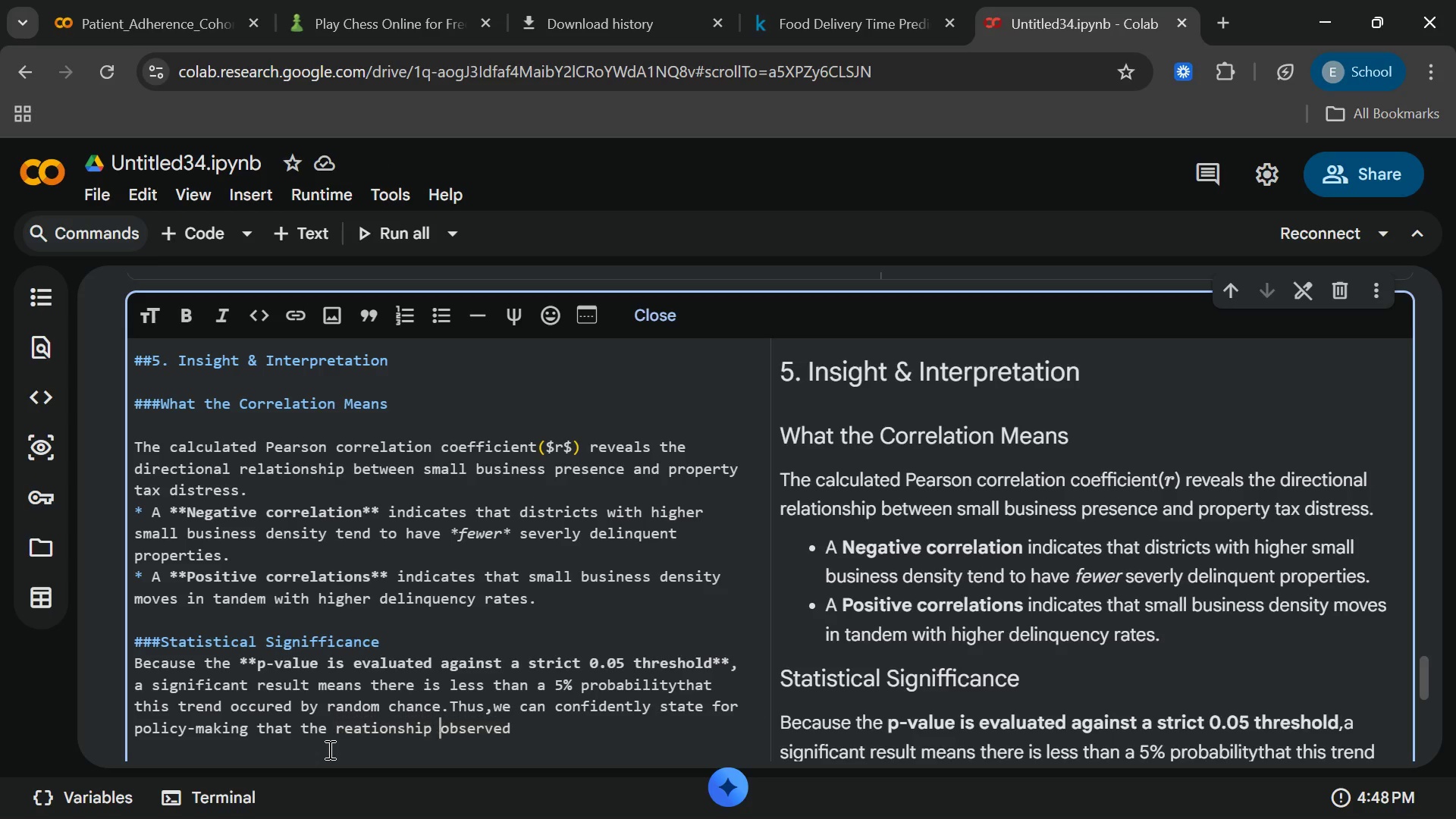 
key(Space)
 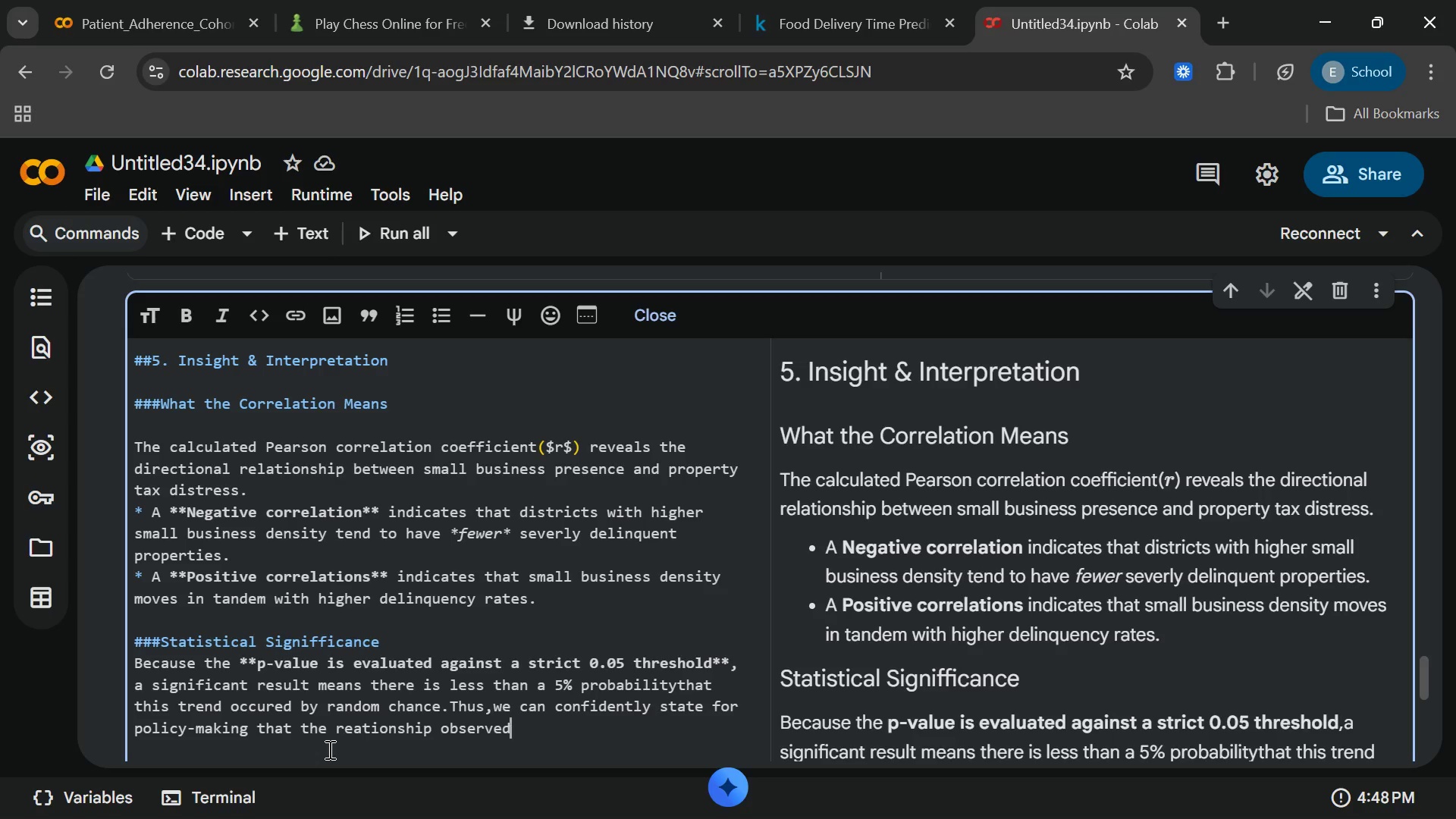 
key(End)
 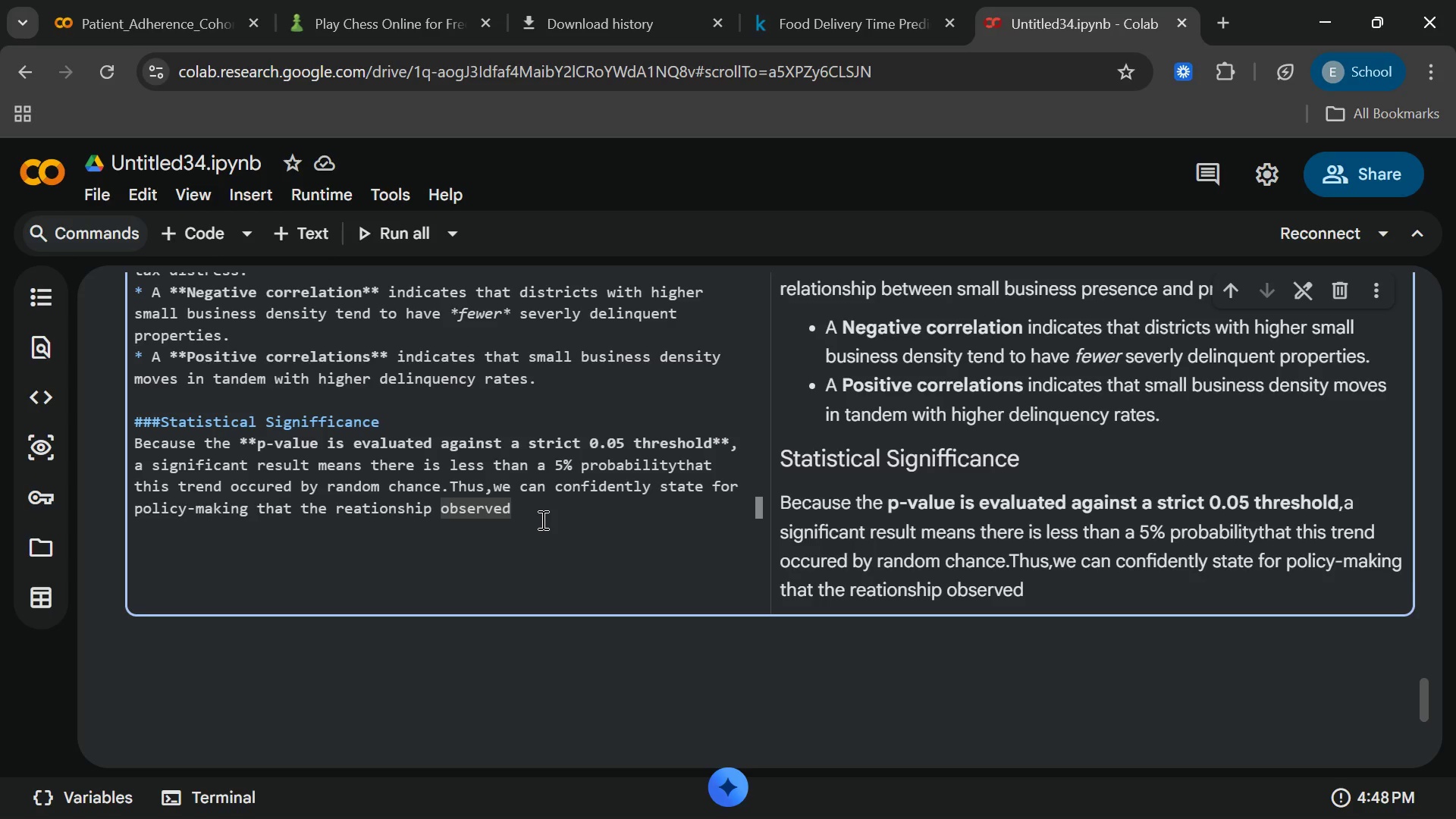 
wait(57.23)
 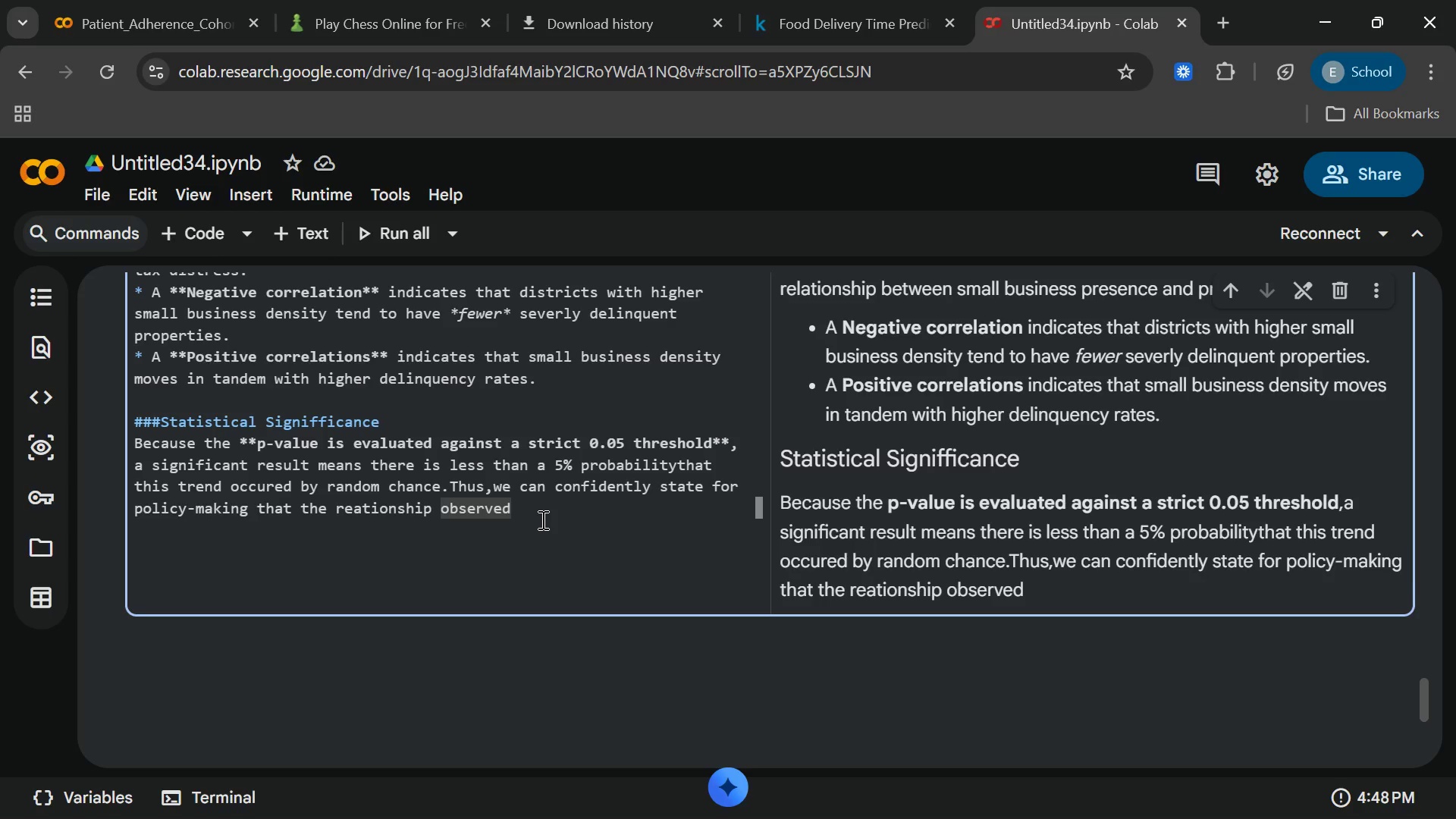 
type(in ht)
key(Backspace)
key(Backspace)
key(Backspace)
key(Backspace)
key(Backspace)
type( in the nyc/ce)
key(Backspace)
type(ENSUS DATA IS A PERSISTENT STATISTICAL TREND.)
 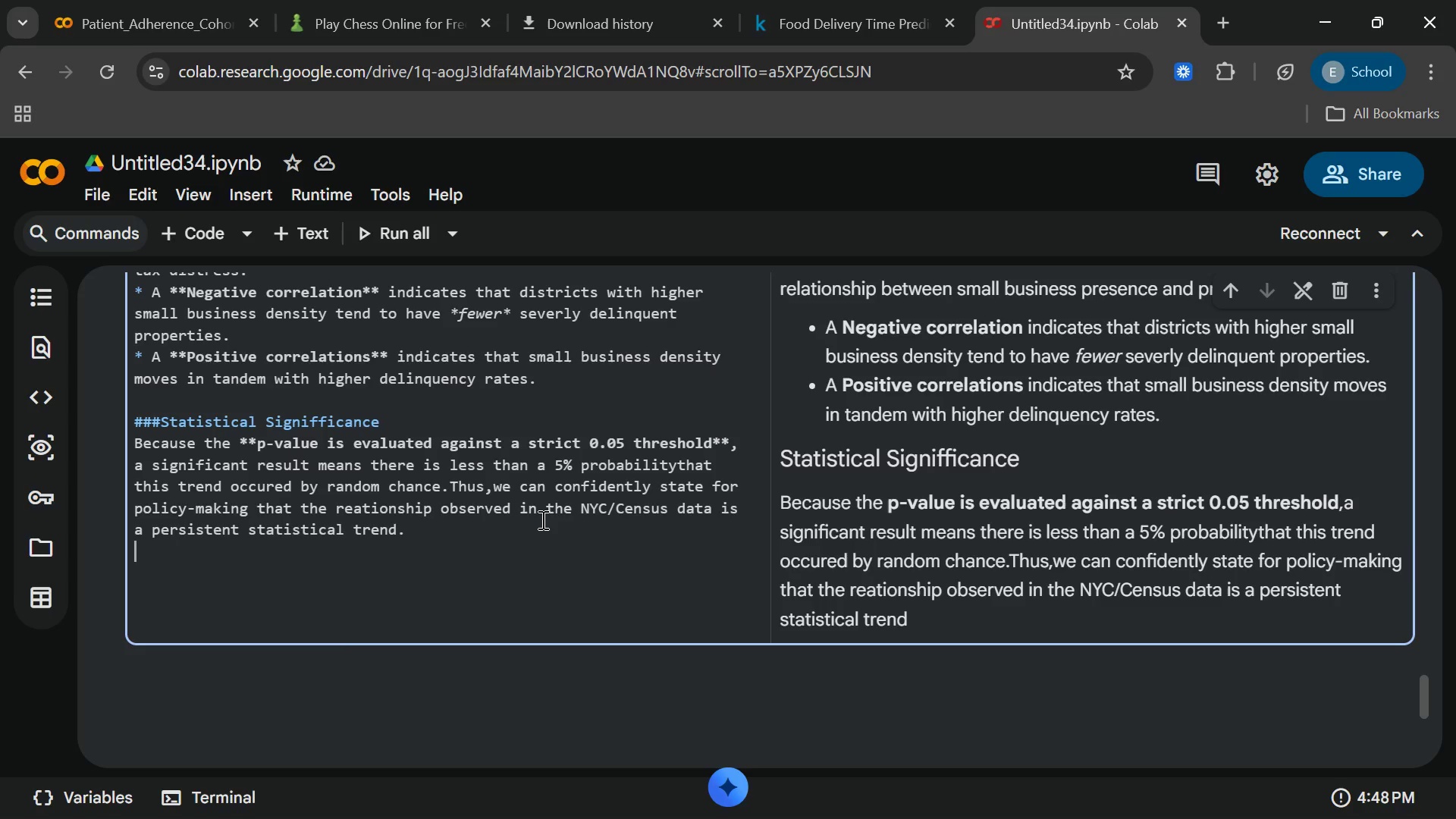 
hold_key(key=CapsLock, duration=0.75)
 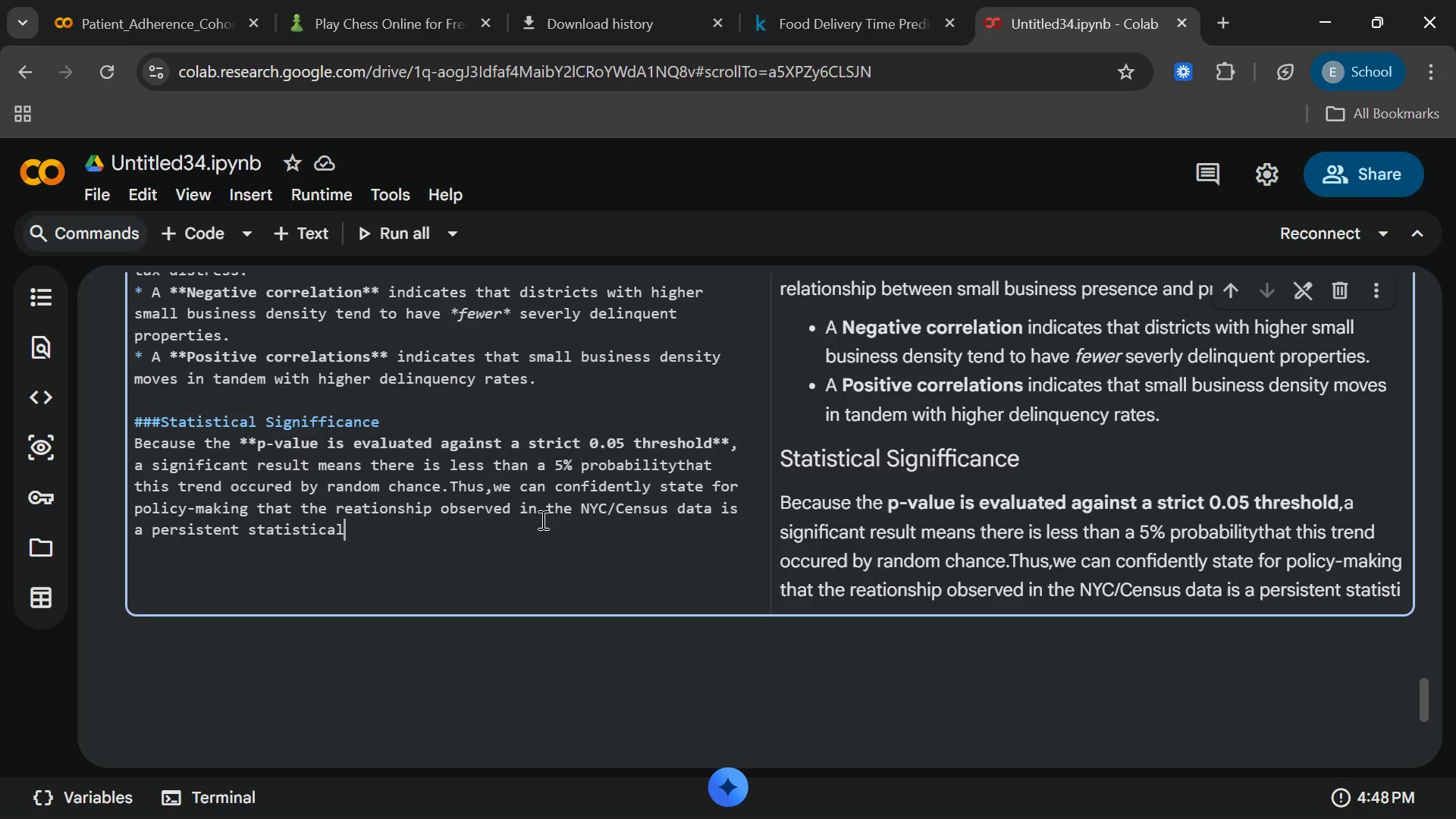 
key(Enter)
 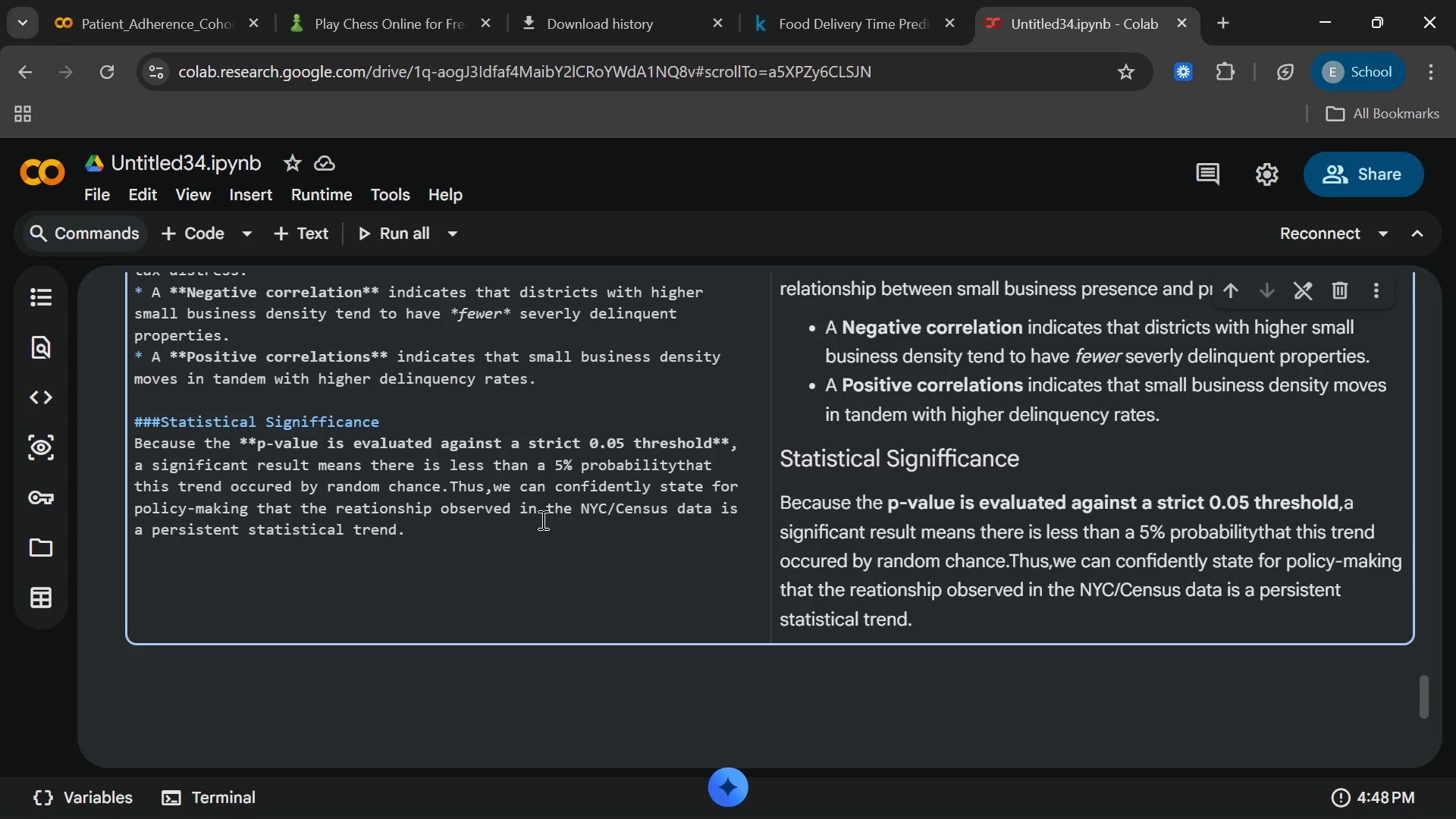 
wait(7.53)
 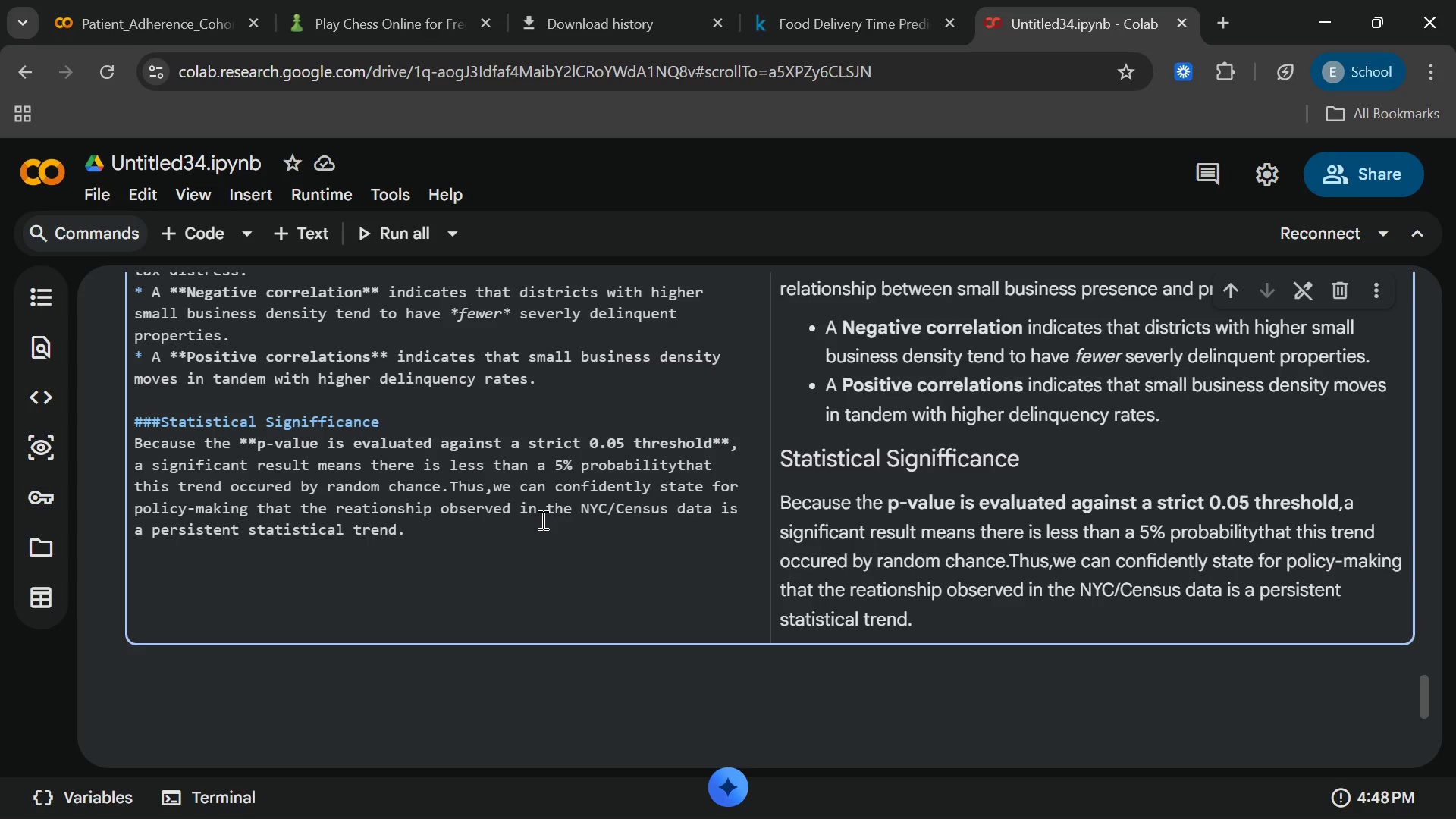 
key(Enter)
 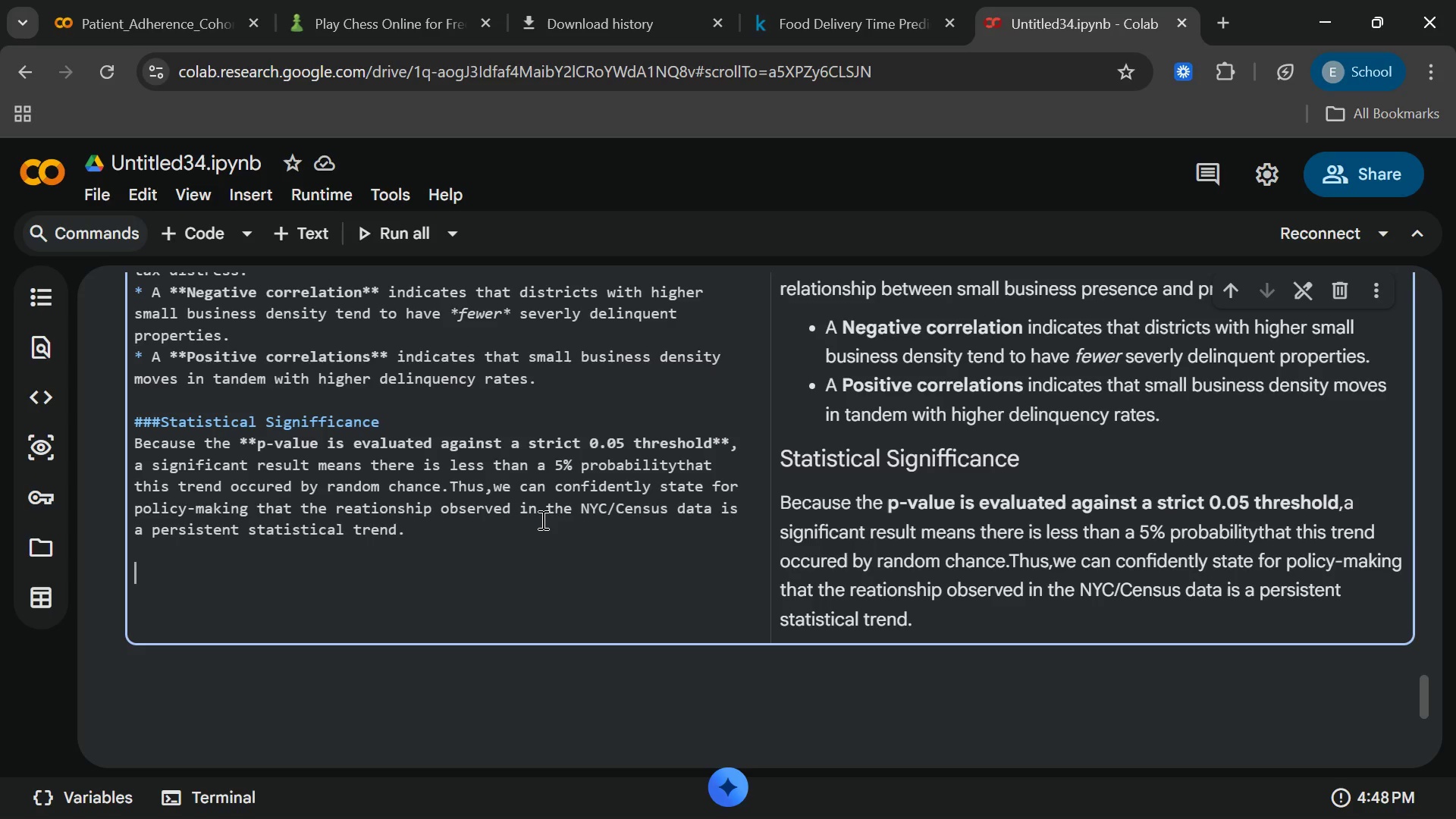 
type(### Economic & policy)
key(Backspace)
key(Backspace)
key(Backspace)
key(Backspace)
key(Backspace)
key(Backspace)
type(Policy Explanations)
 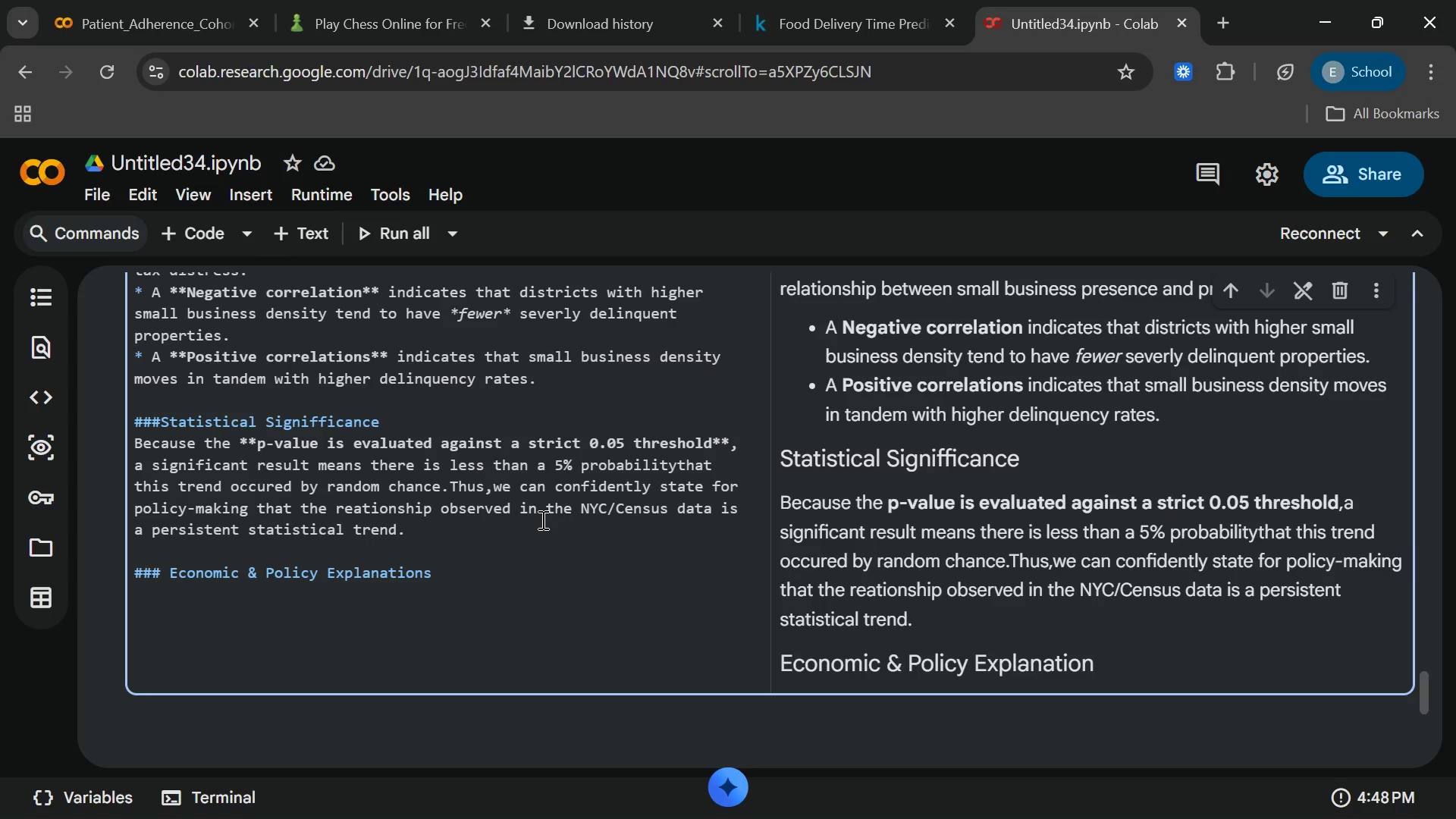 
key(Enter)
 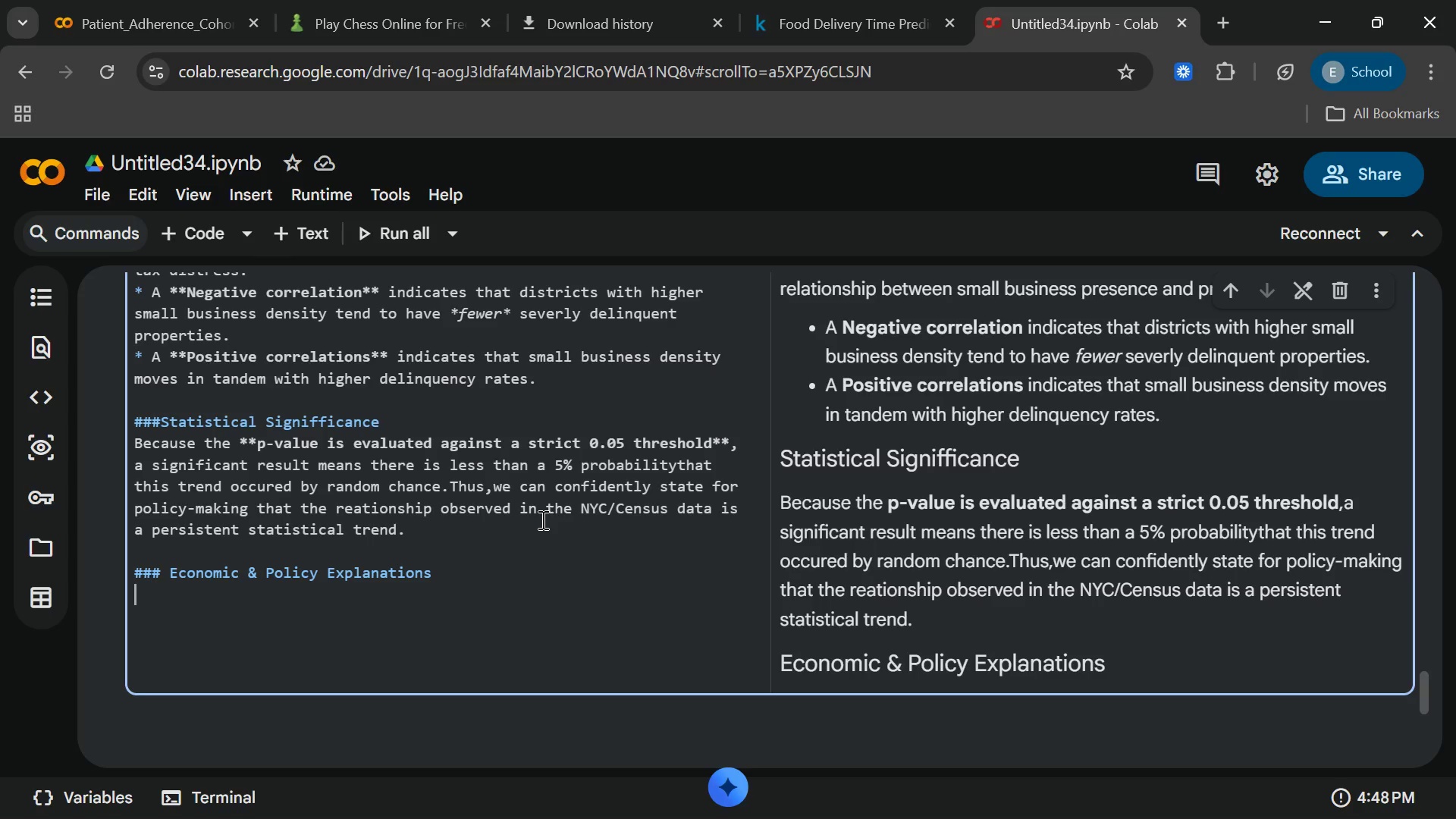 
key(1)
 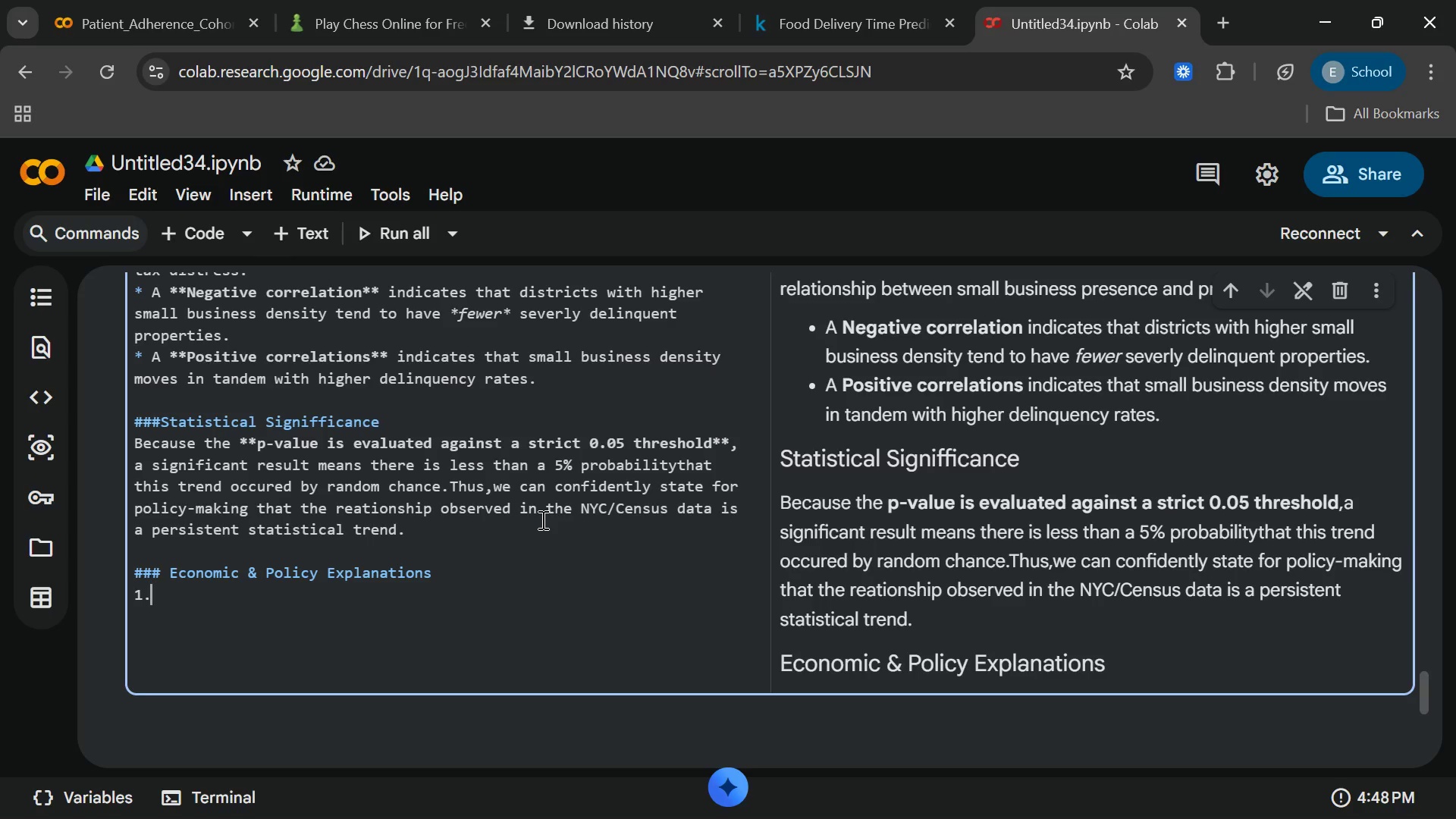 
key(Period)
 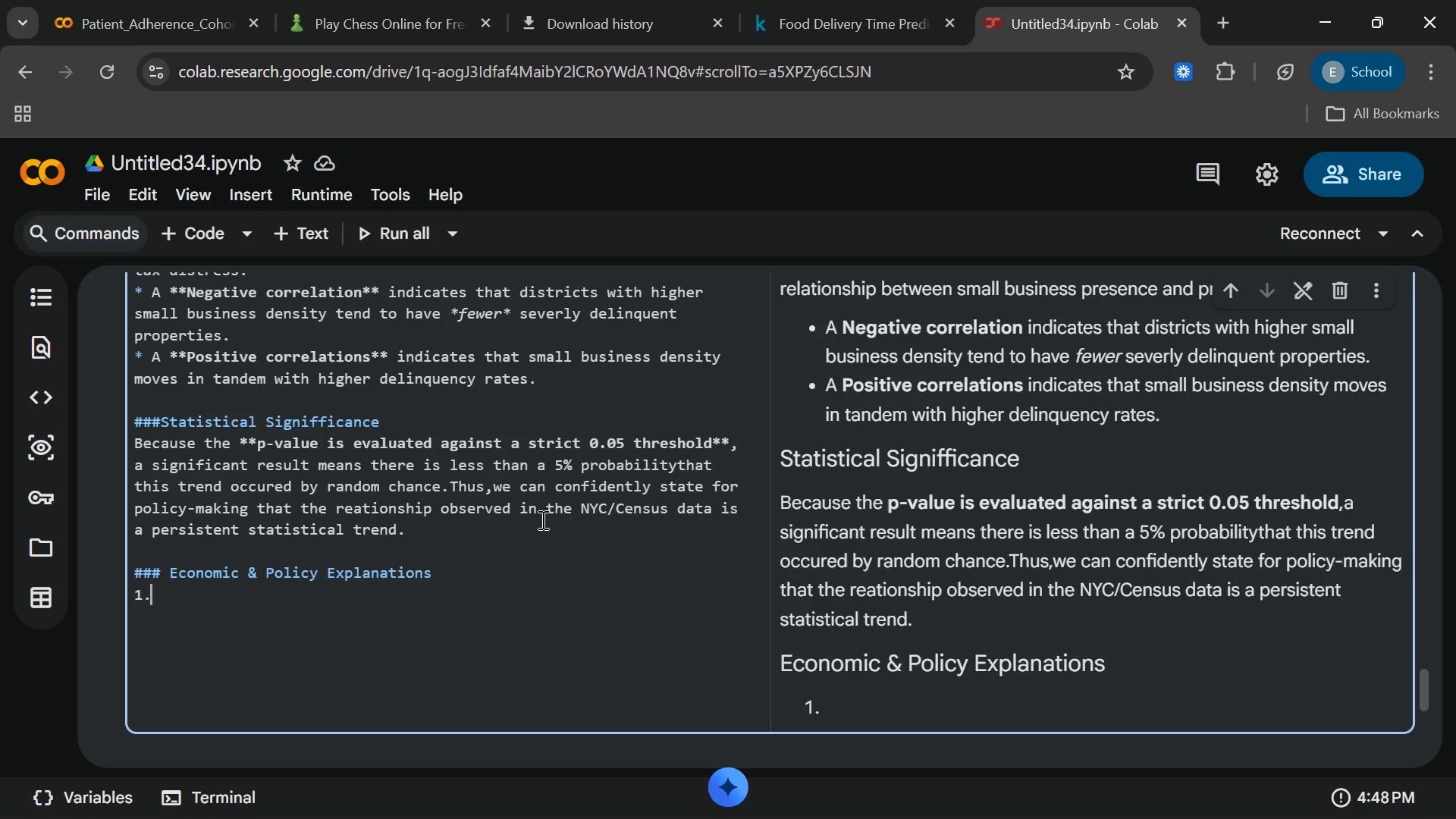 
type( **Economiv)
key(Backspace)
type(c)
 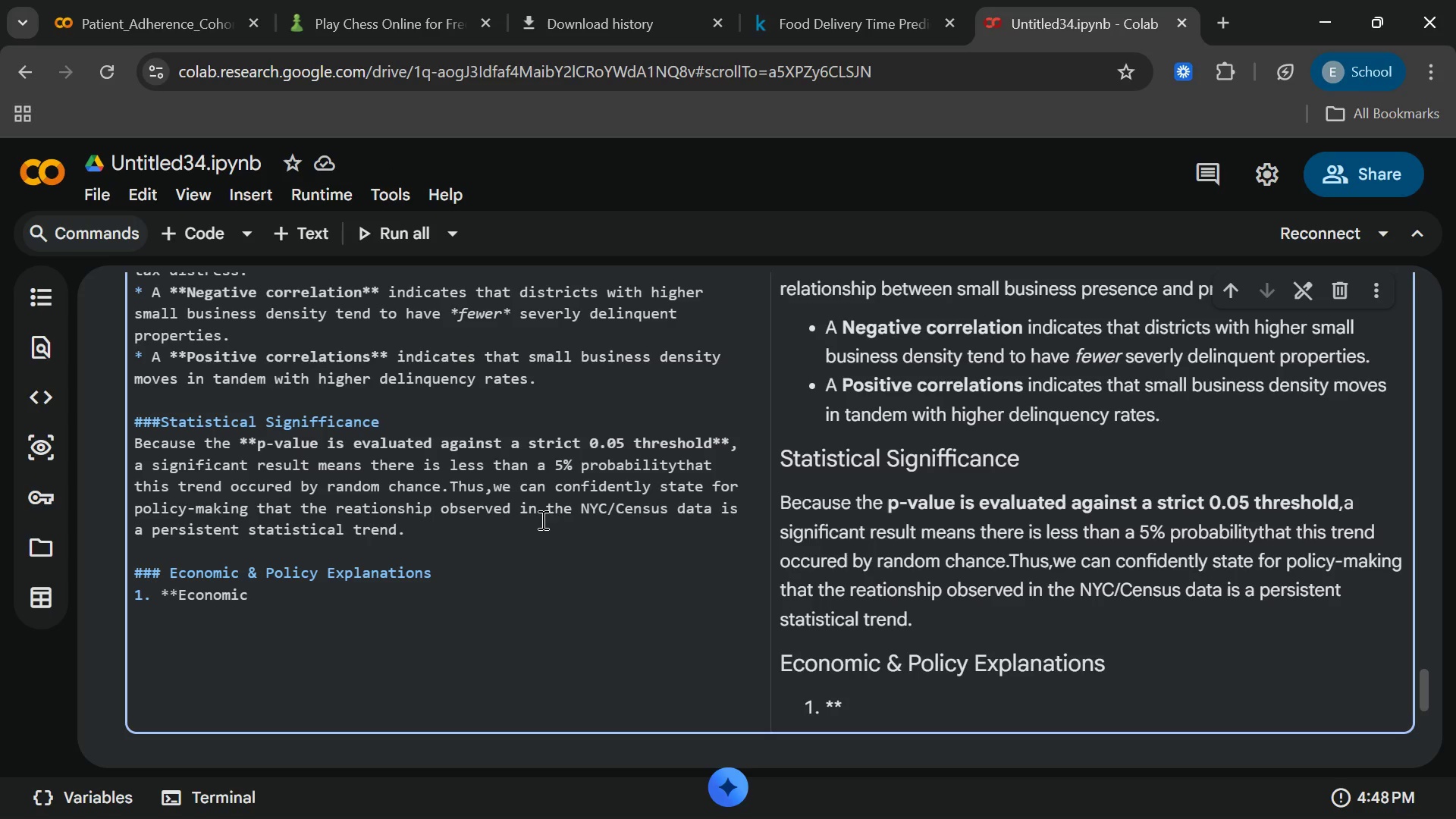 
type( Vitalit)
key(Backspace)
type(ty:**)
 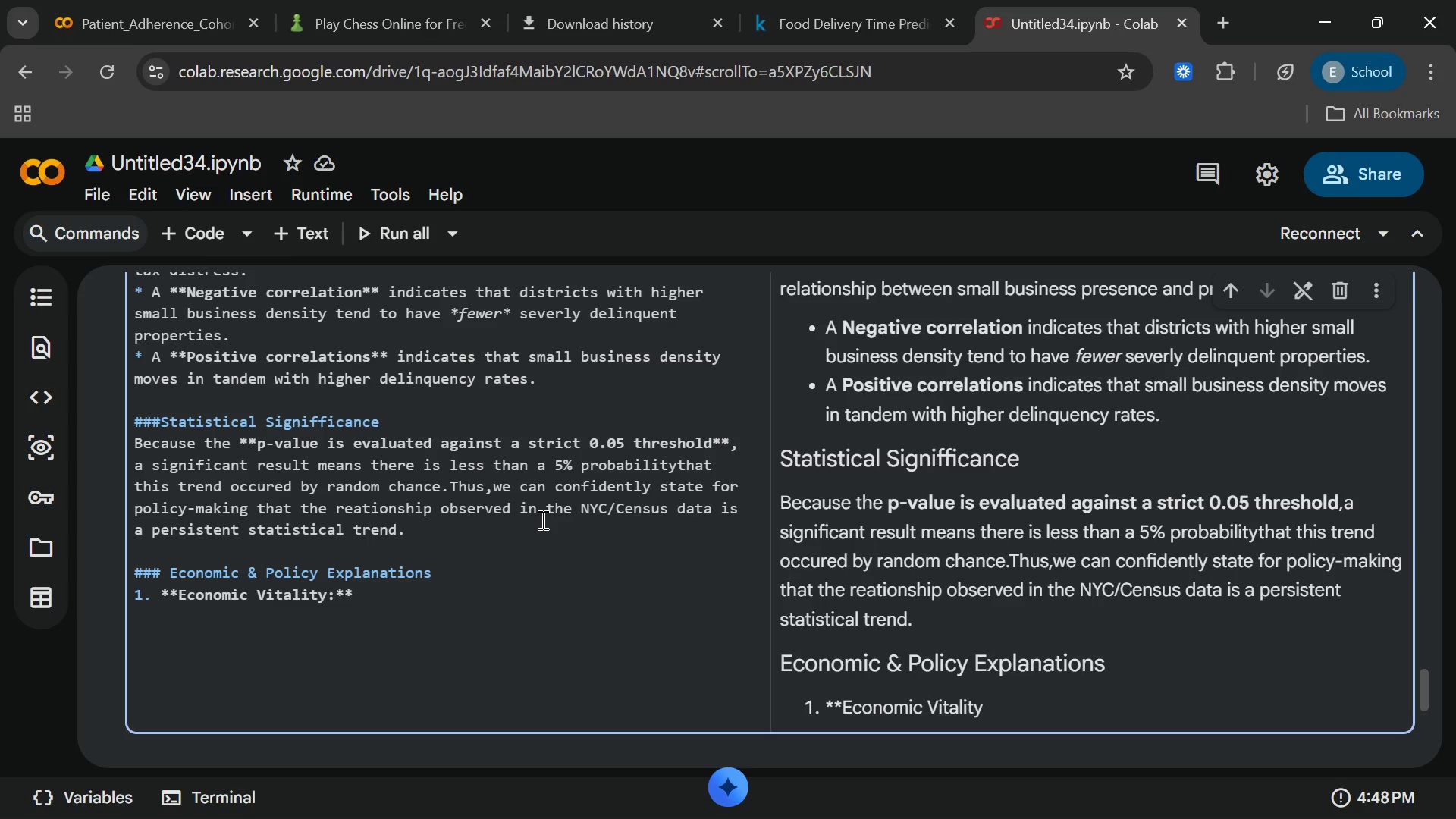 
type( Areas with a robust den)
 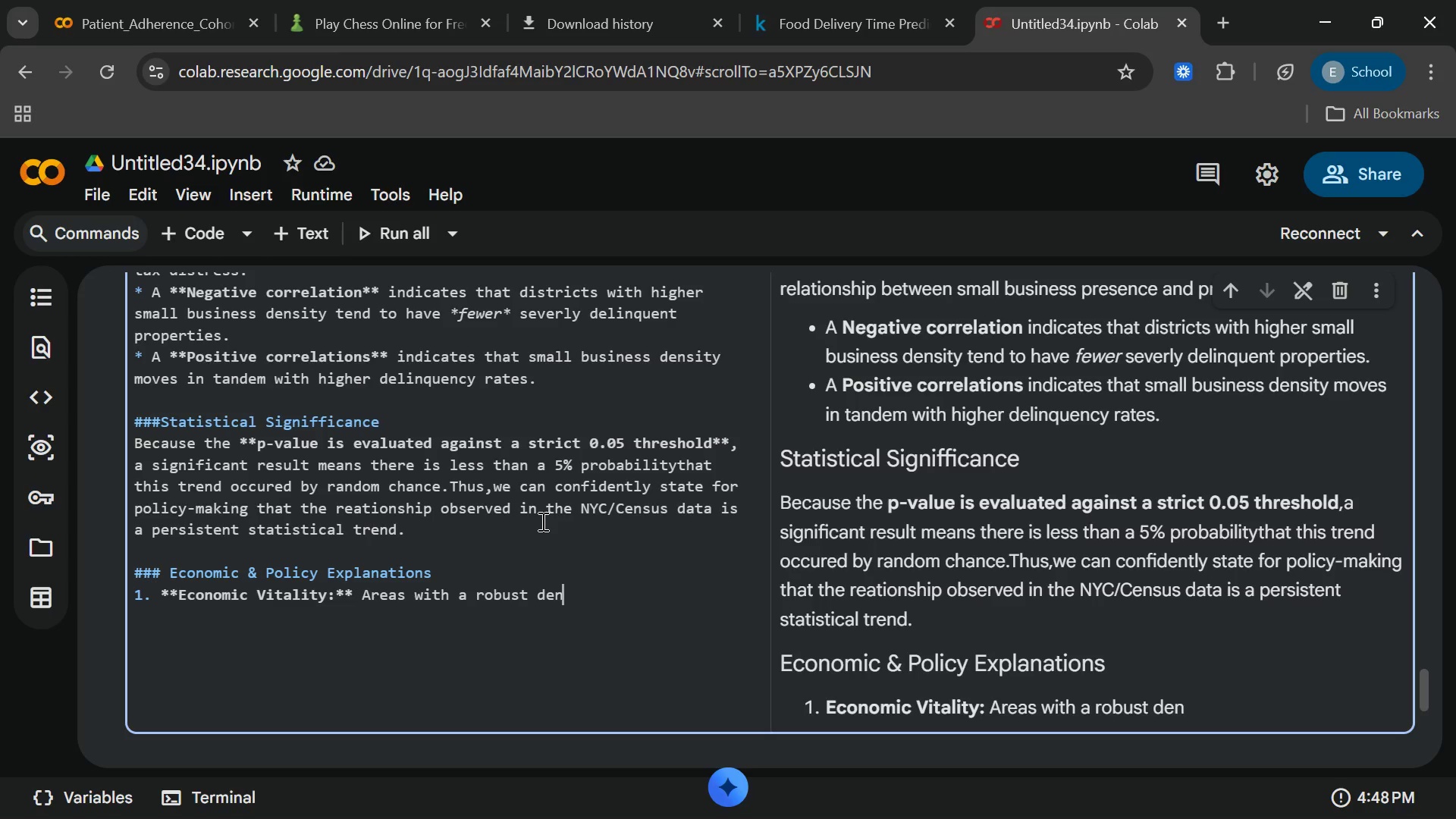 
type(sity of small businesses(<20 employee)
 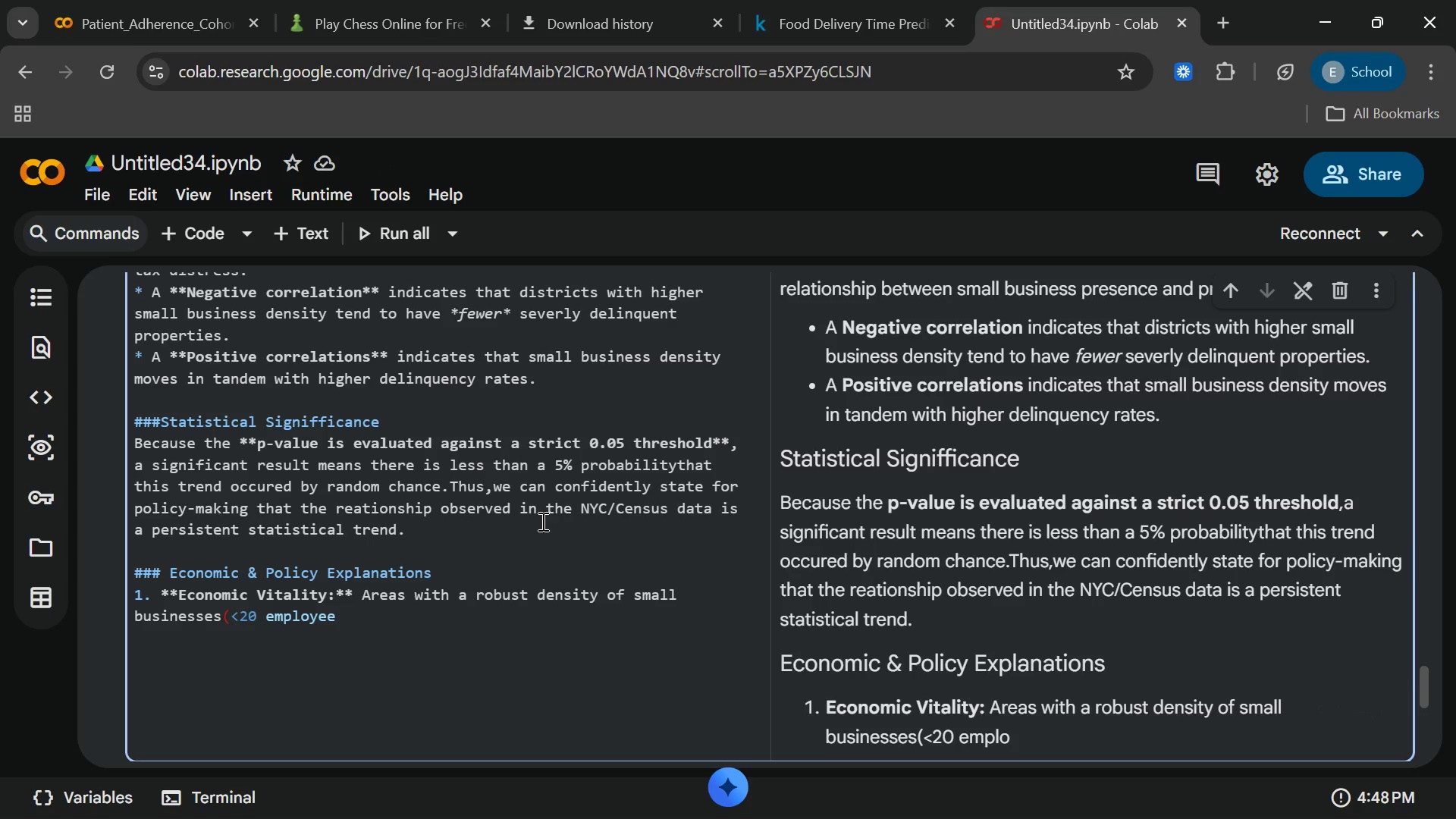 
type(s) often)
 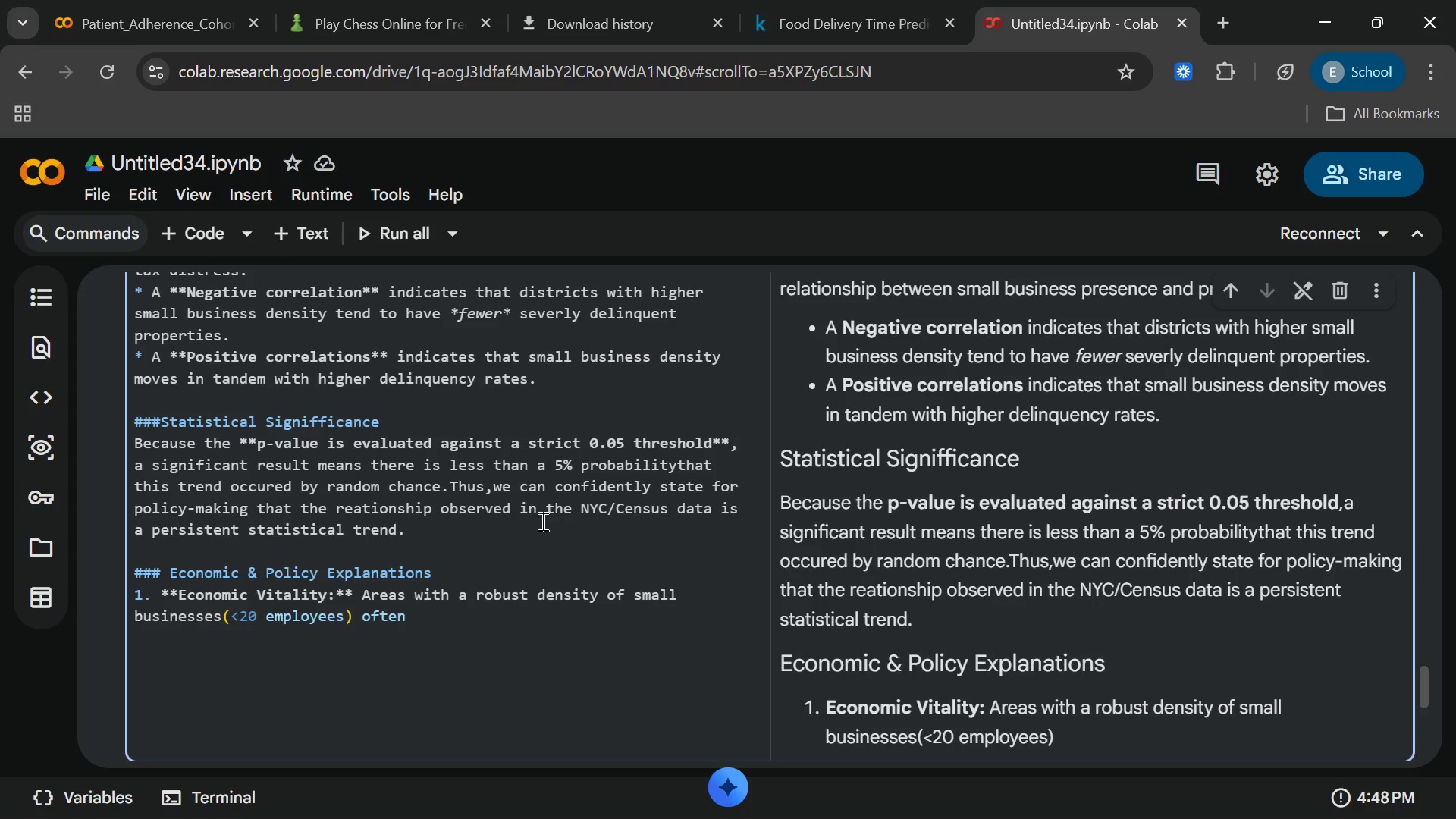 
wait(6.33)
 